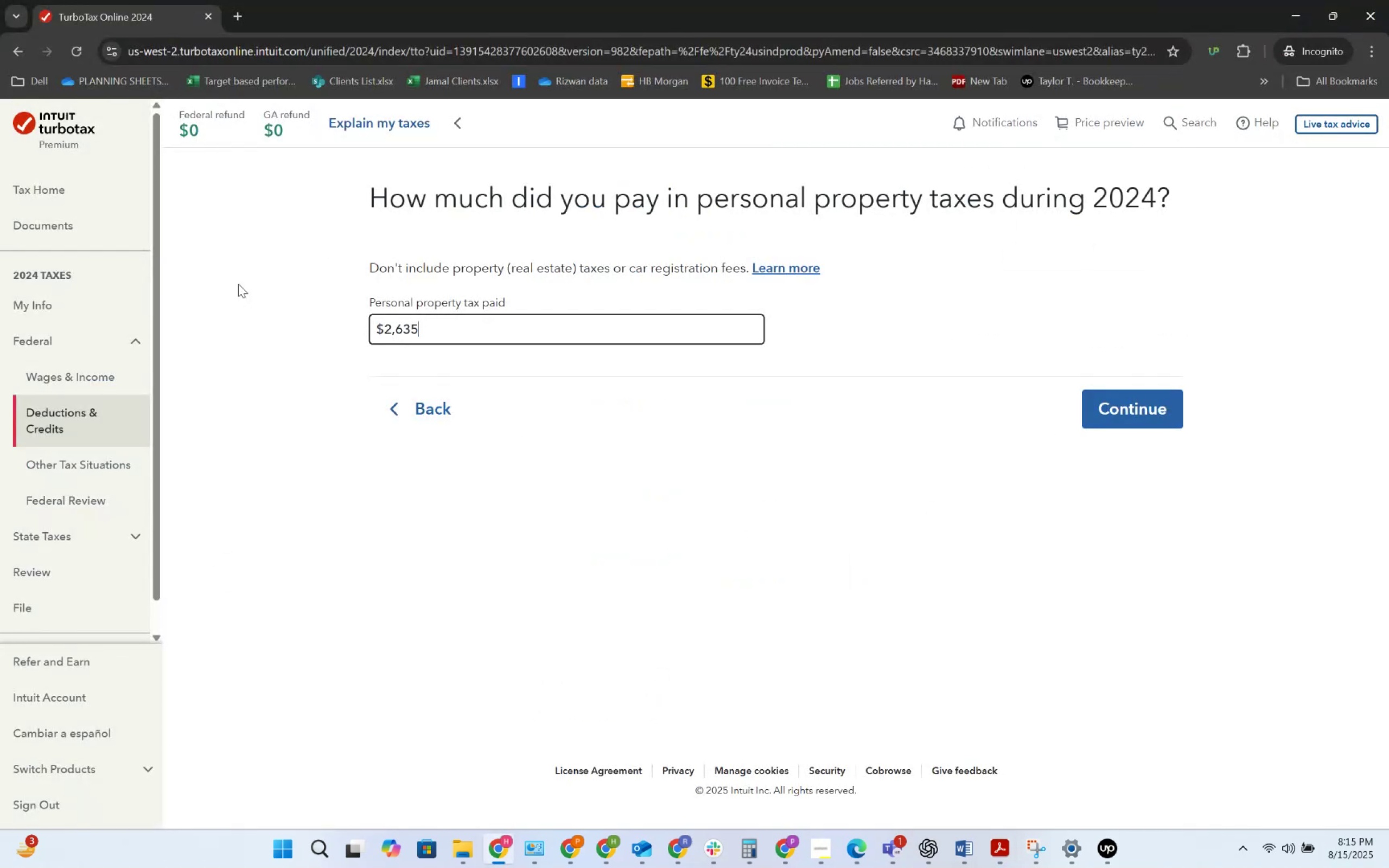 
key(Alt+AltLeft)
 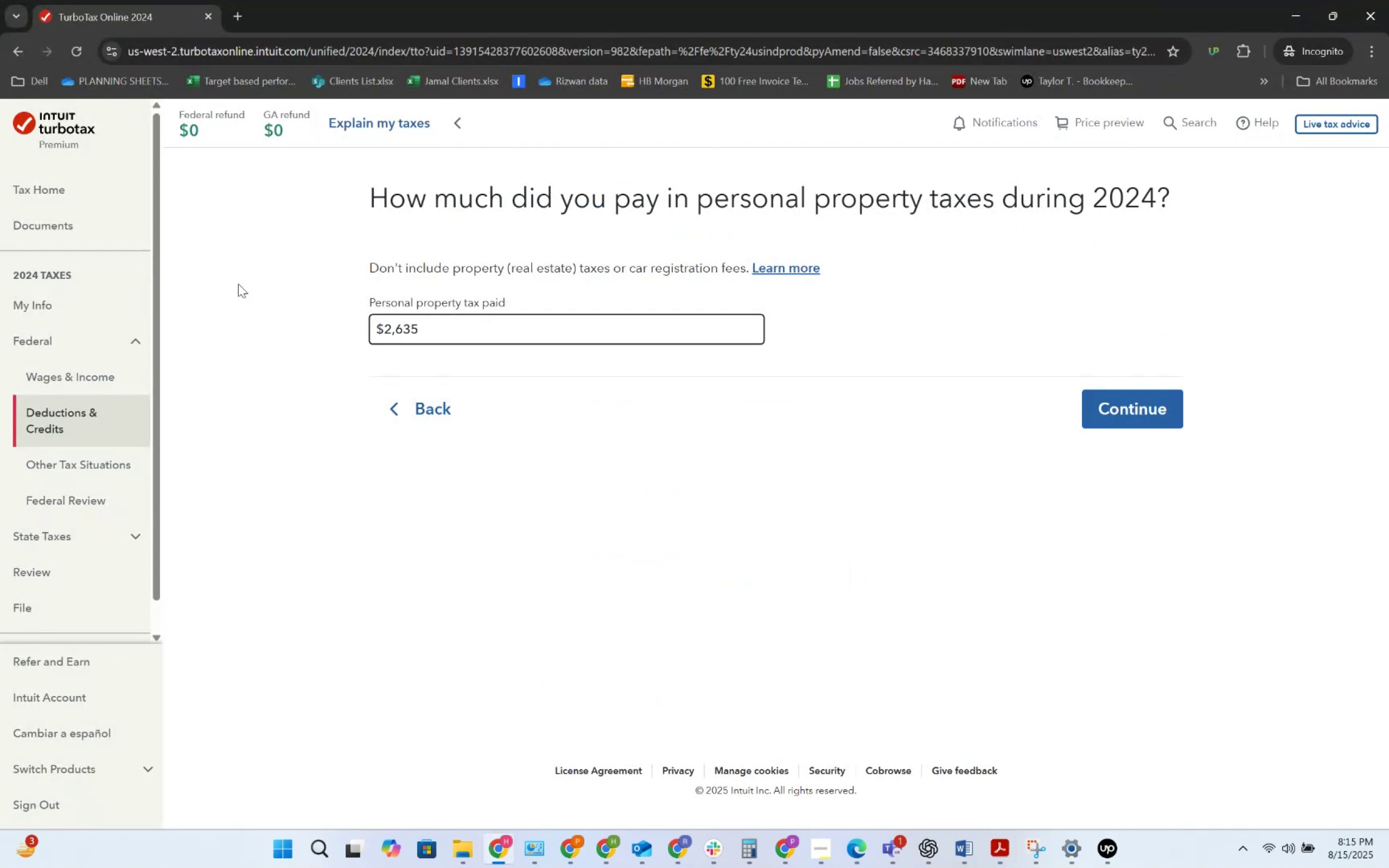 
key(Alt+Tab)
 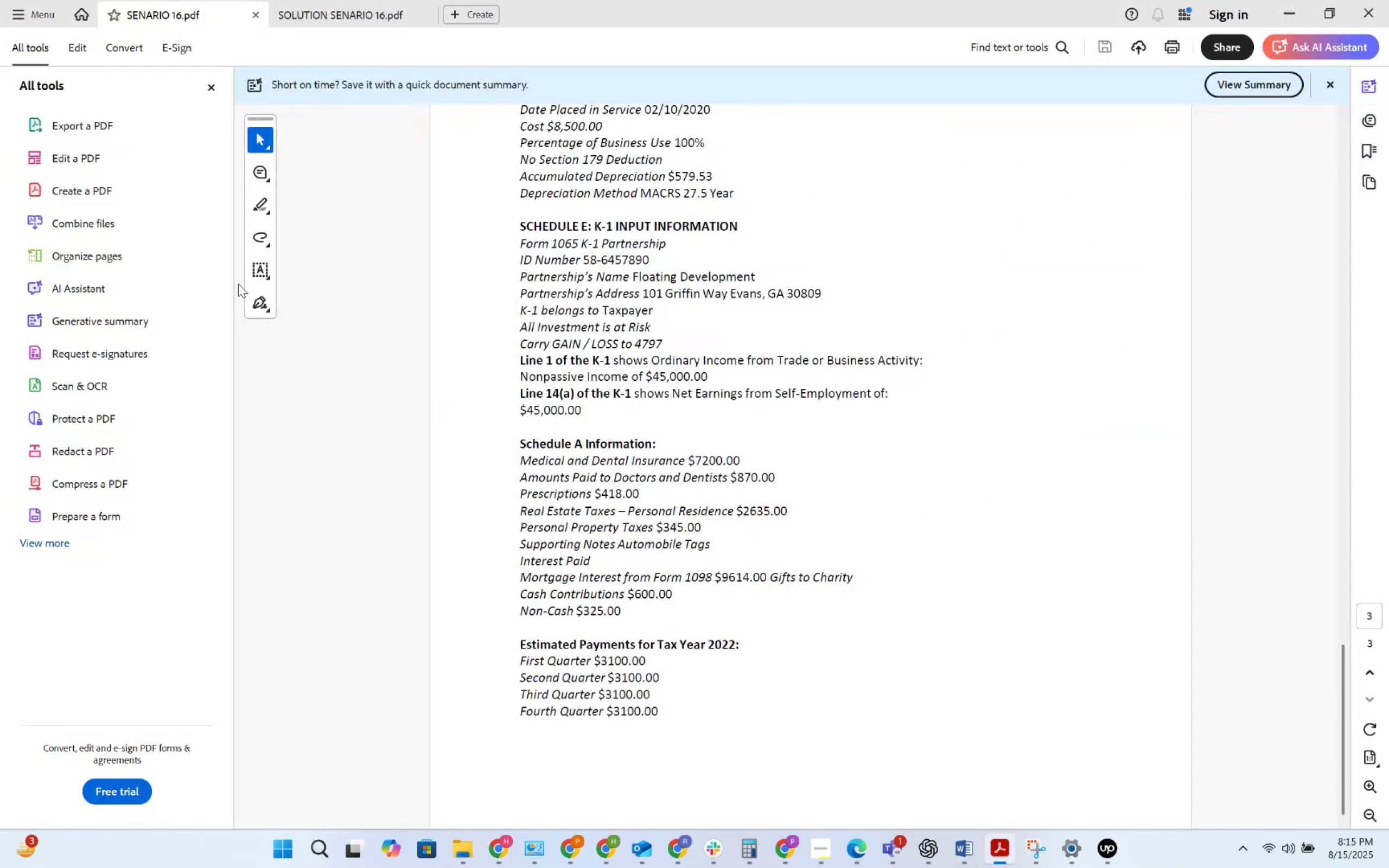 
key(Alt+AltLeft)
 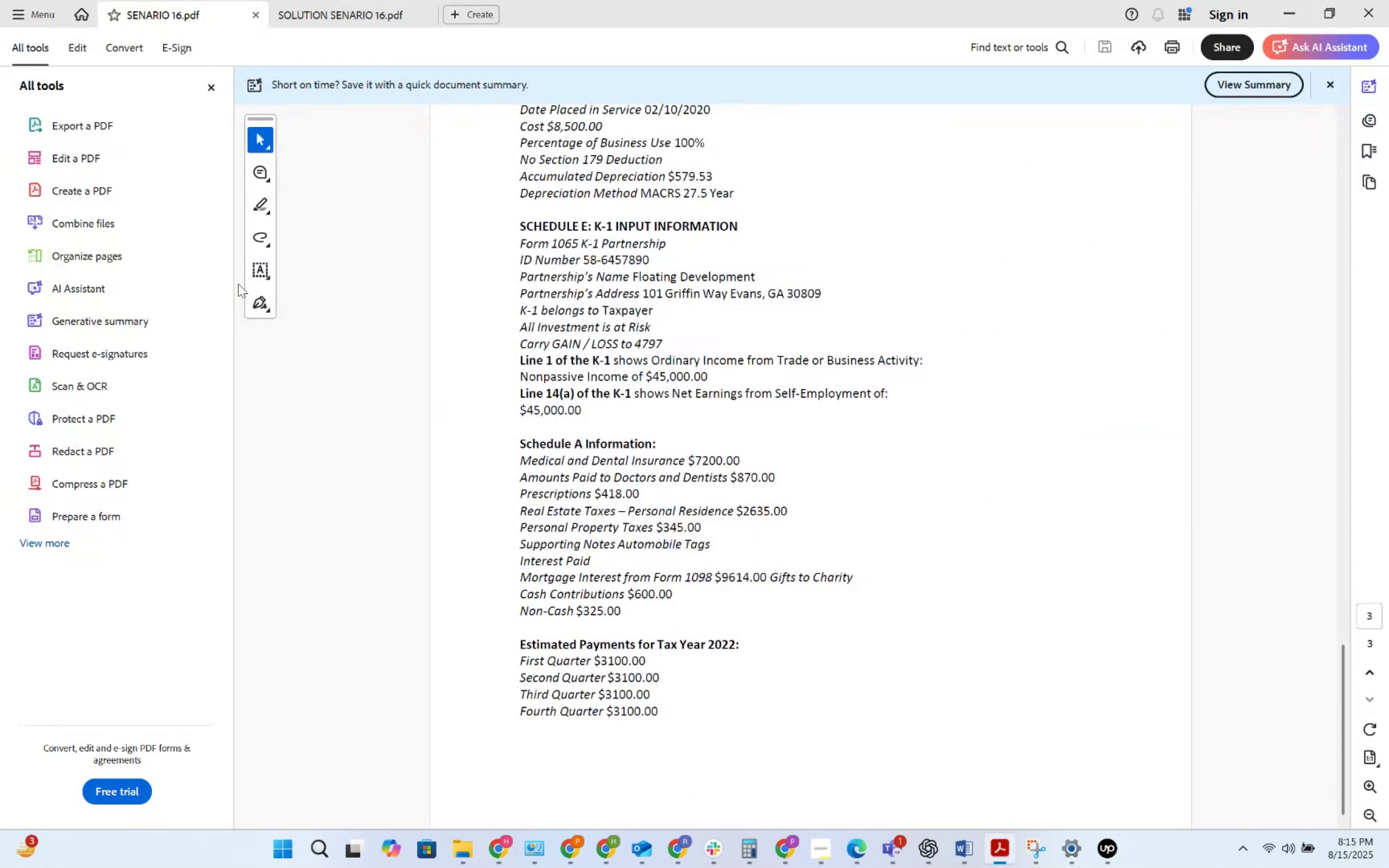 
key(Alt+Tab)
 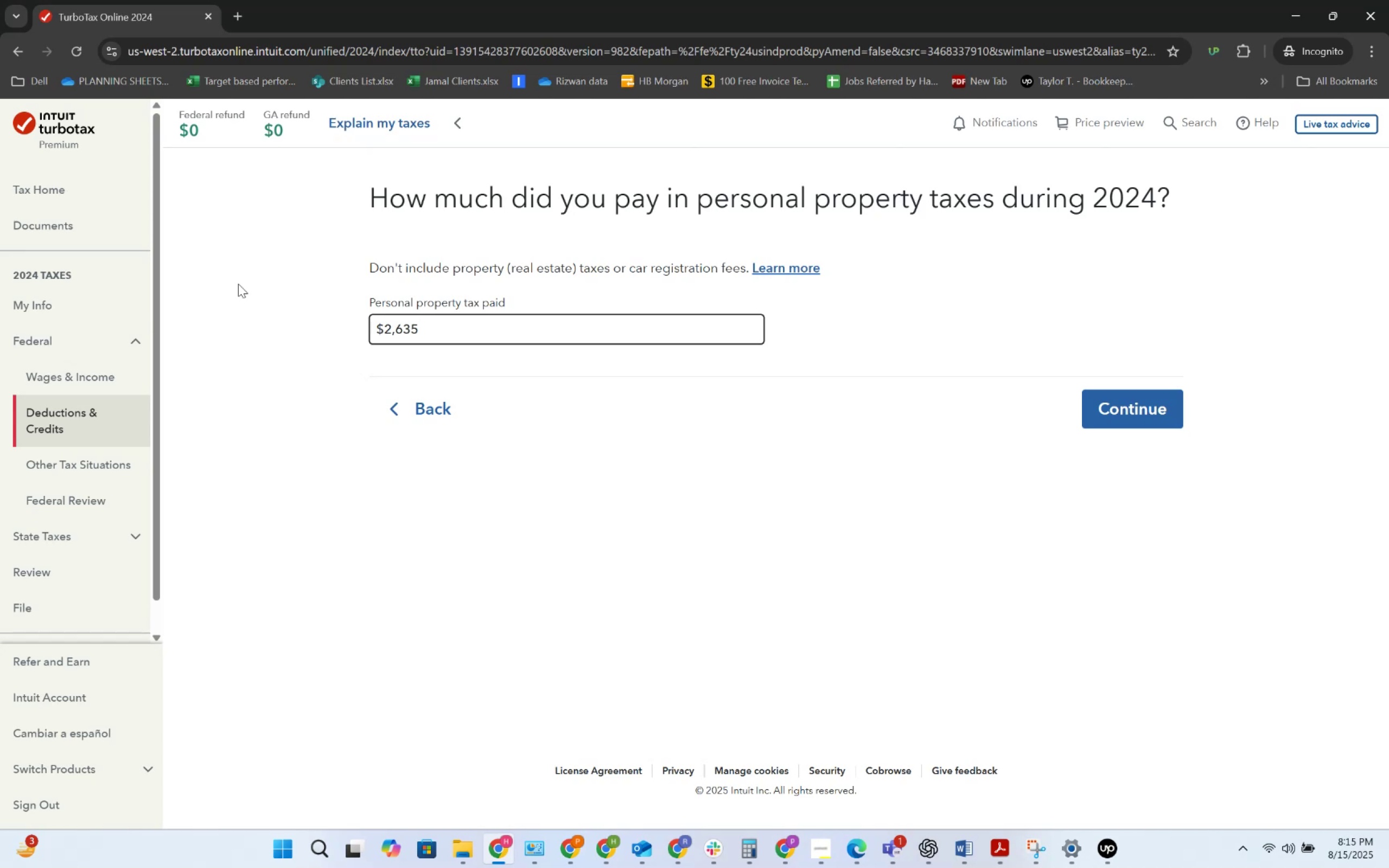 
key(Backspace)
 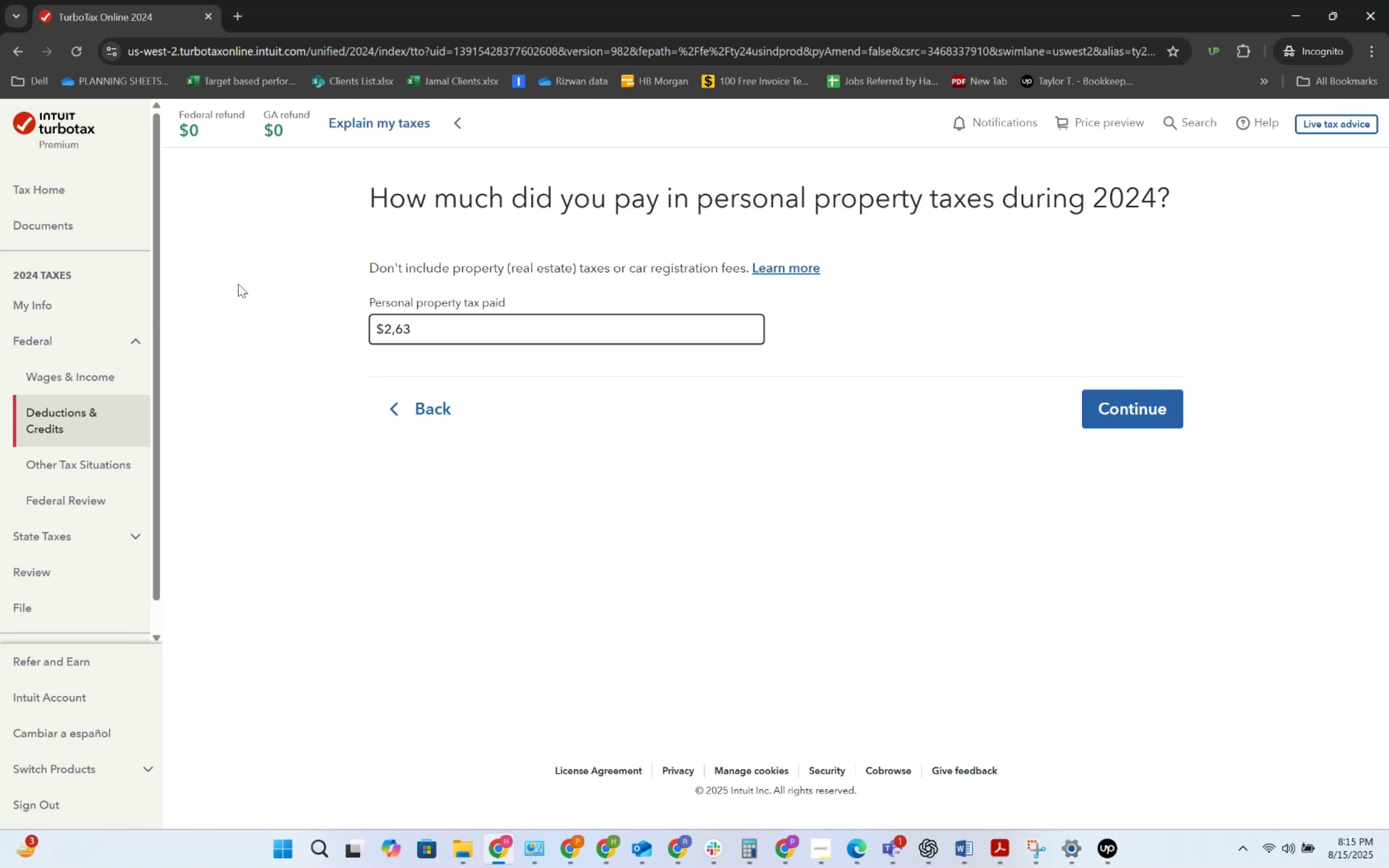 
key(Backspace)
 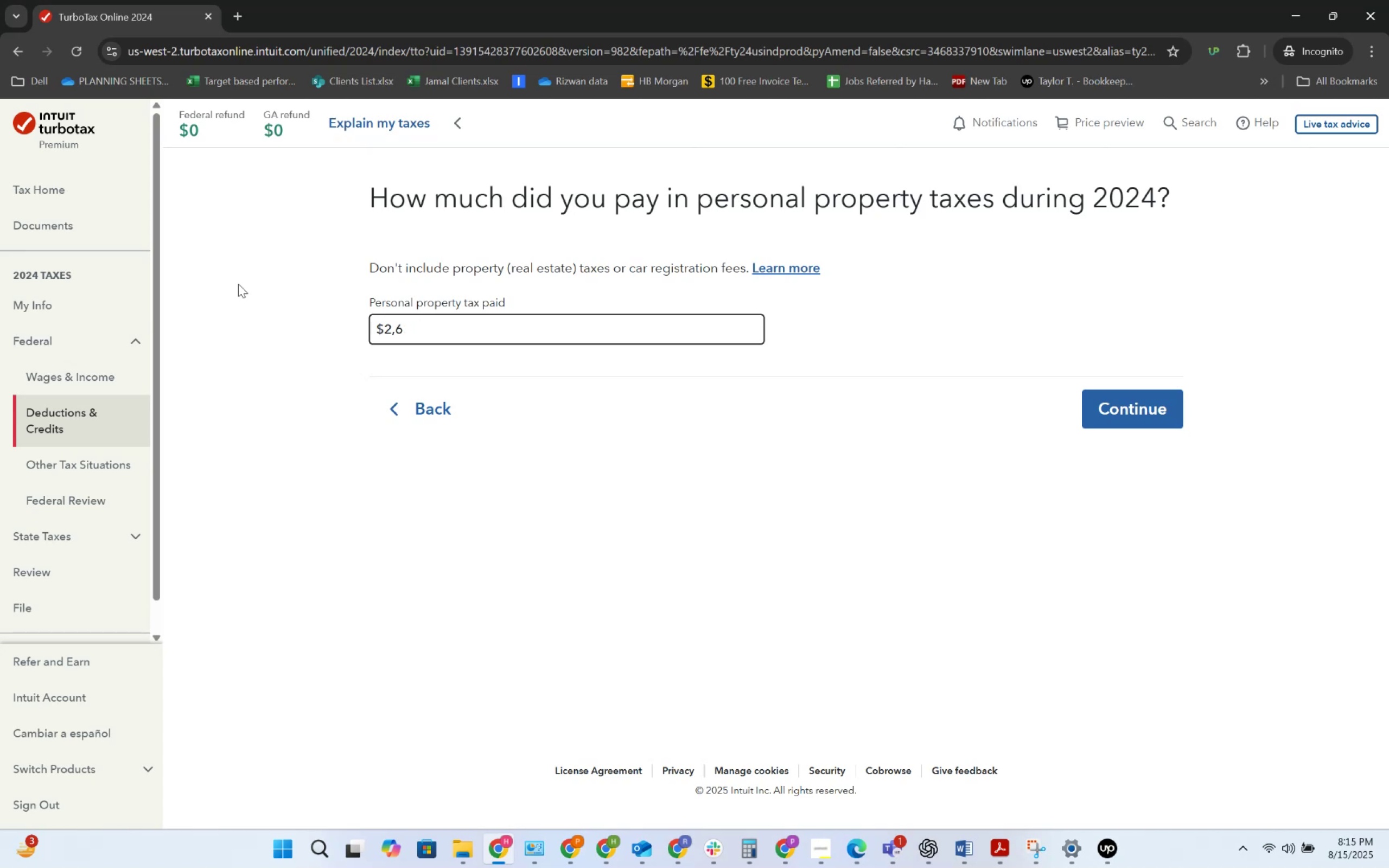 
key(Backspace)
 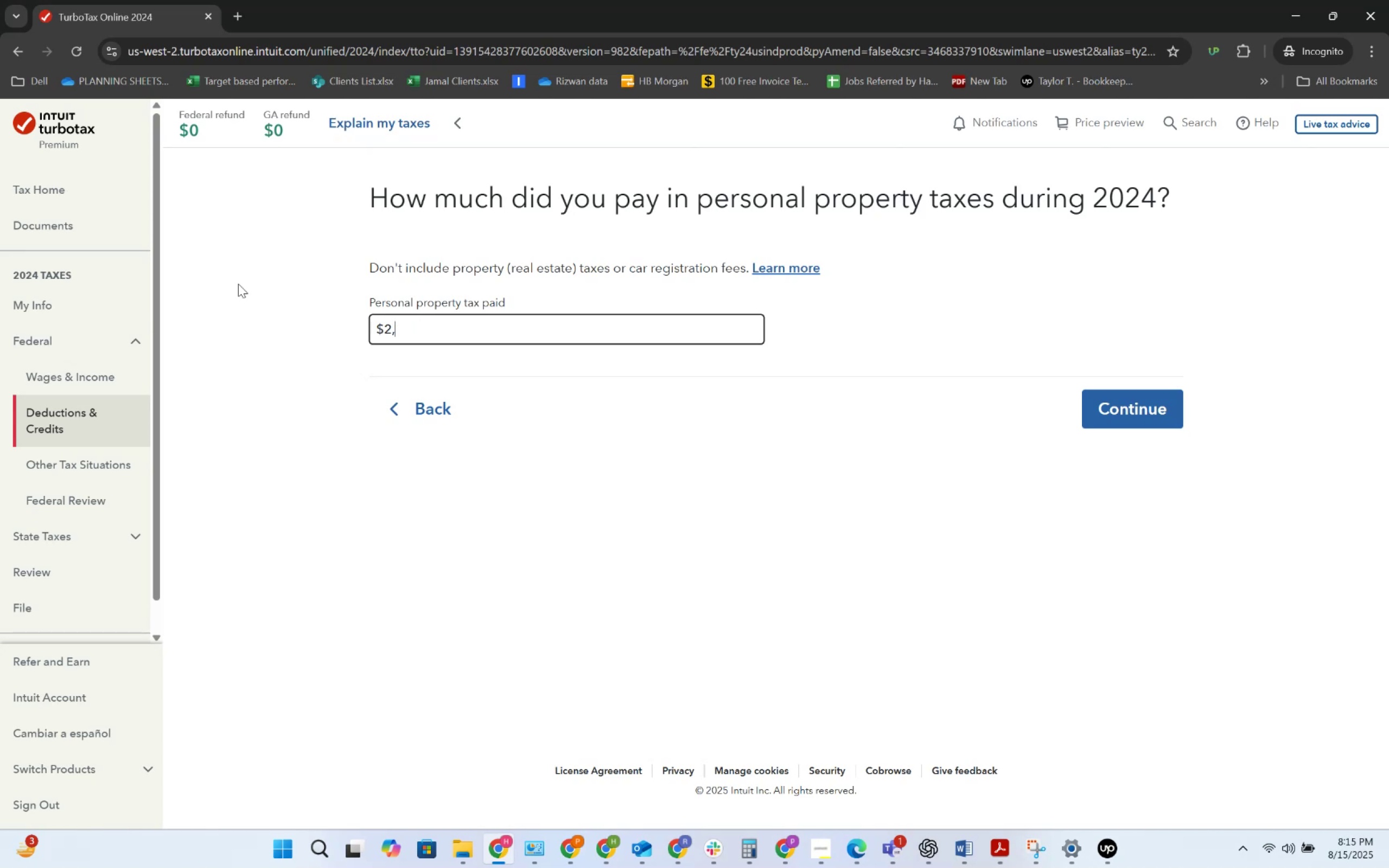 
key(Numpad9)
 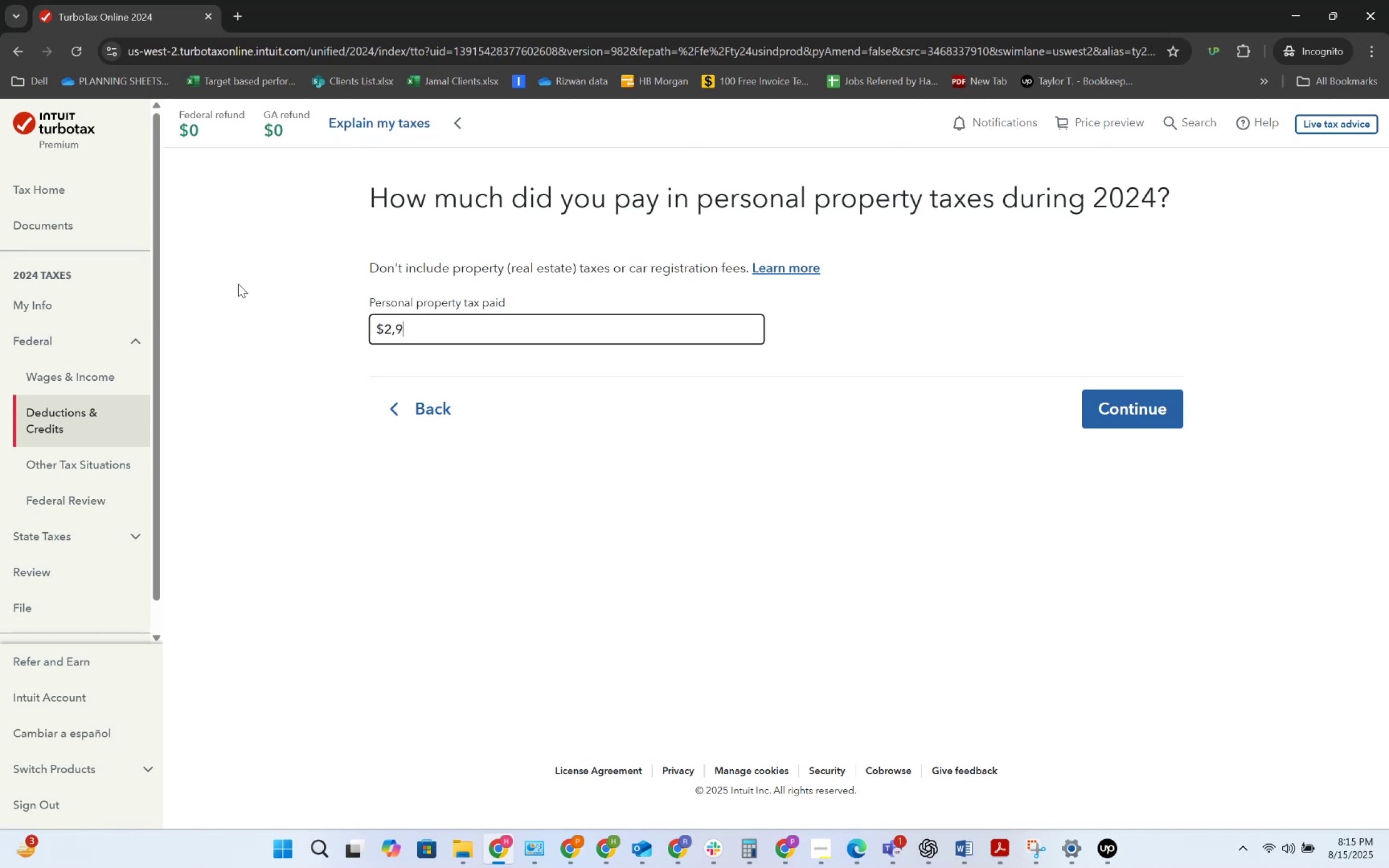 
key(Numpad8)
 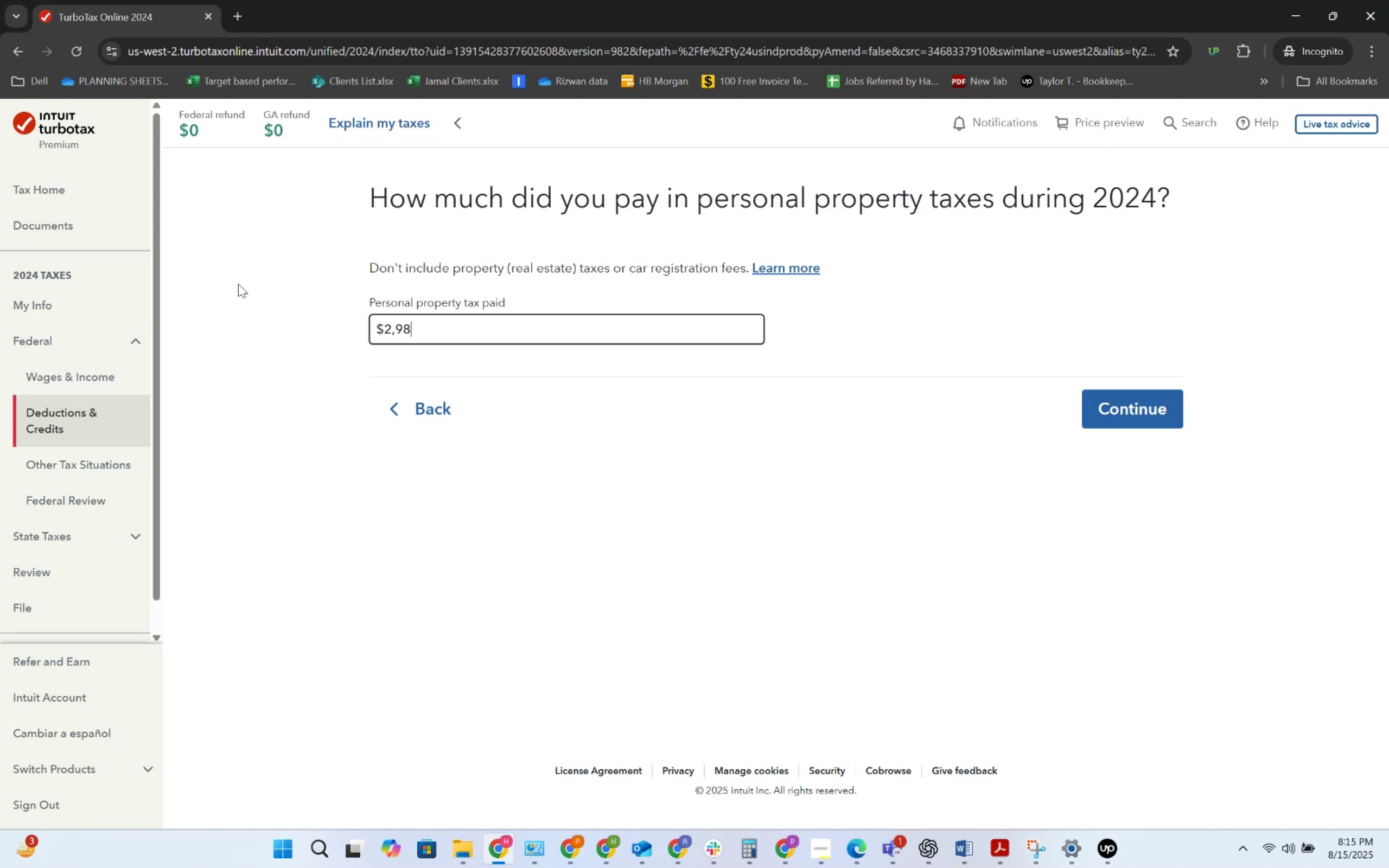 
key(Numpad0)
 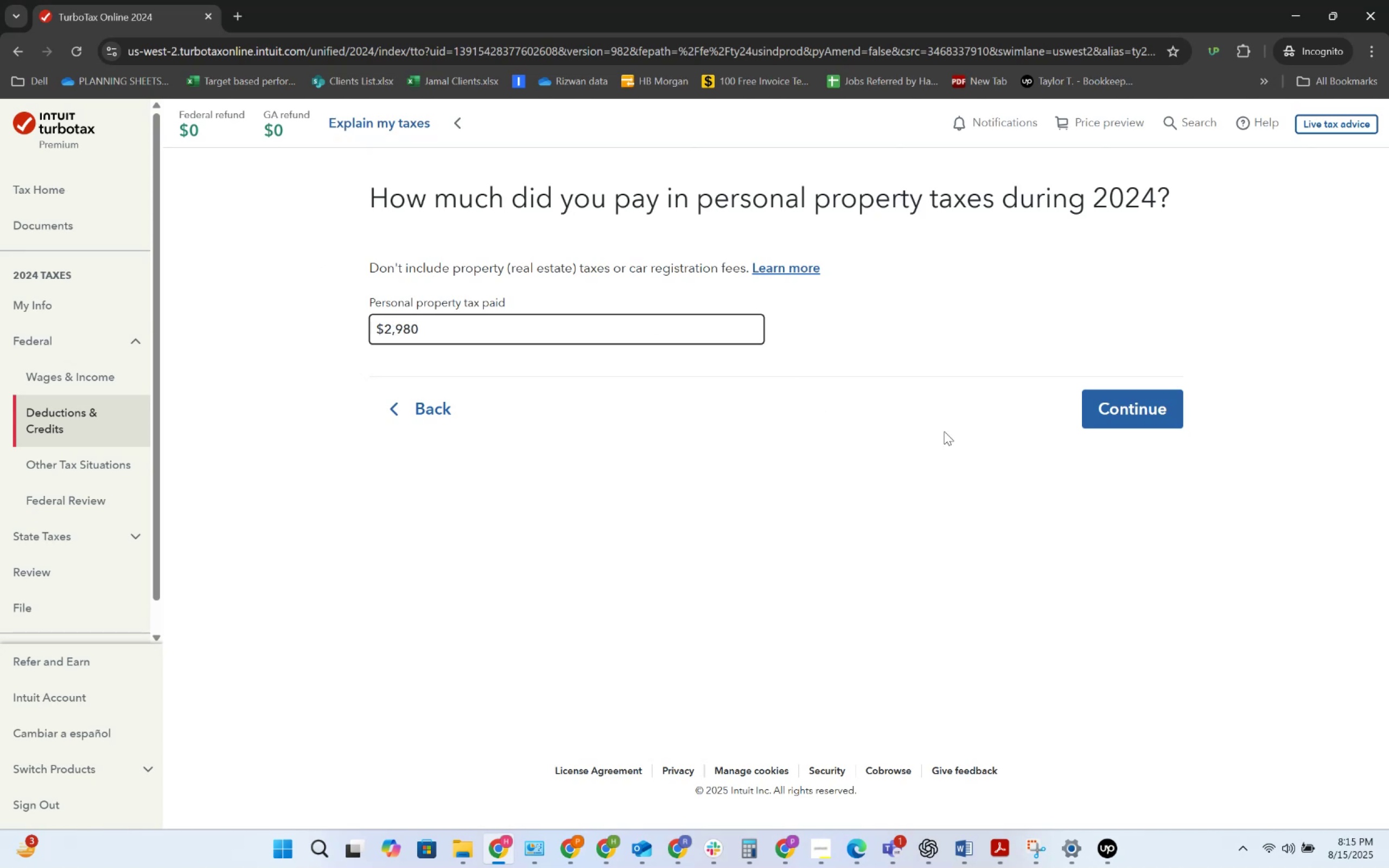 
left_click([1104, 412])
 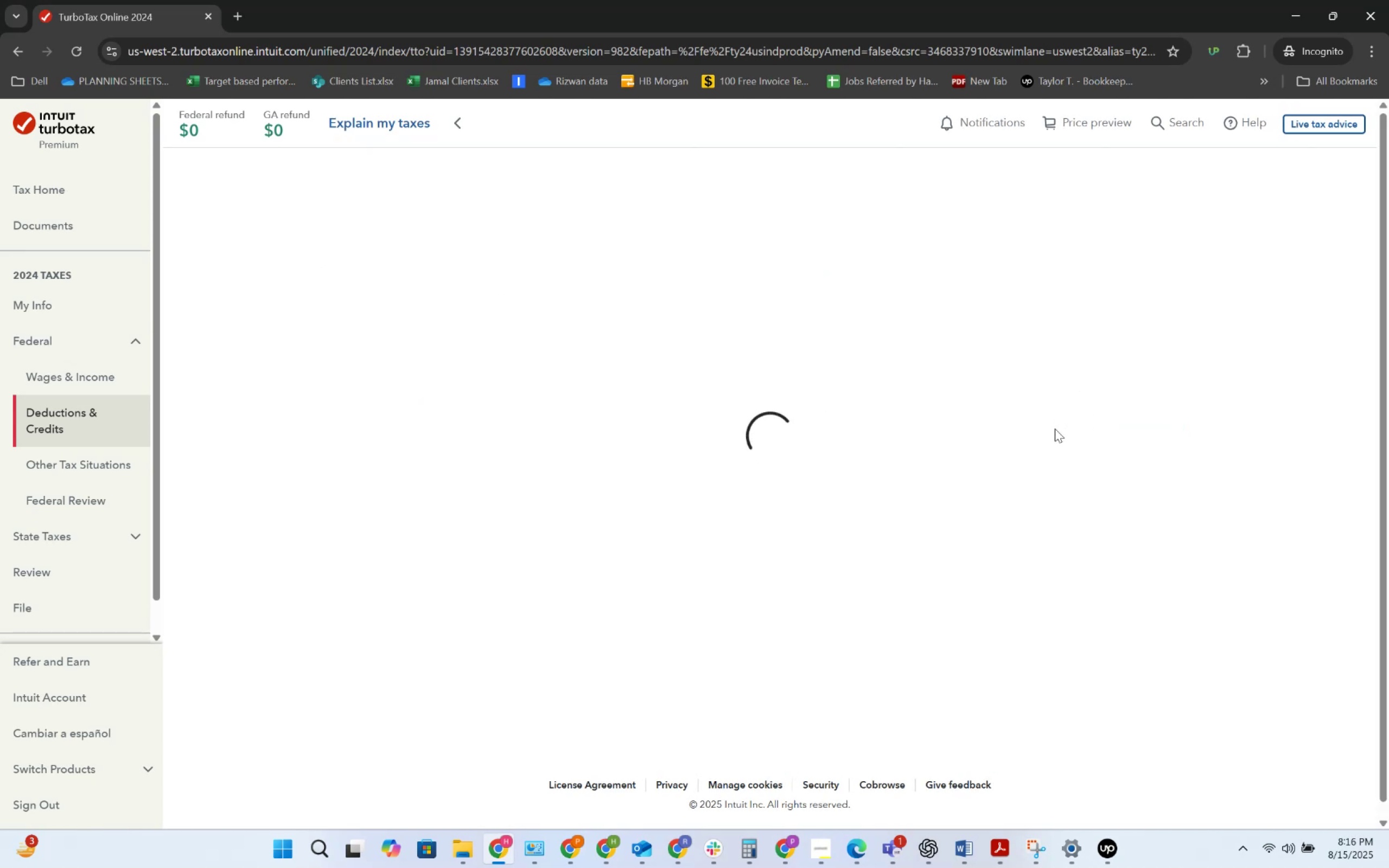 
key(Alt+AltLeft)
 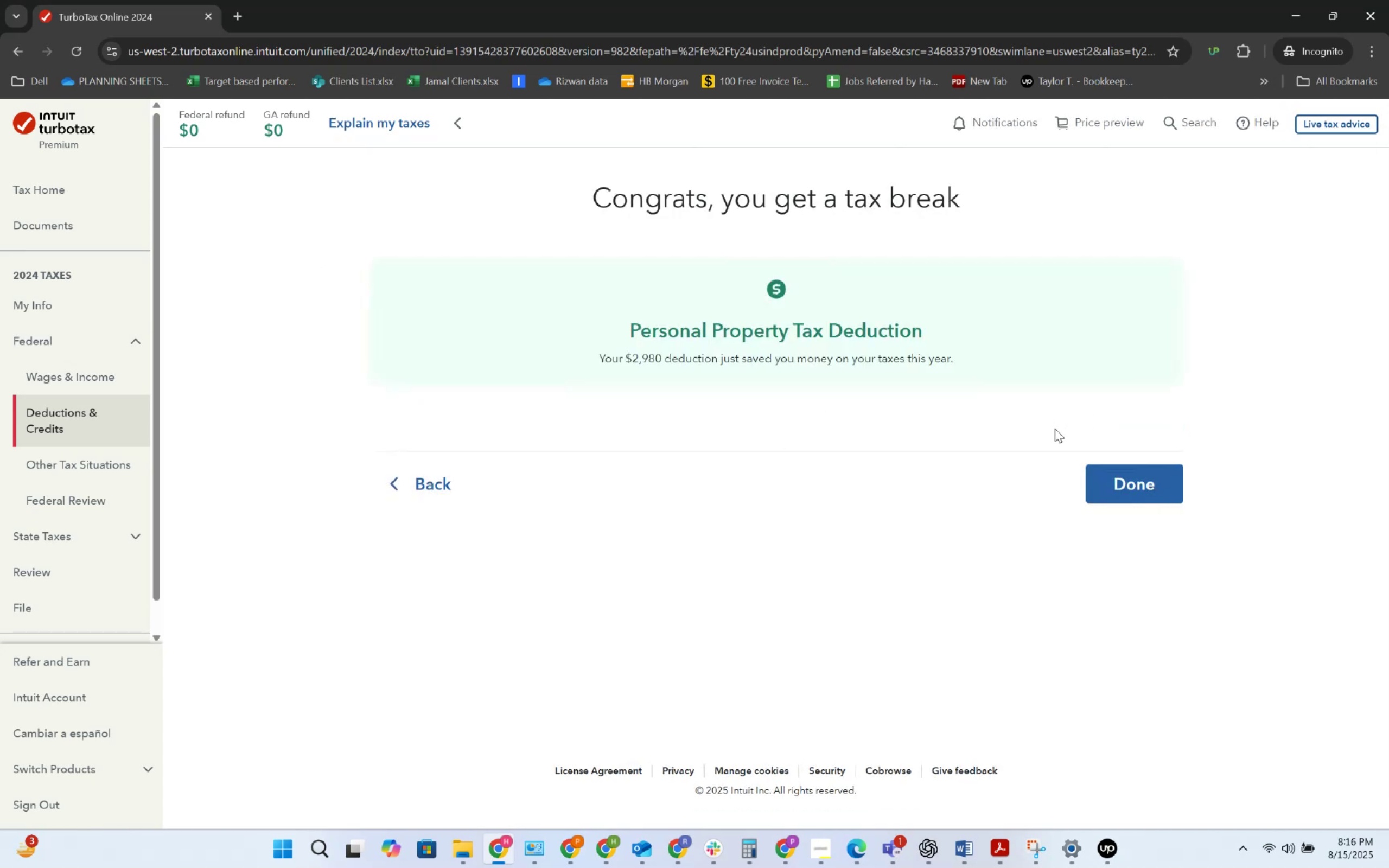 
key(Alt+Tab)
 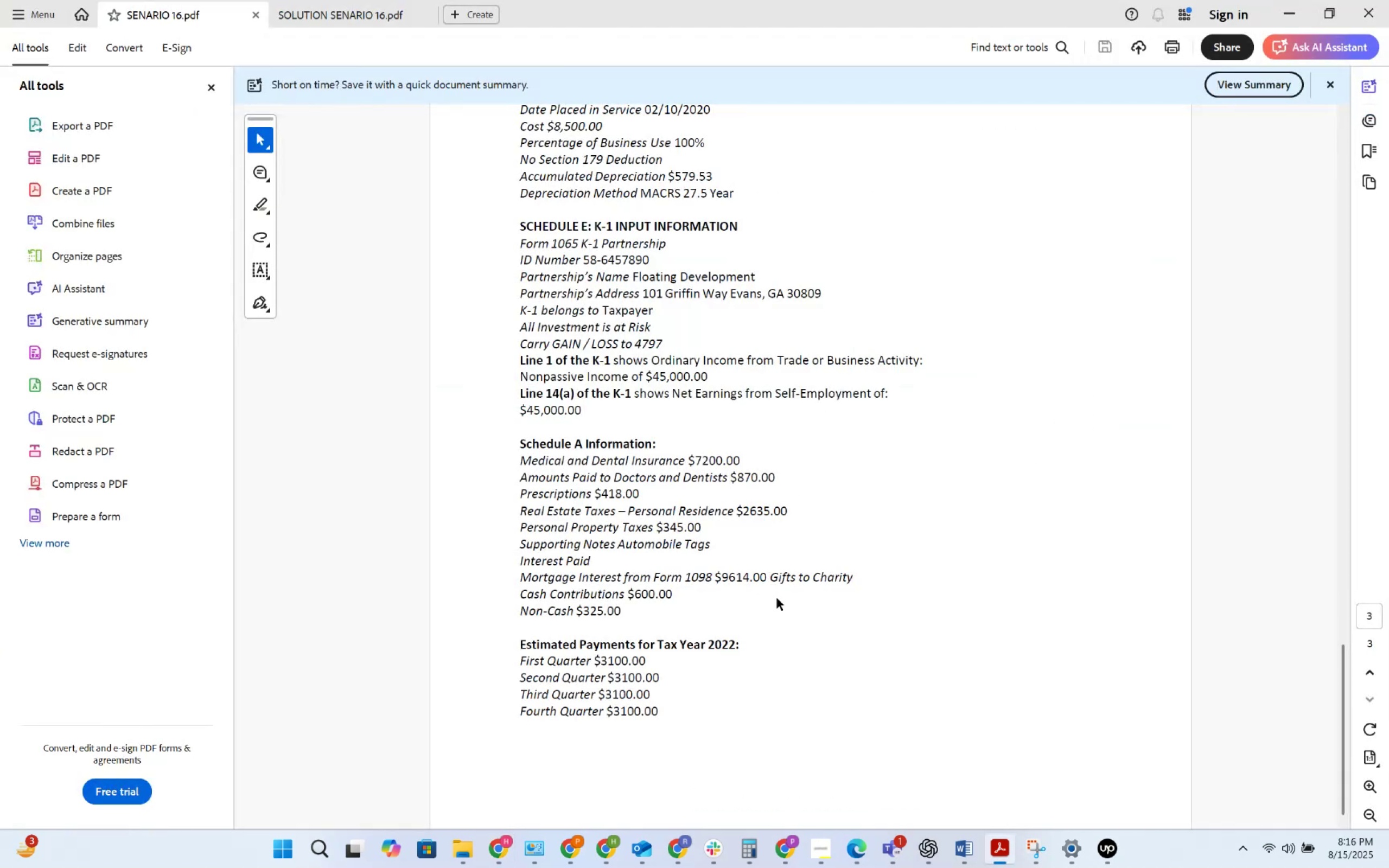 
key(Alt+Tab)
 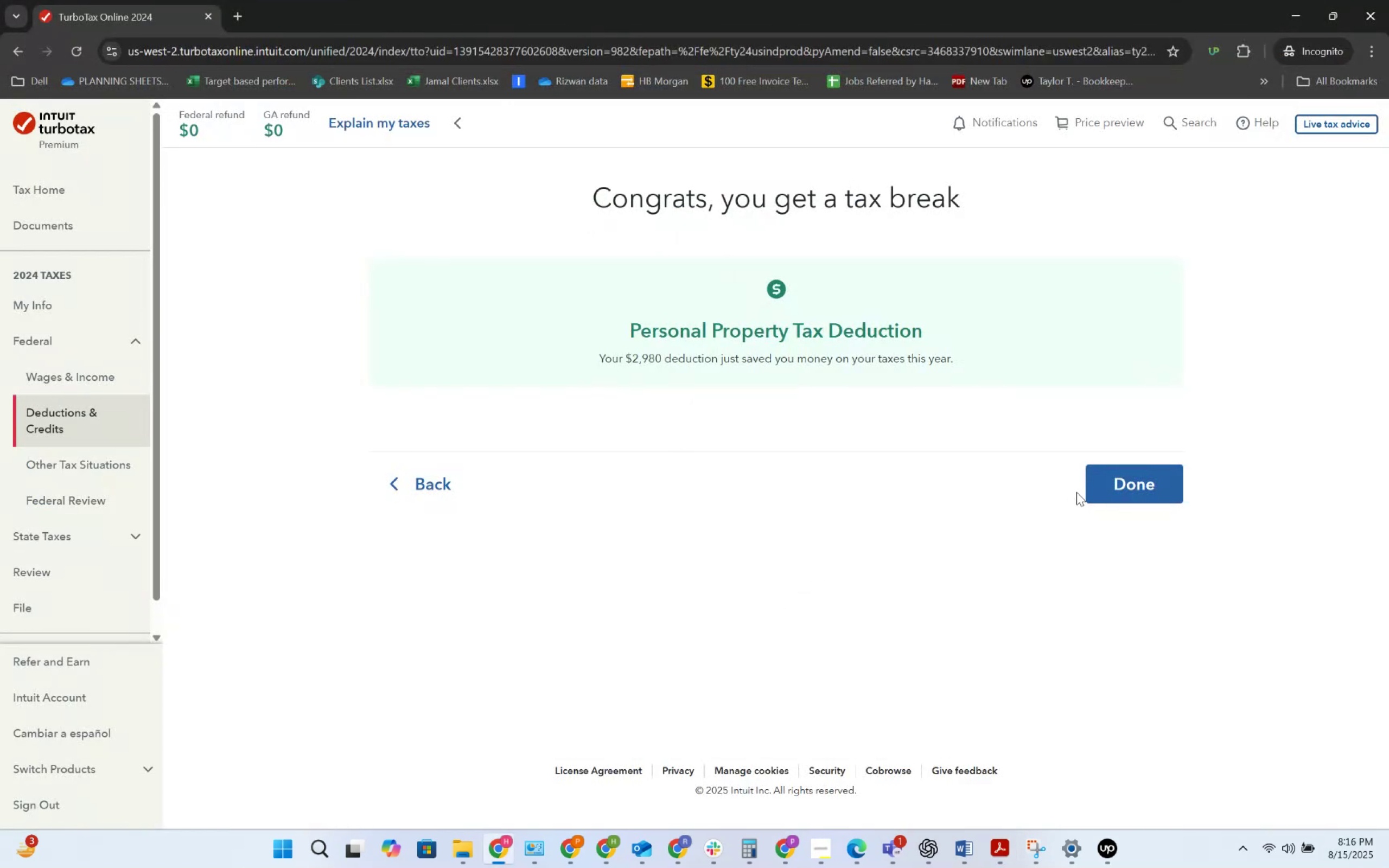 
left_click([1101, 488])
 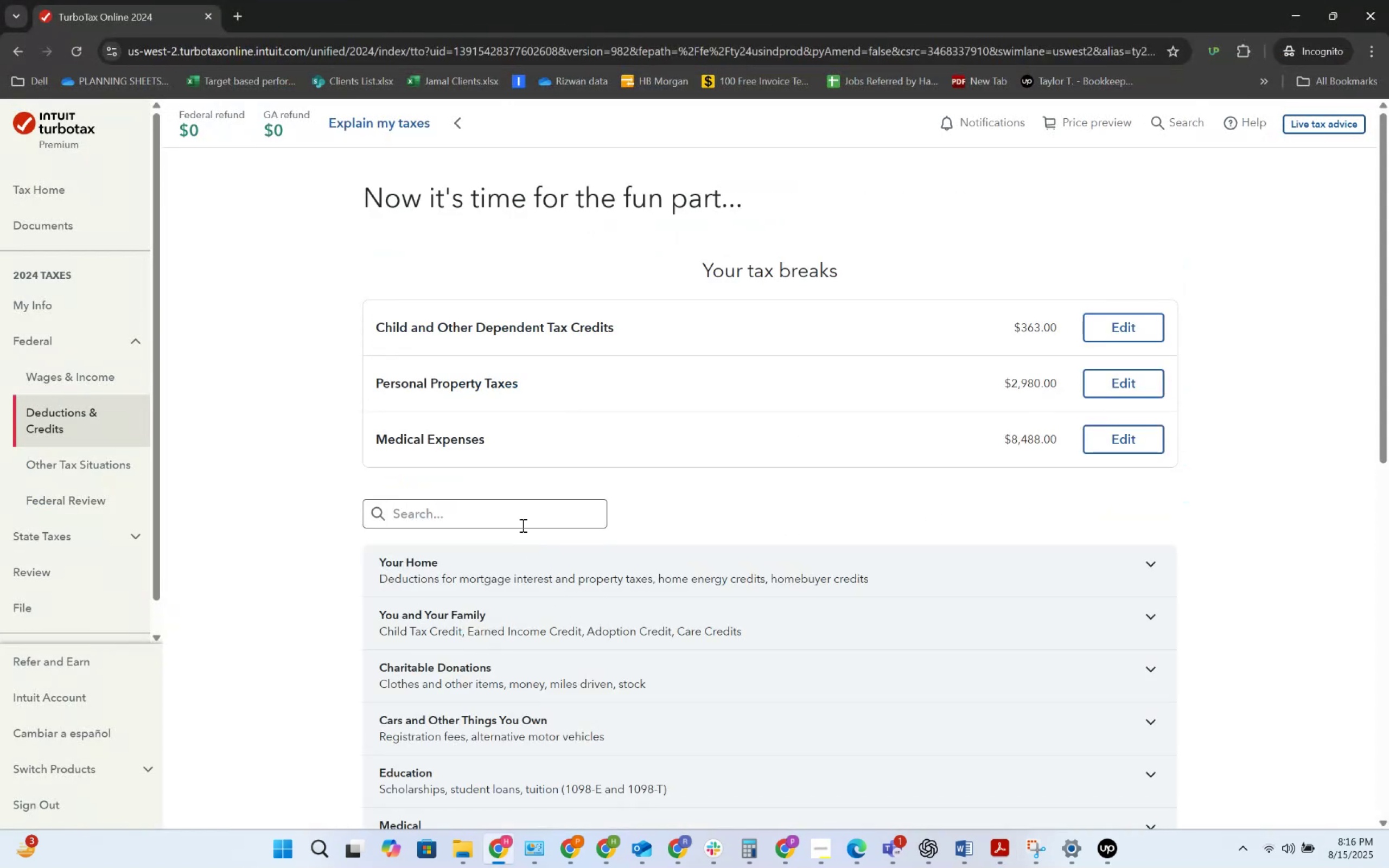 
scroll: coordinate [563, 598], scroll_direction: down, amount: 5.0
 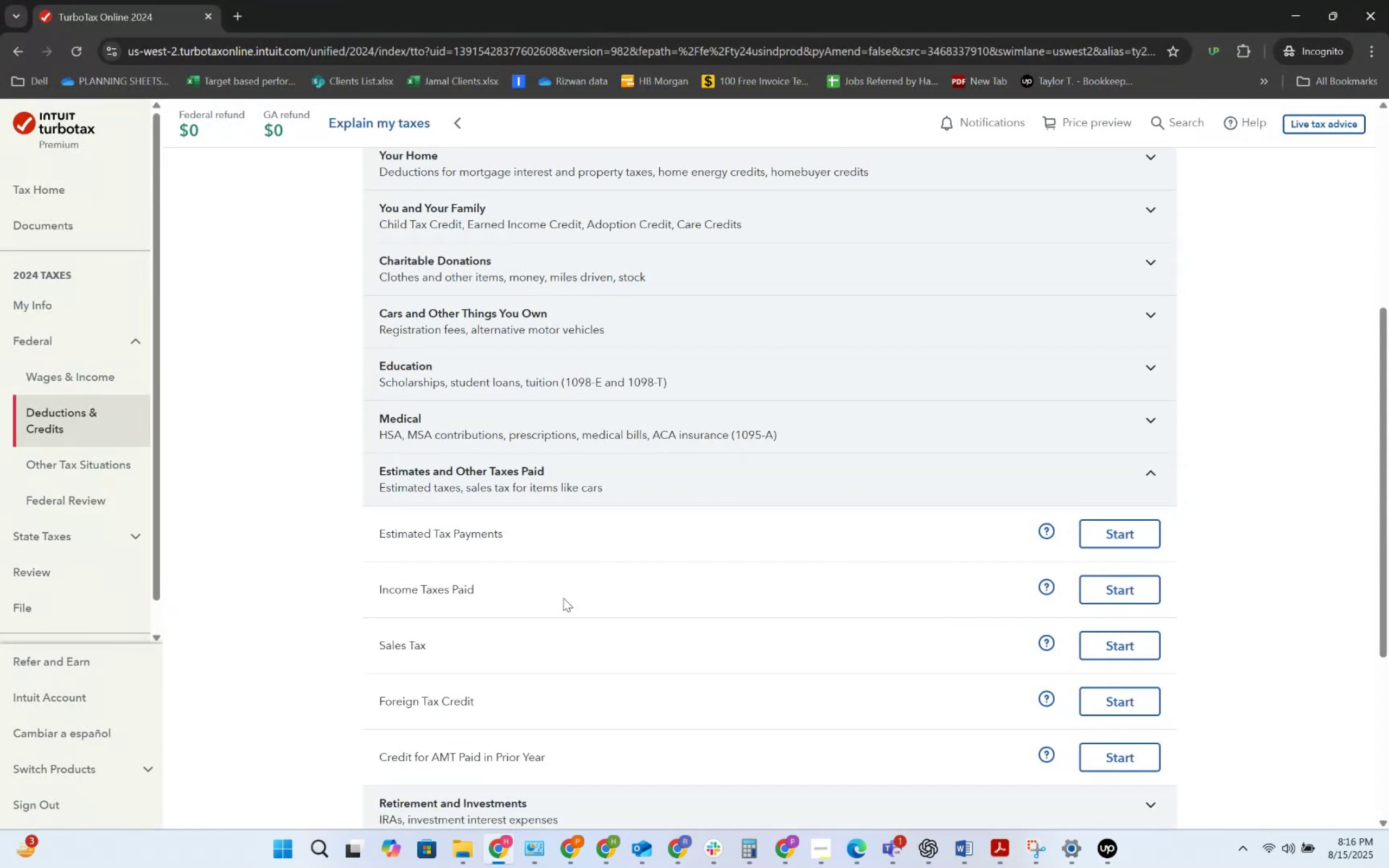 
scroll: coordinate [563, 598], scroll_direction: up, amount: 5.0
 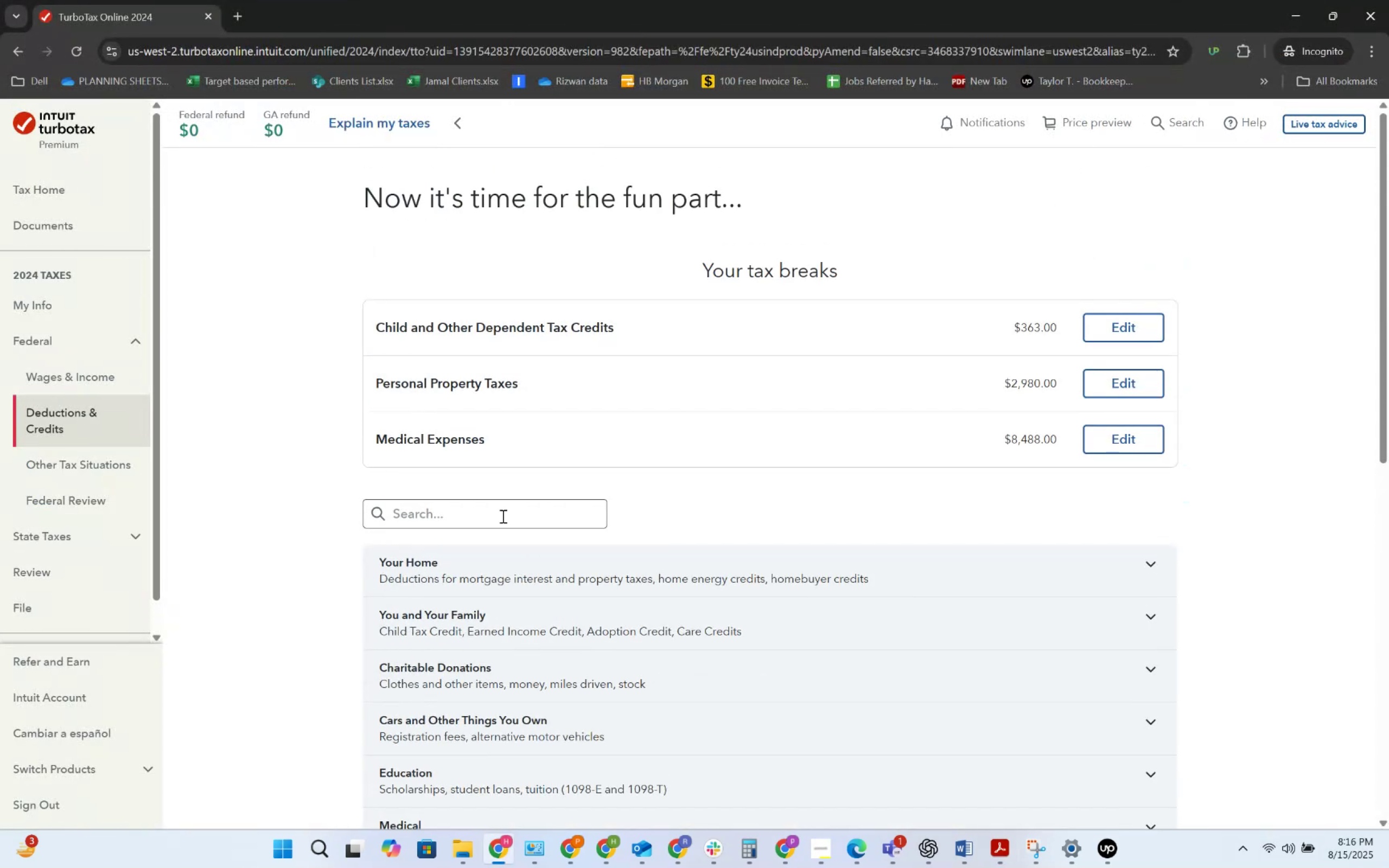 
left_click([501, 515])
 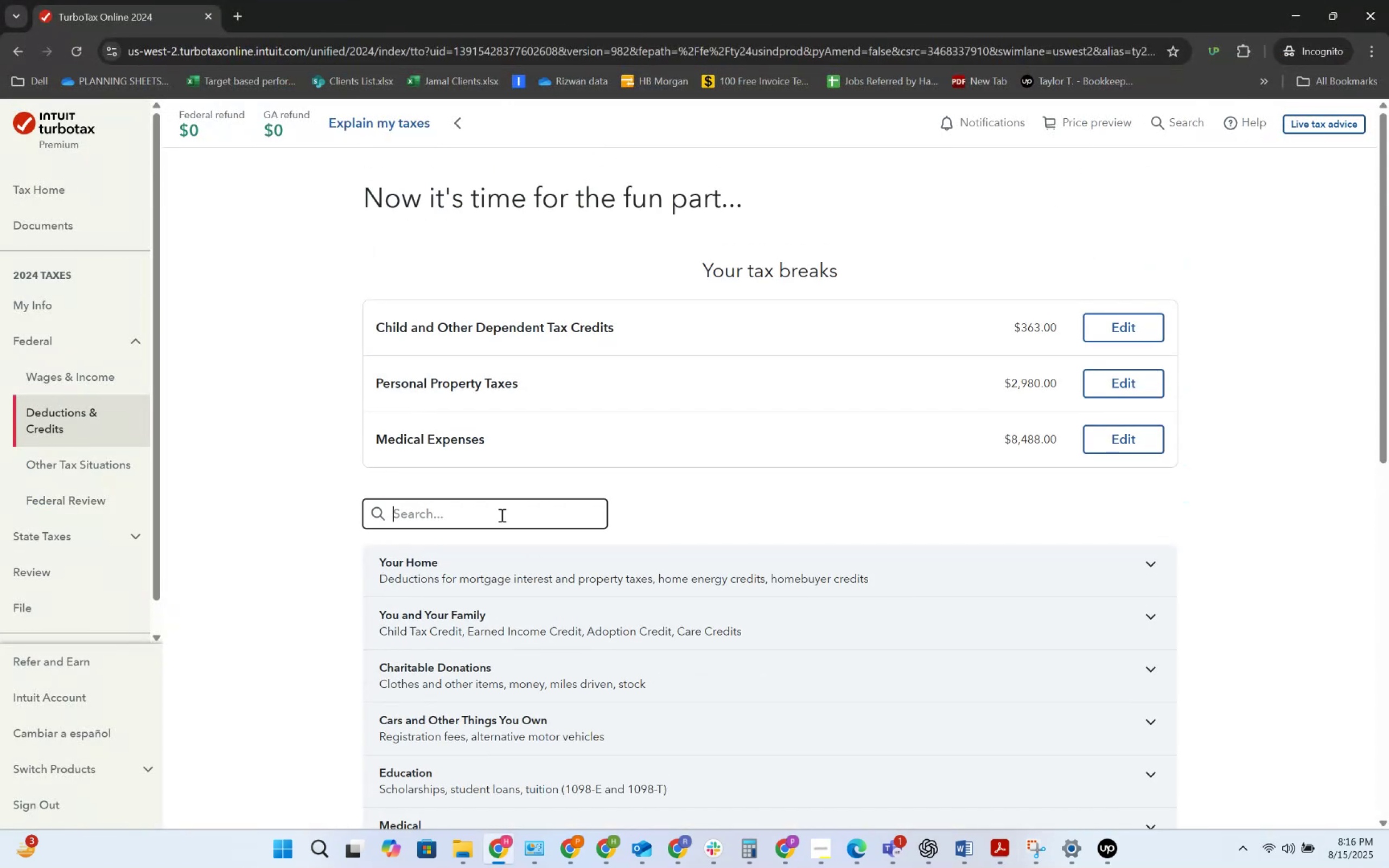 
type(interes)
 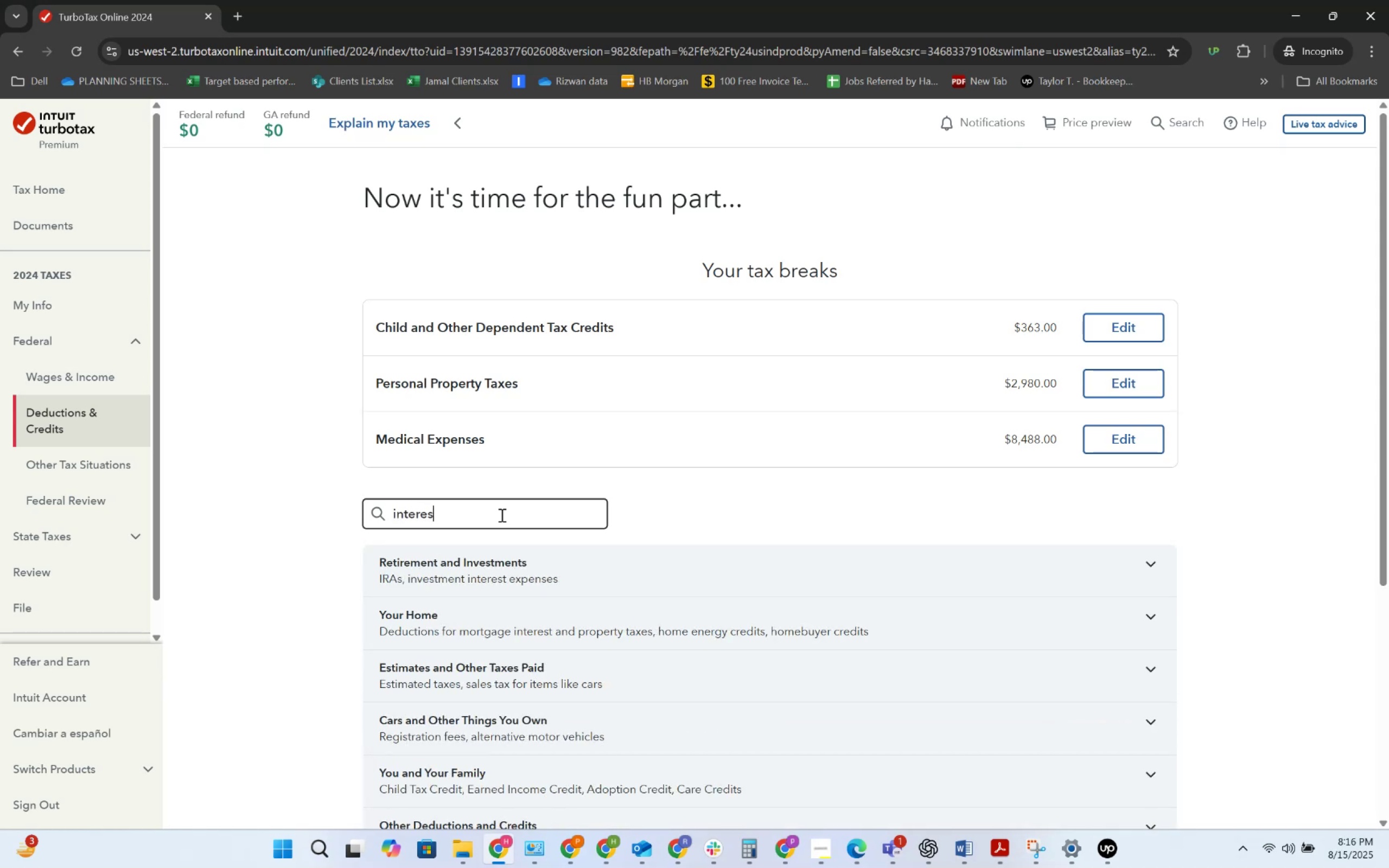 
scroll: coordinate [654, 533], scroll_direction: down, amount: 4.0
 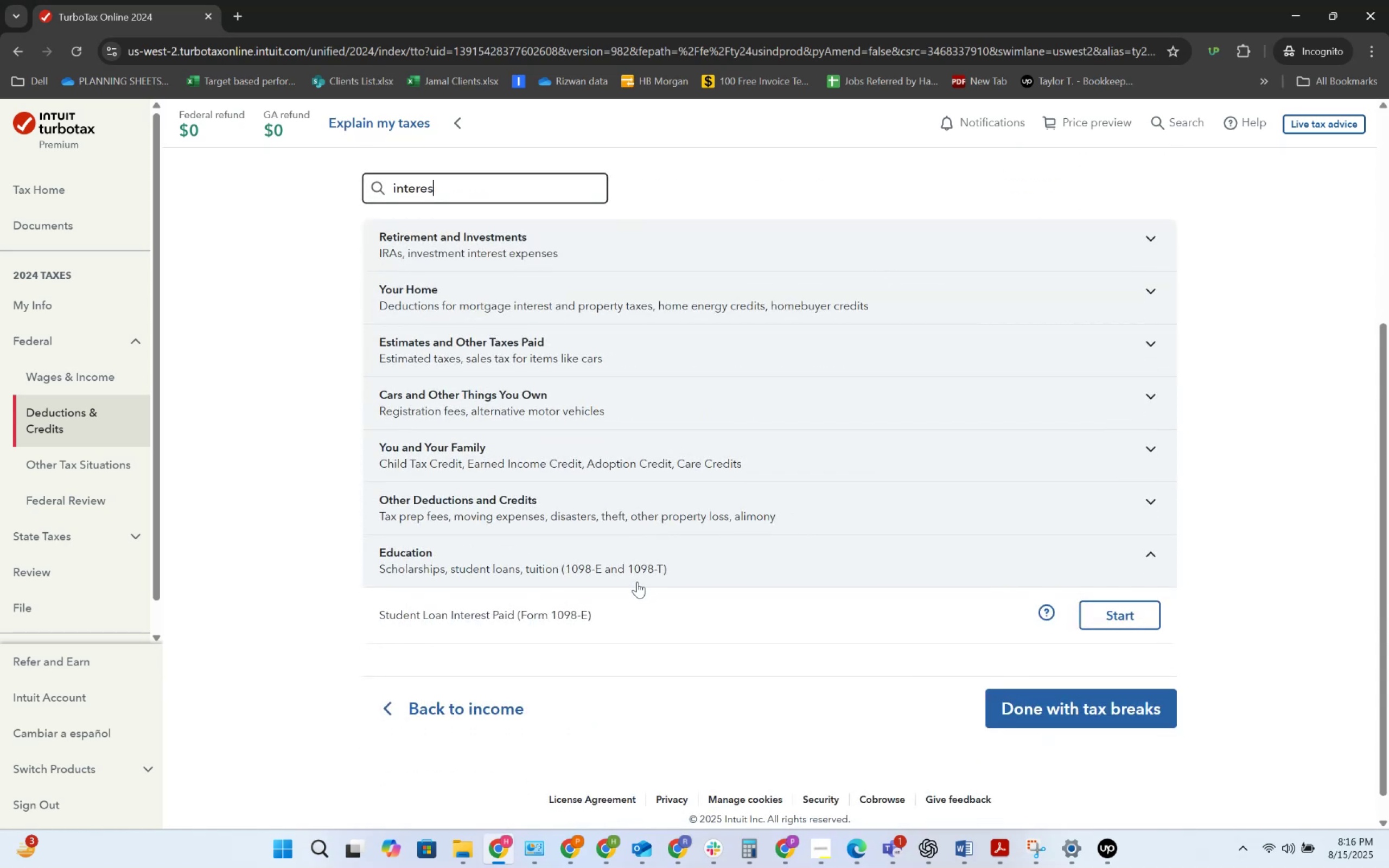 
key(Alt+AltLeft)
 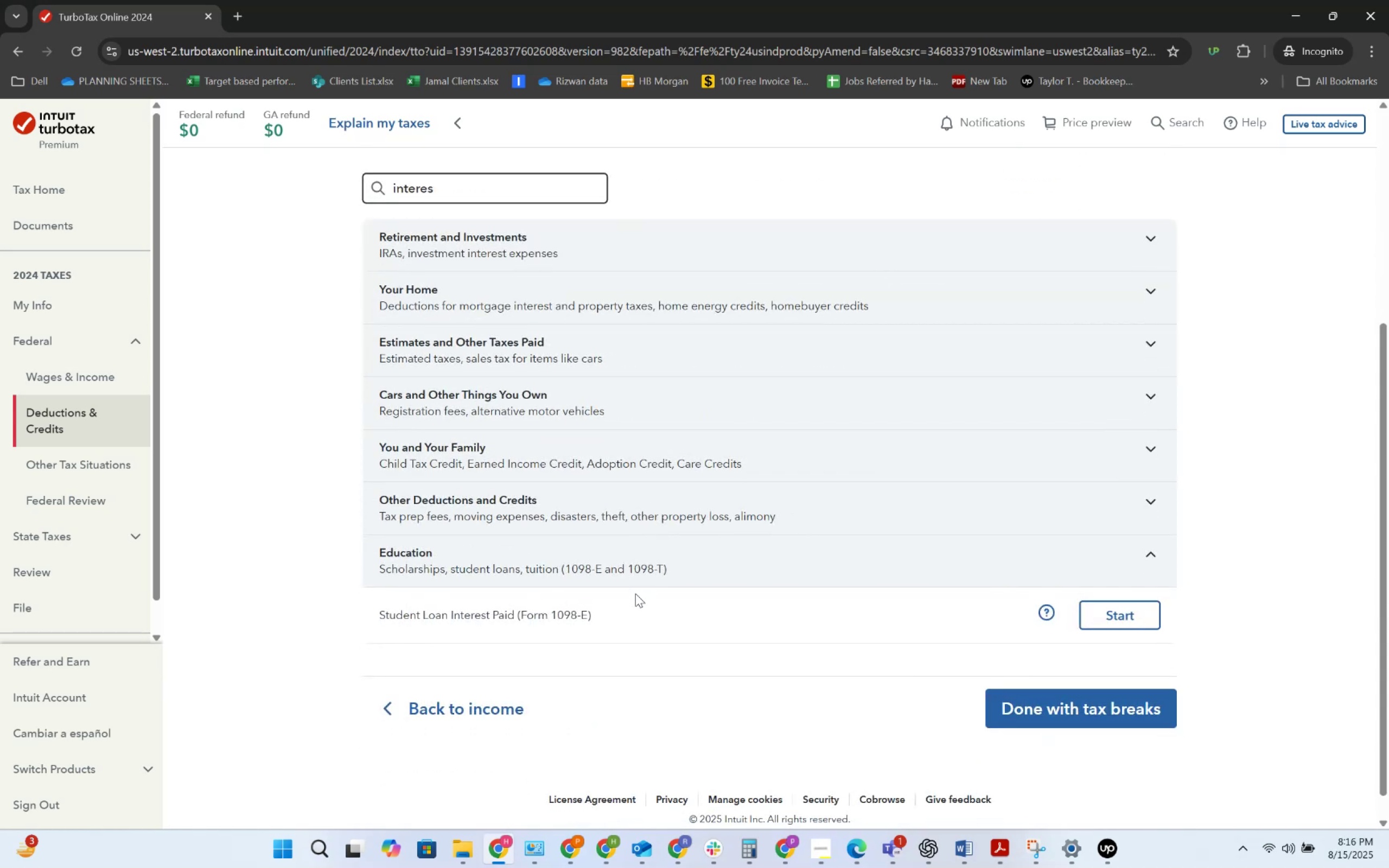 
key(Alt+Tab)
 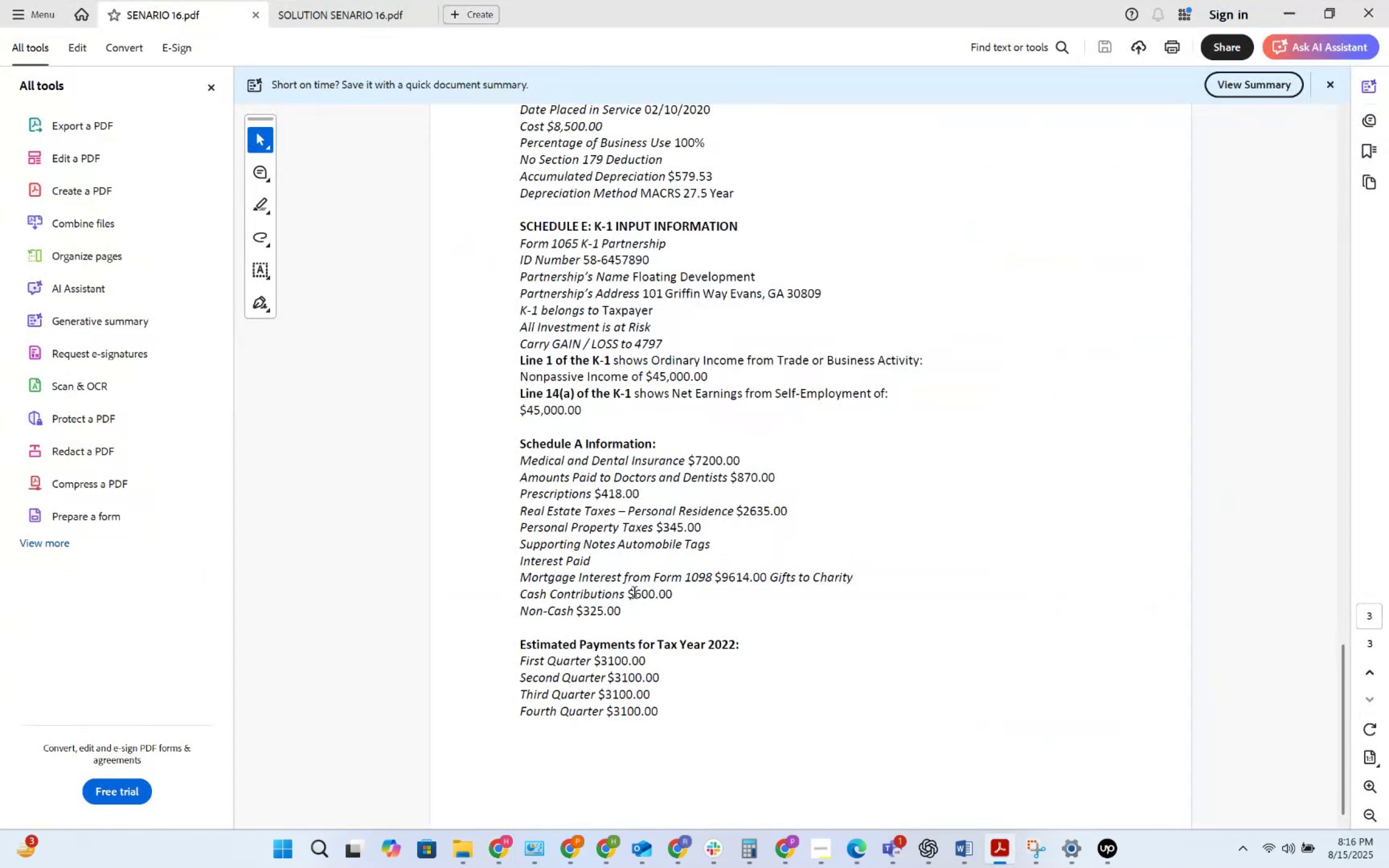 
wait(5.75)
 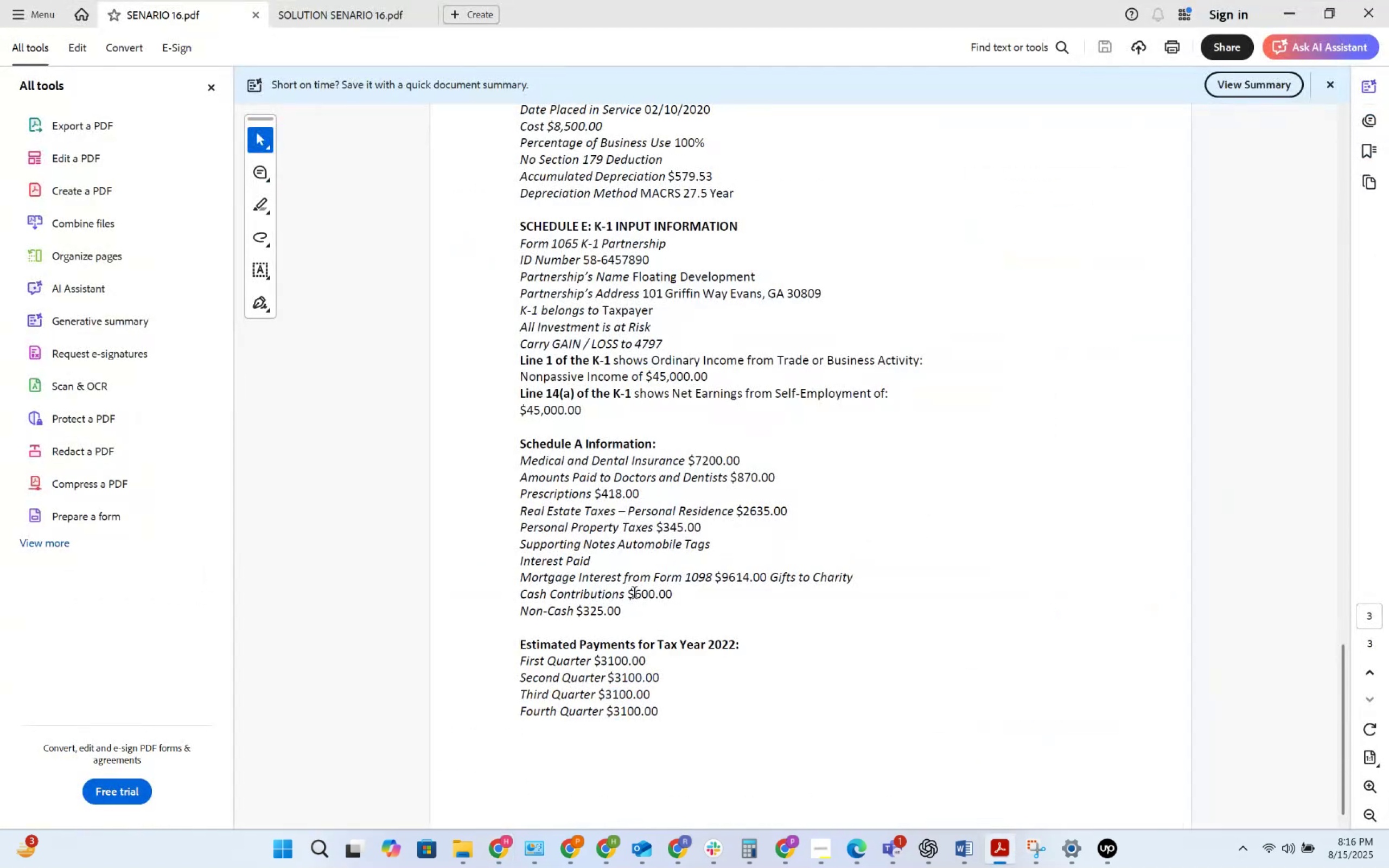 
key(Alt+AltLeft)
 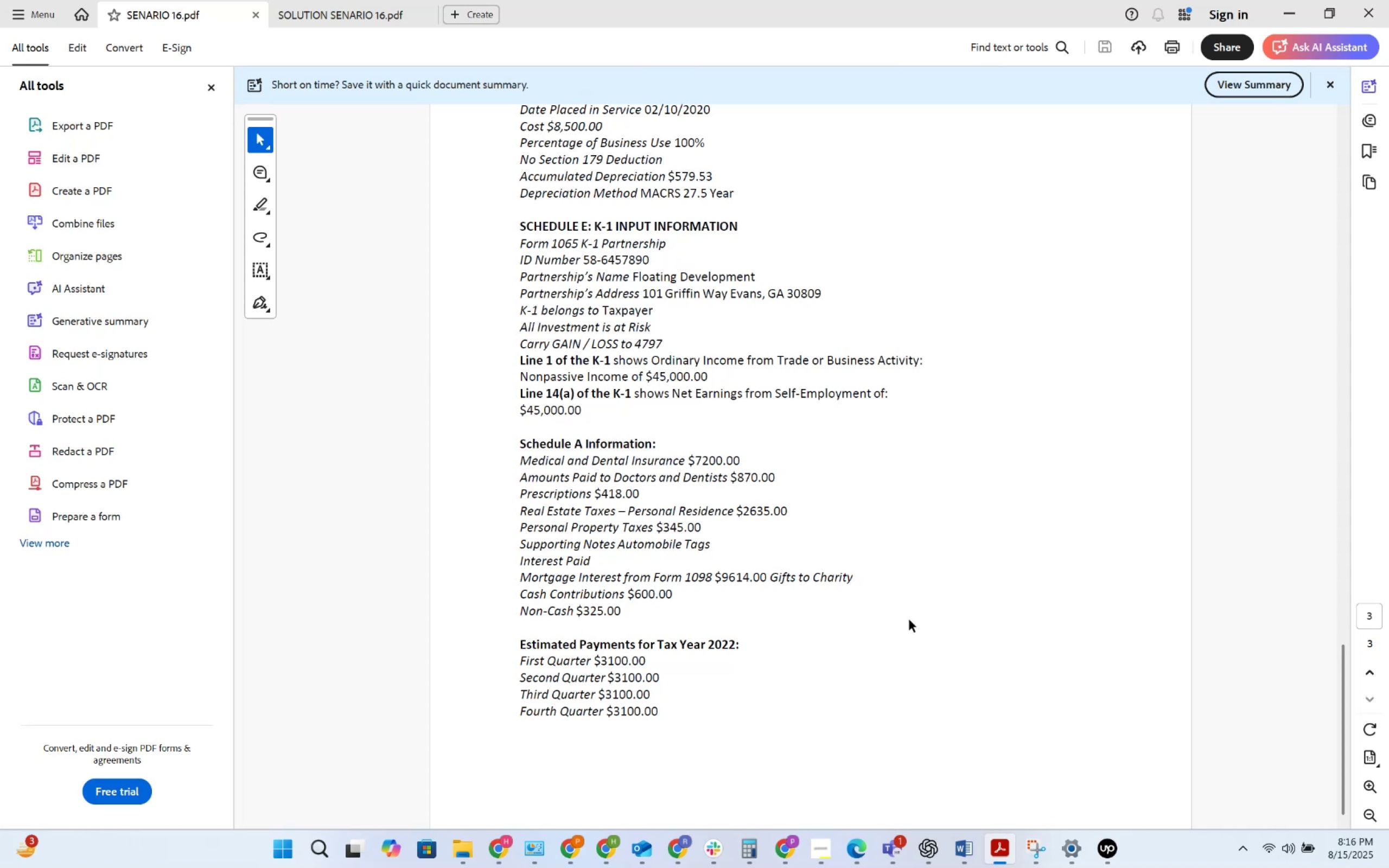 
key(Alt+Tab)
 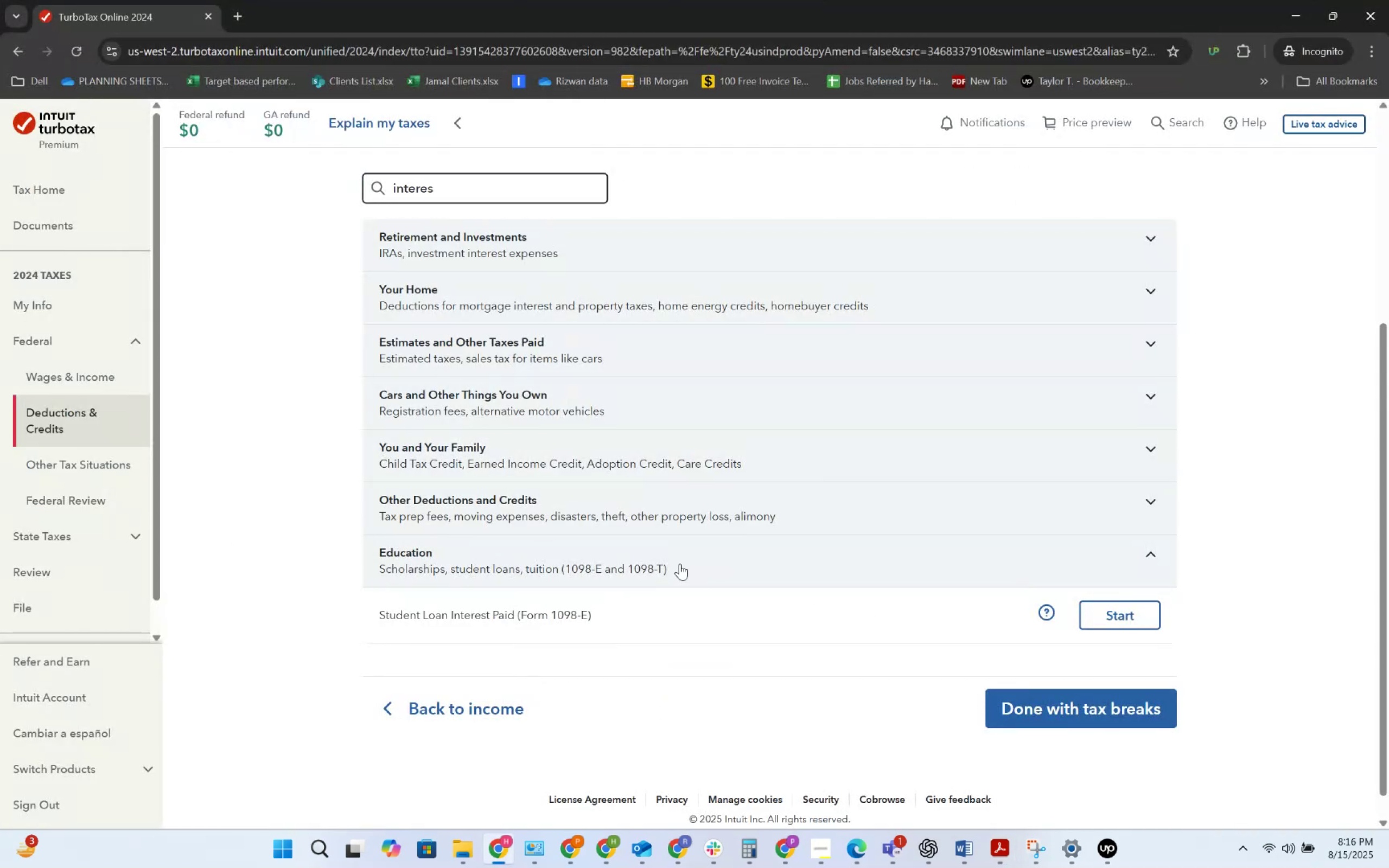 
wait(5.47)
 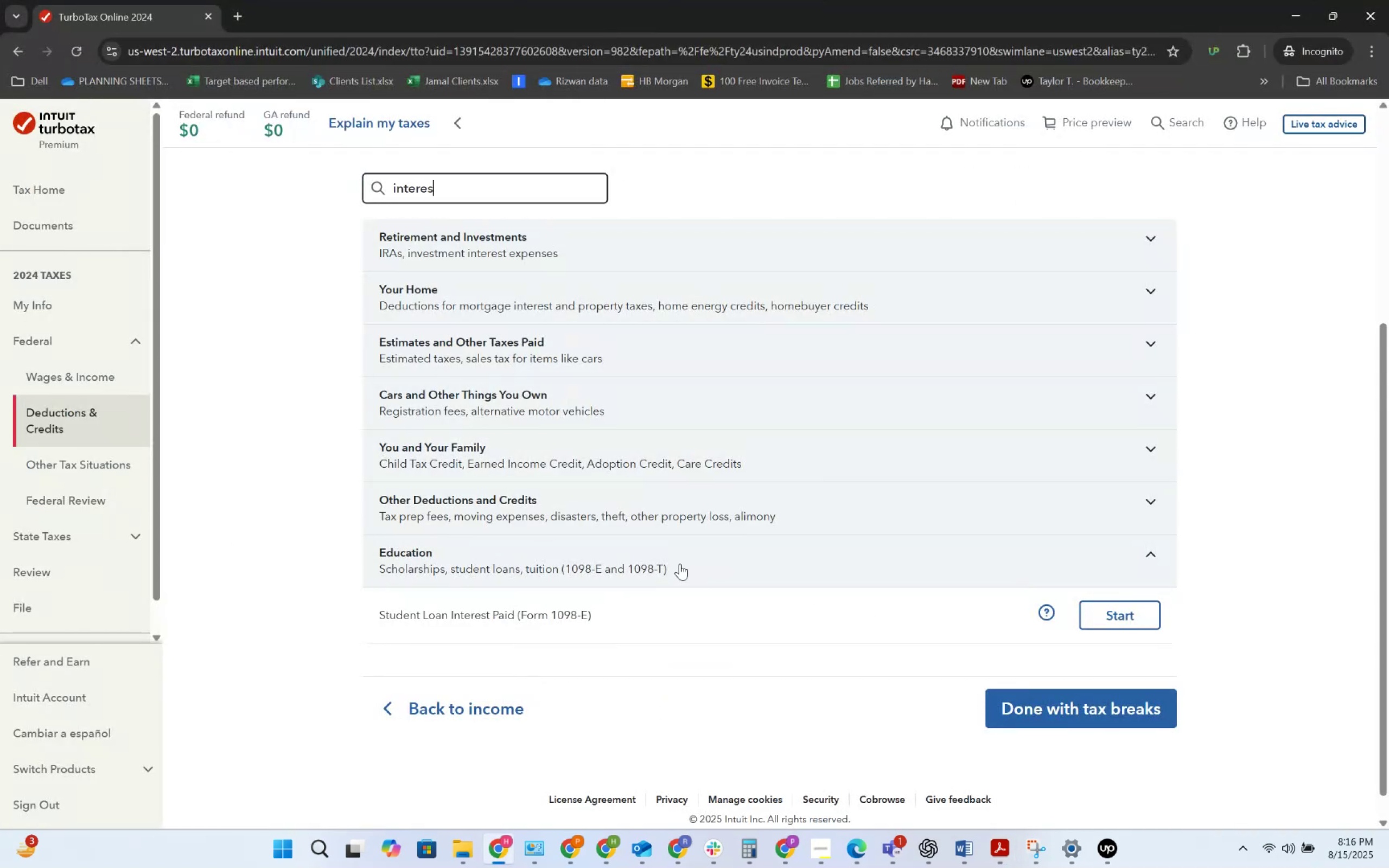 
key(T)
 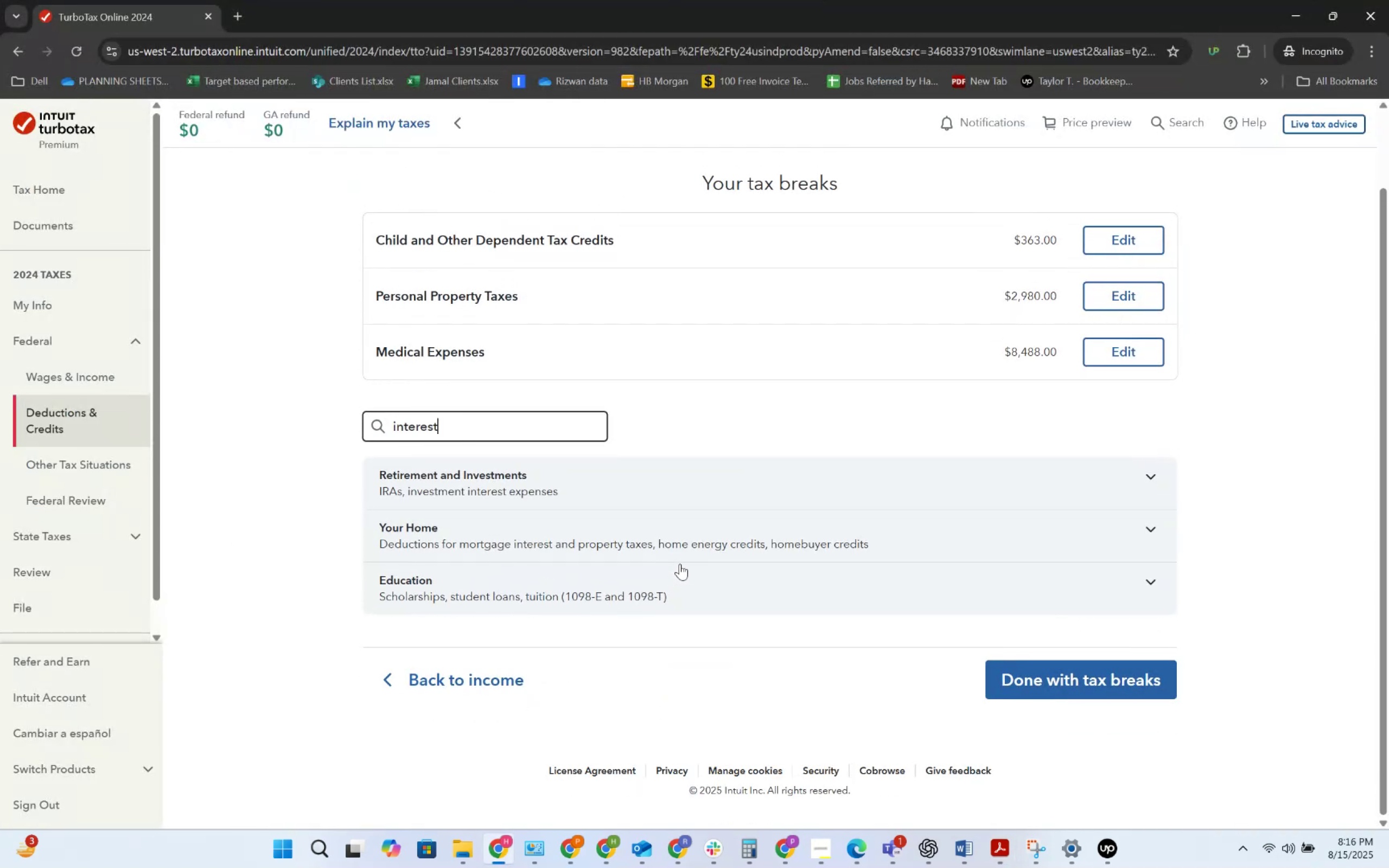 
left_click([680, 559])
 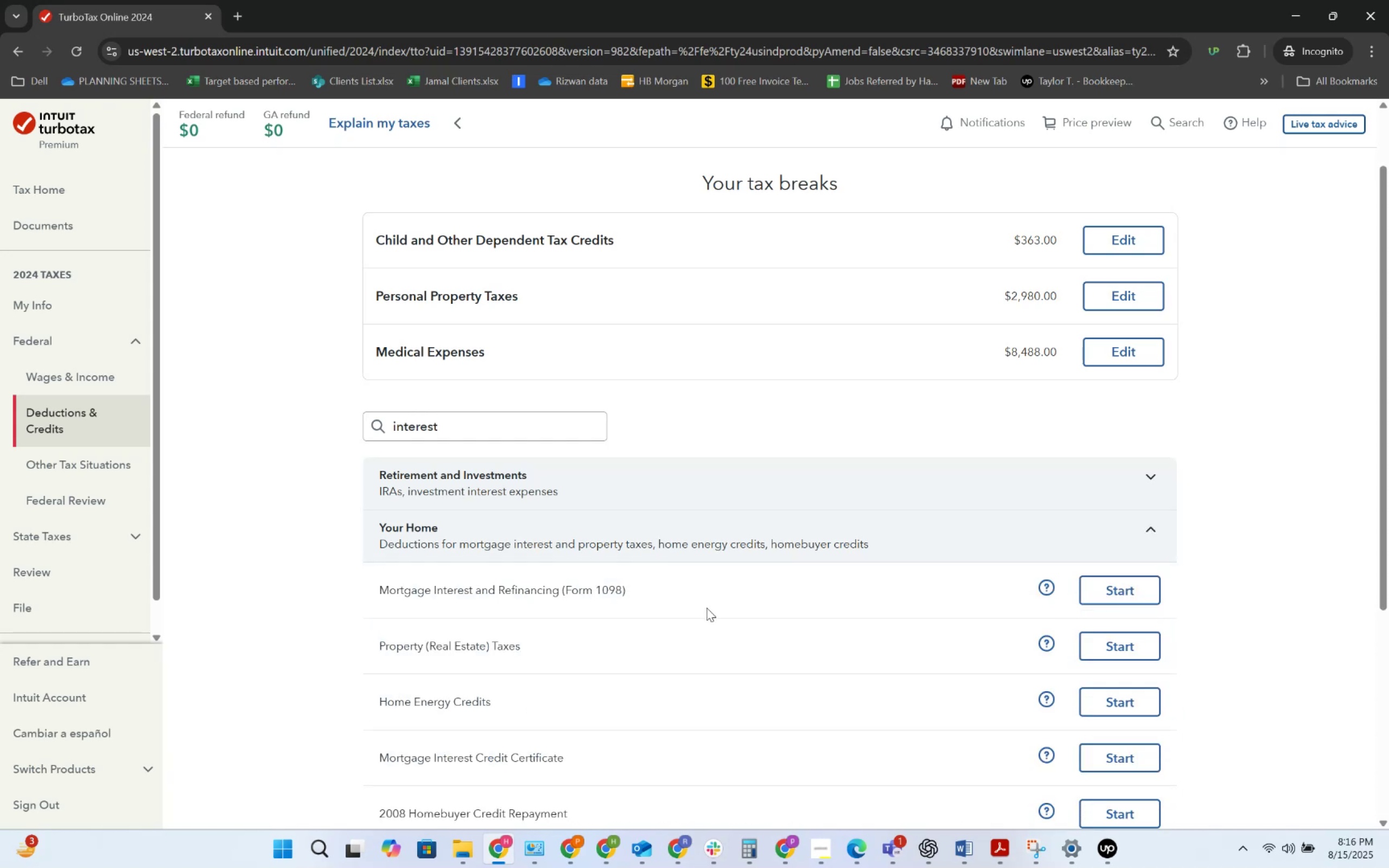 
scroll: coordinate [711, 616], scroll_direction: down, amount: 2.0
 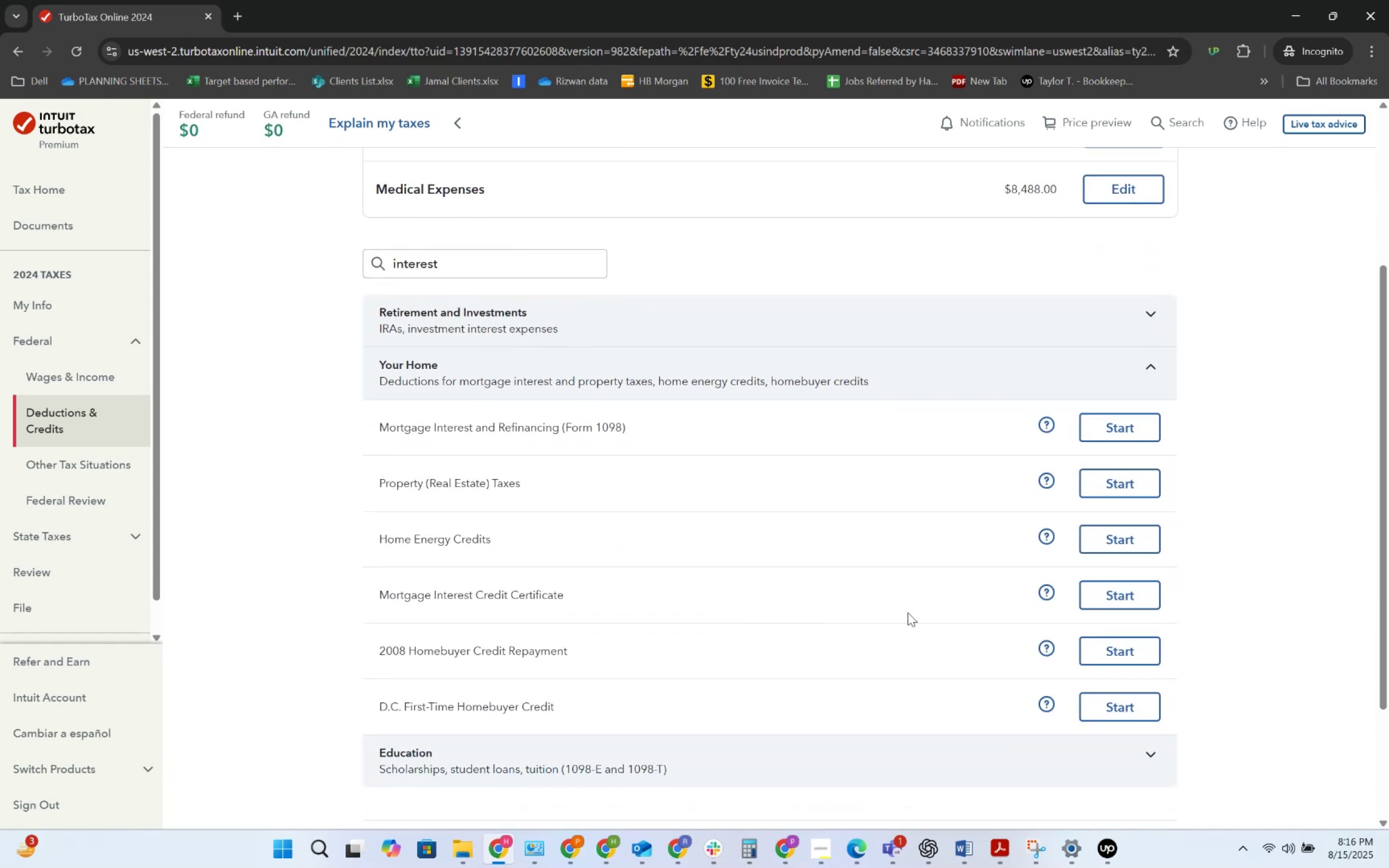 
key(Alt+Tab)
 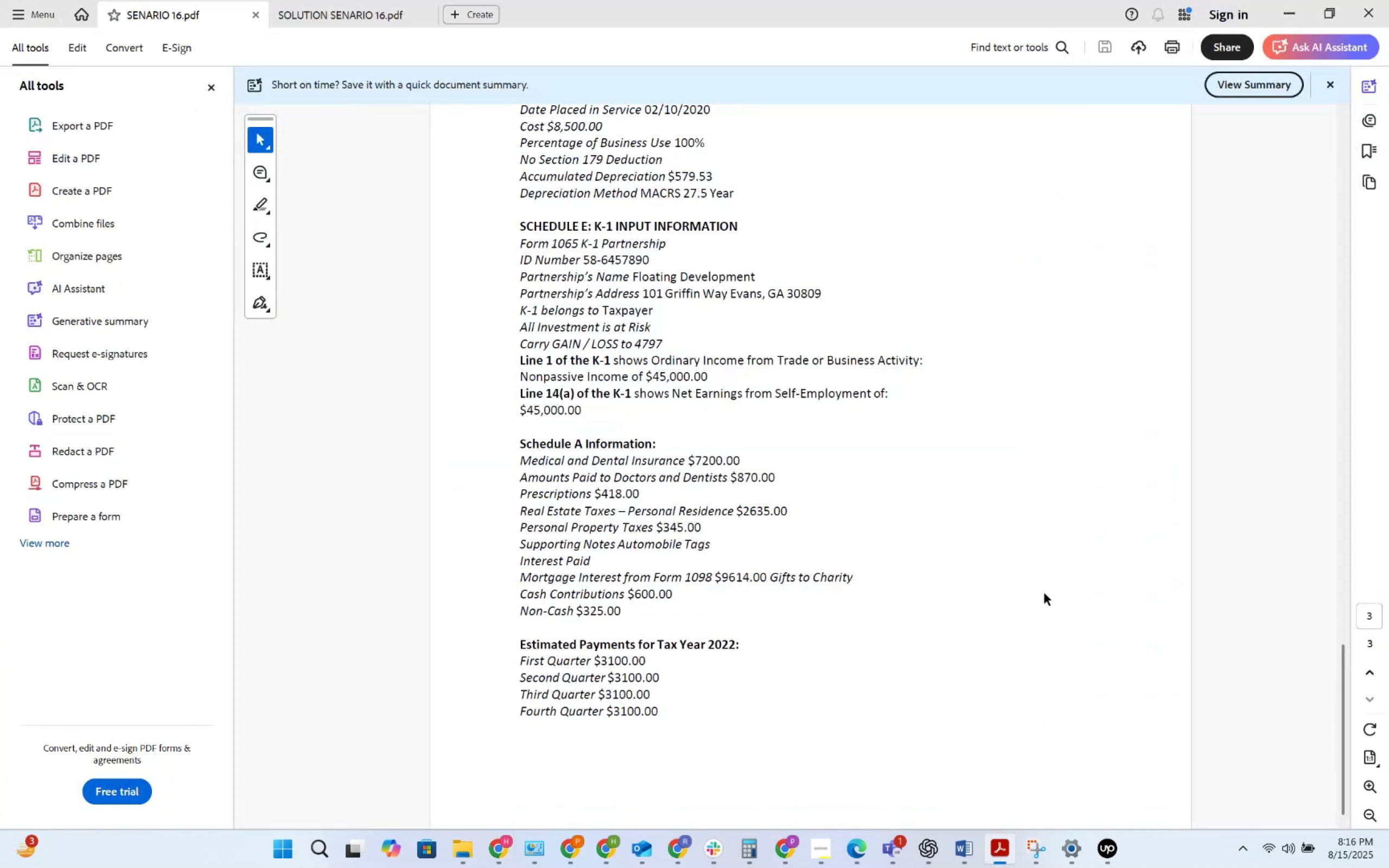 
key(Alt+AltLeft)
 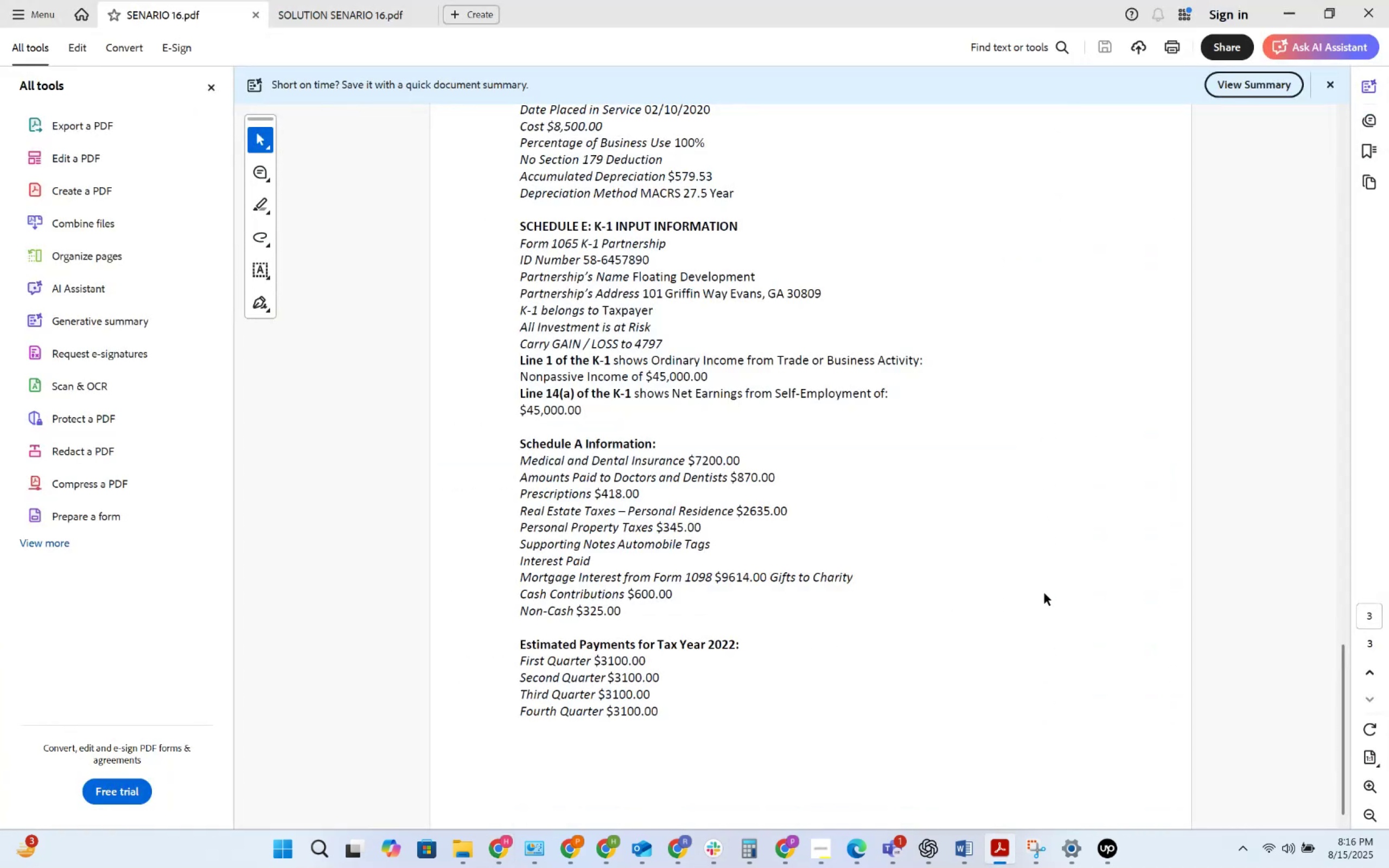 
key(Alt+Tab)
 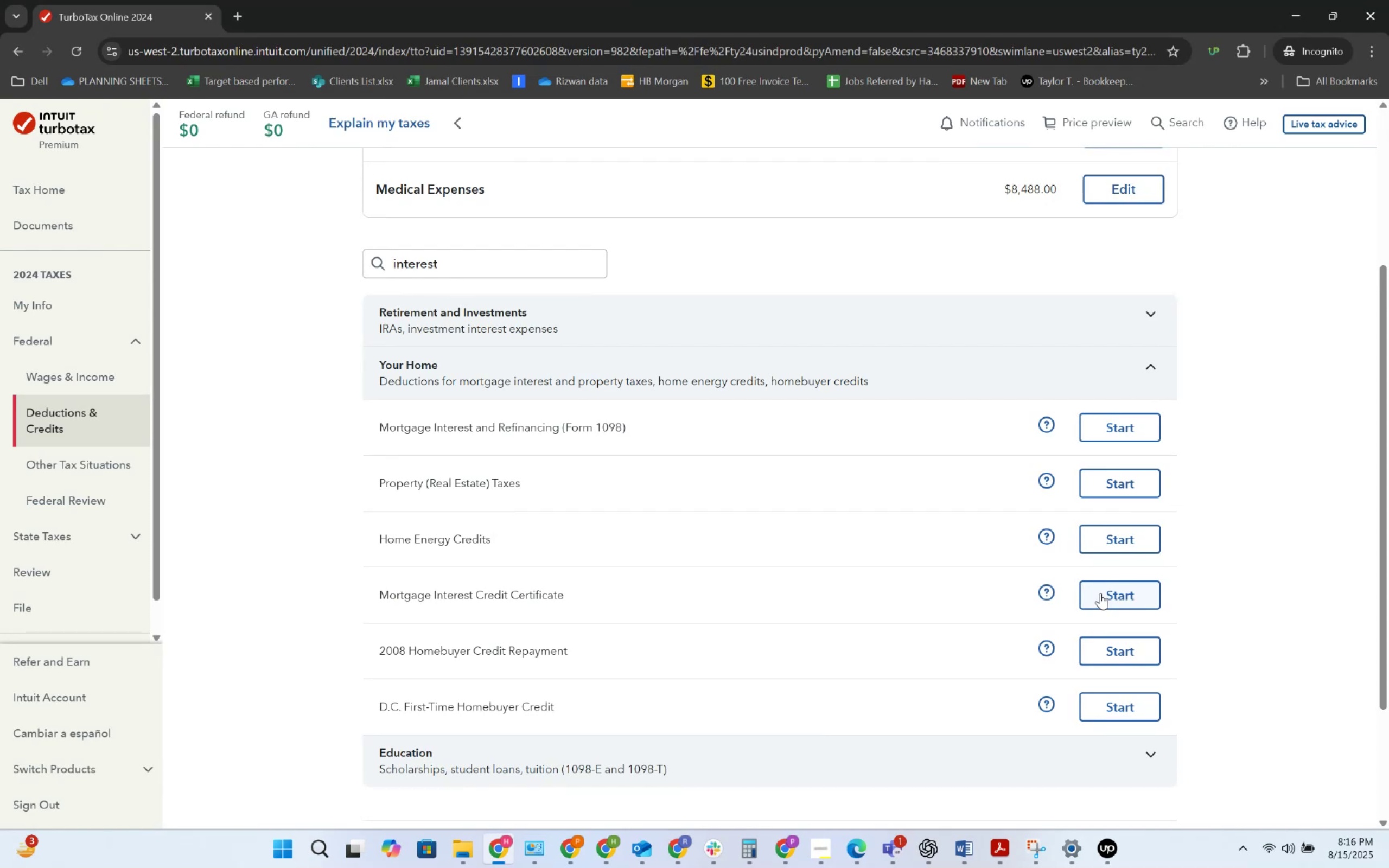 
wait(5.16)
 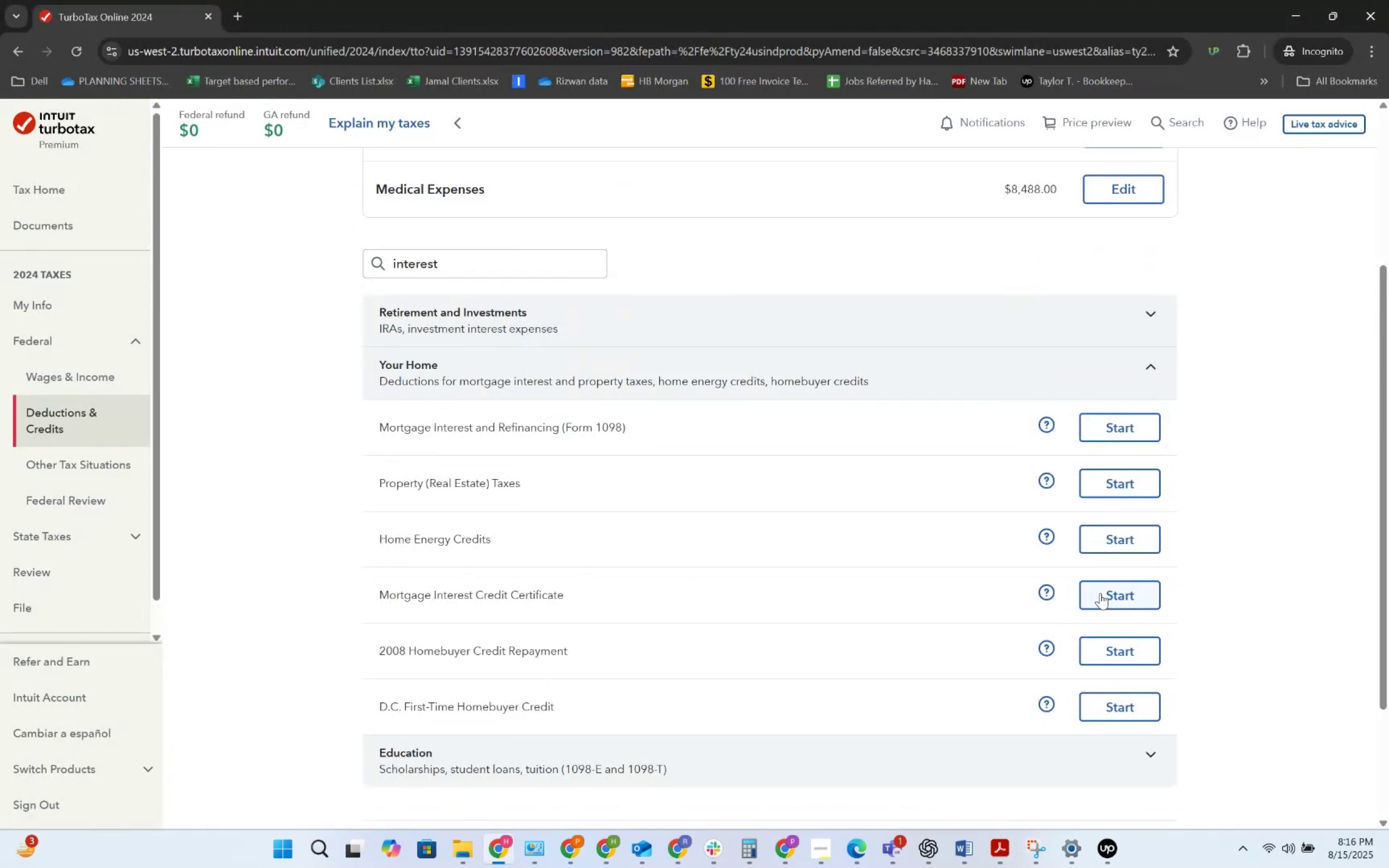 
left_click([1100, 593])
 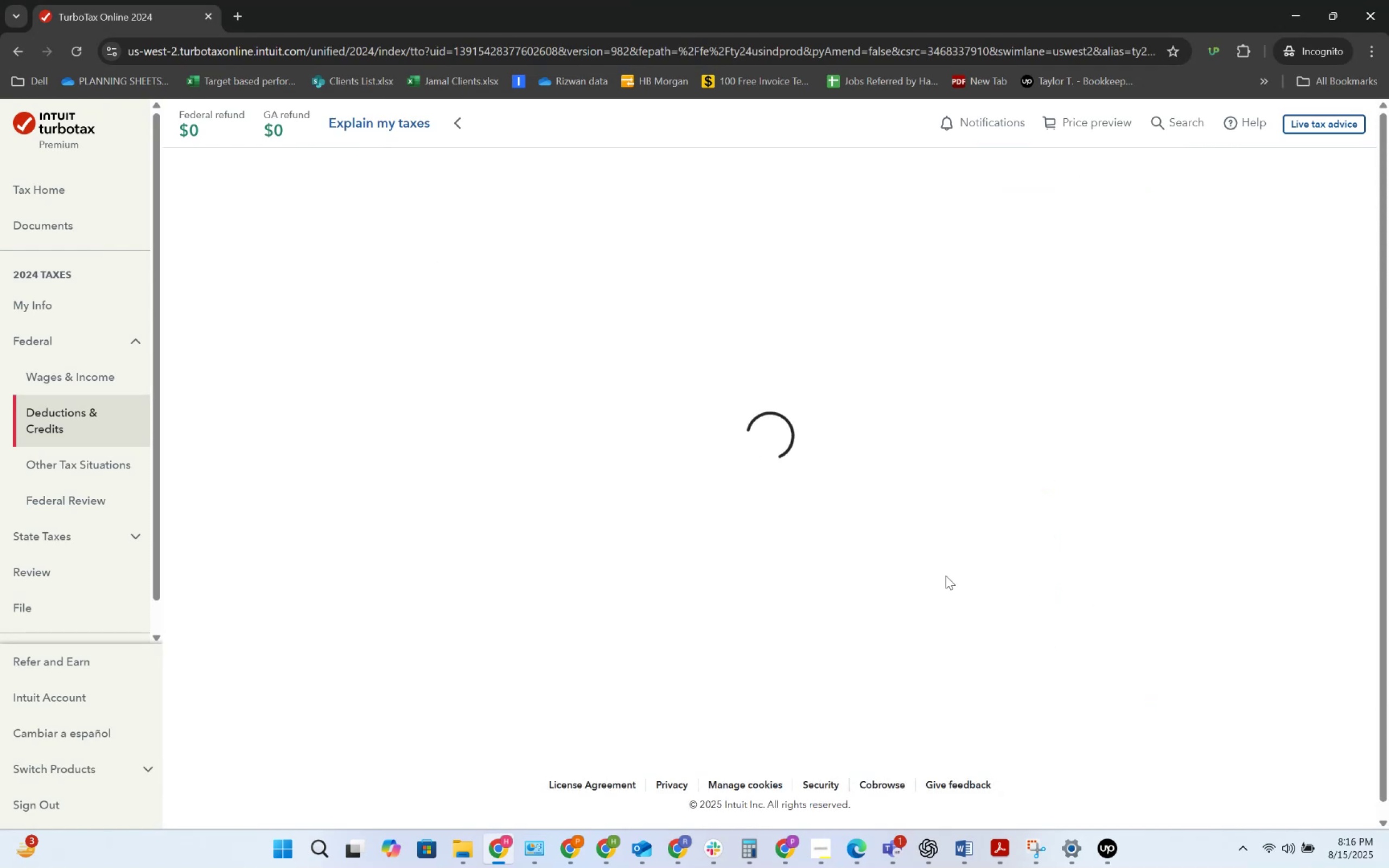 
key(Alt+AltLeft)
 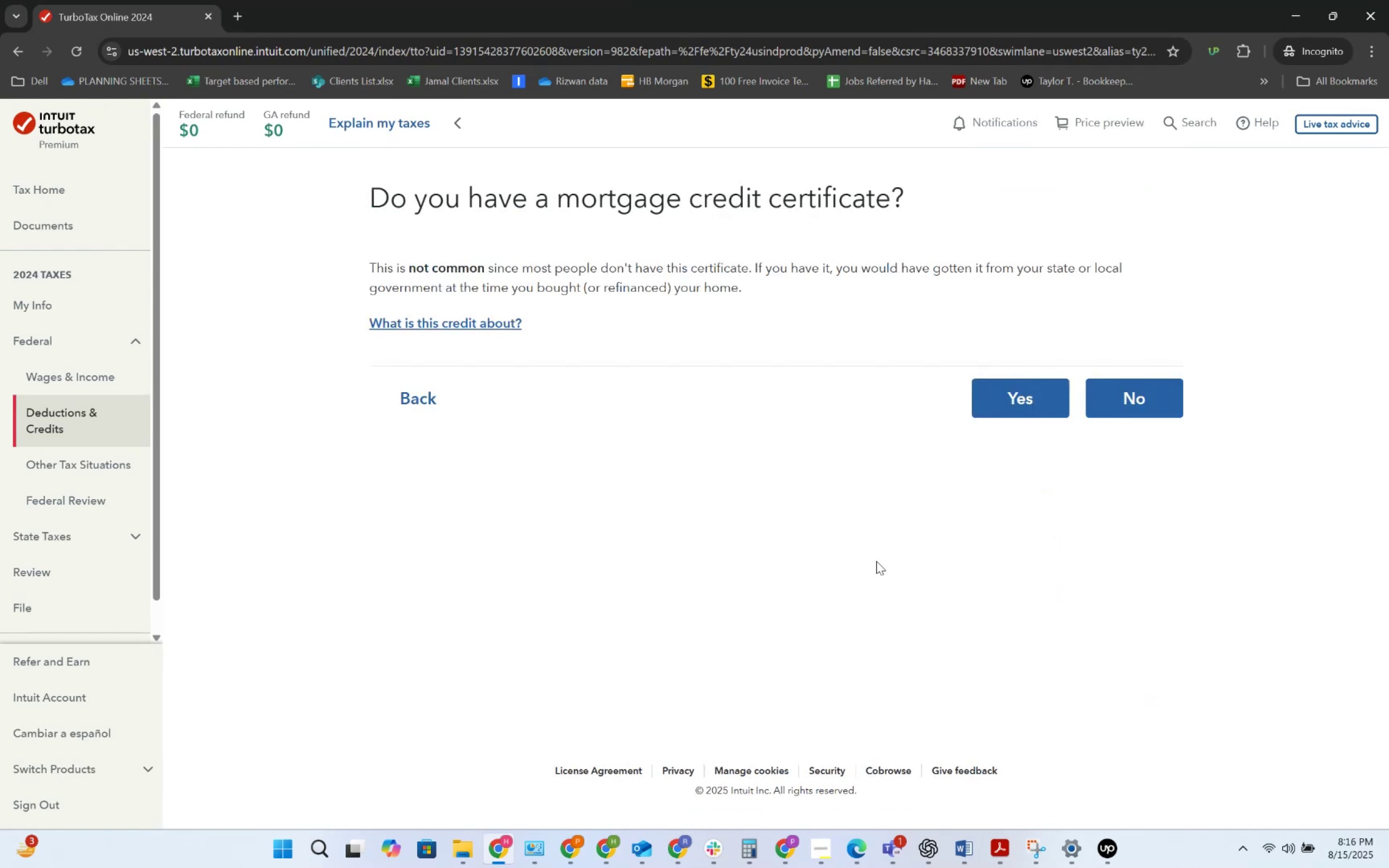 
key(Alt+Tab)
 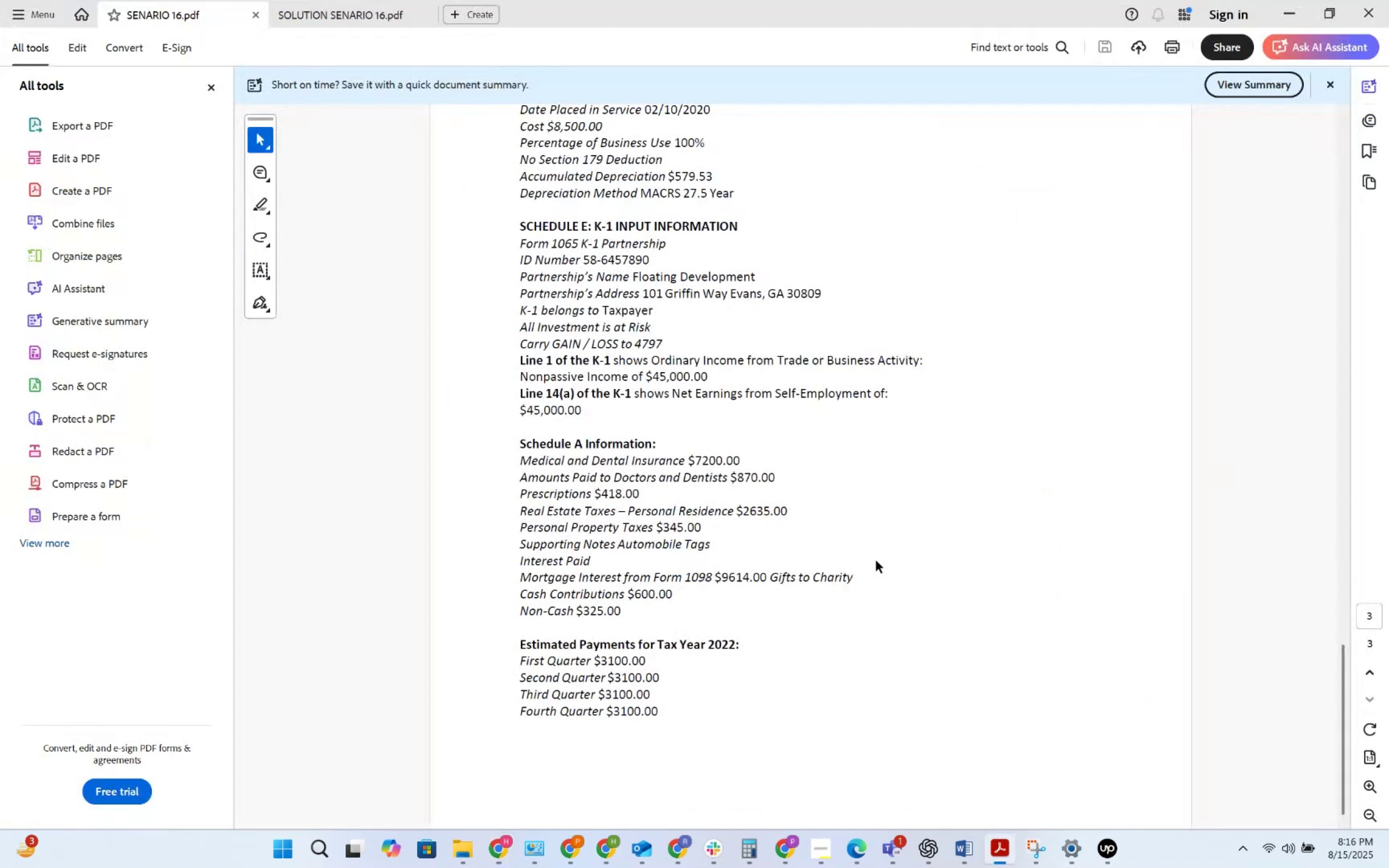 
key(Alt+AltLeft)
 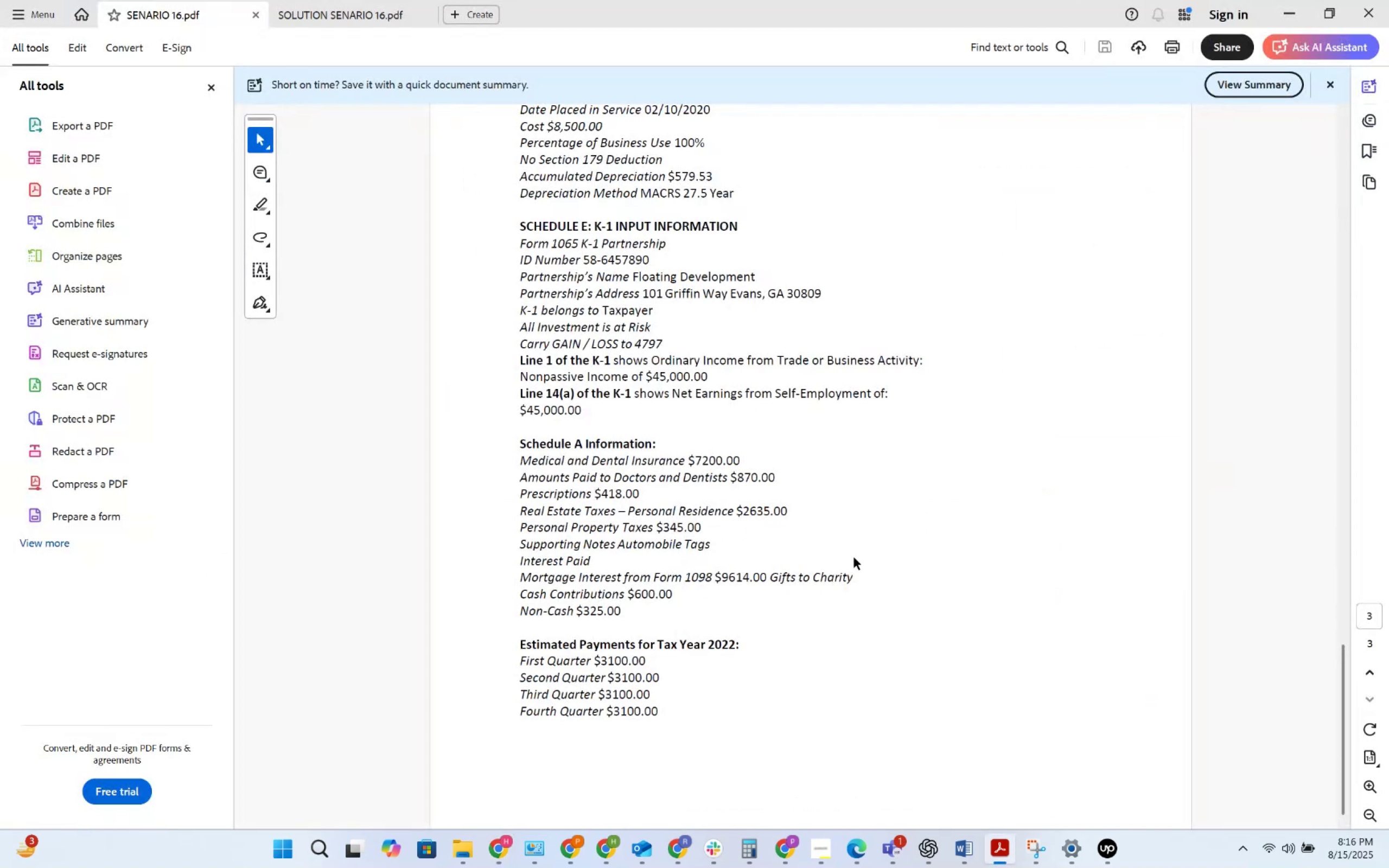 
hold_key(key=Tab, duration=2.44)
 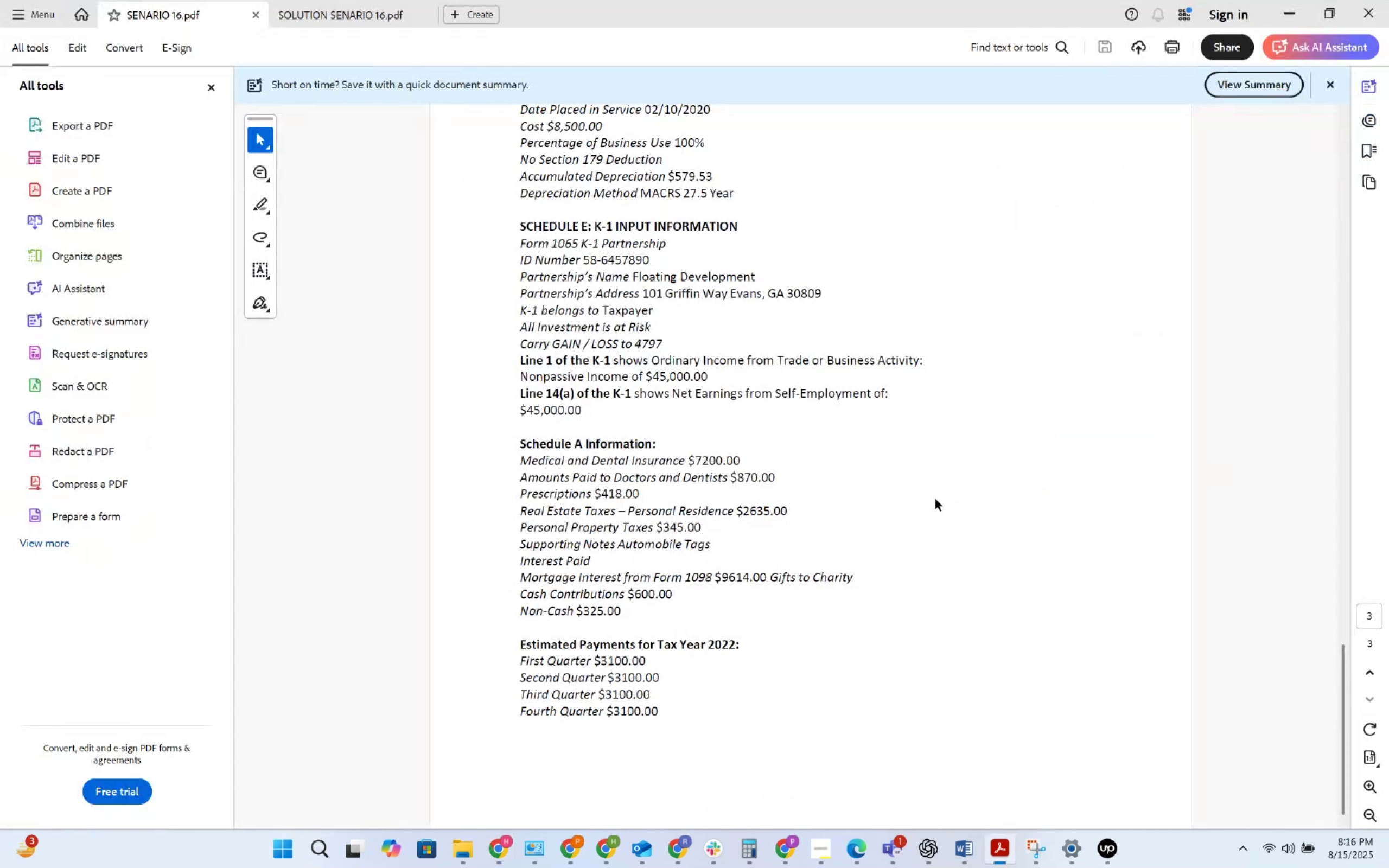 
key(Alt+AltLeft)
 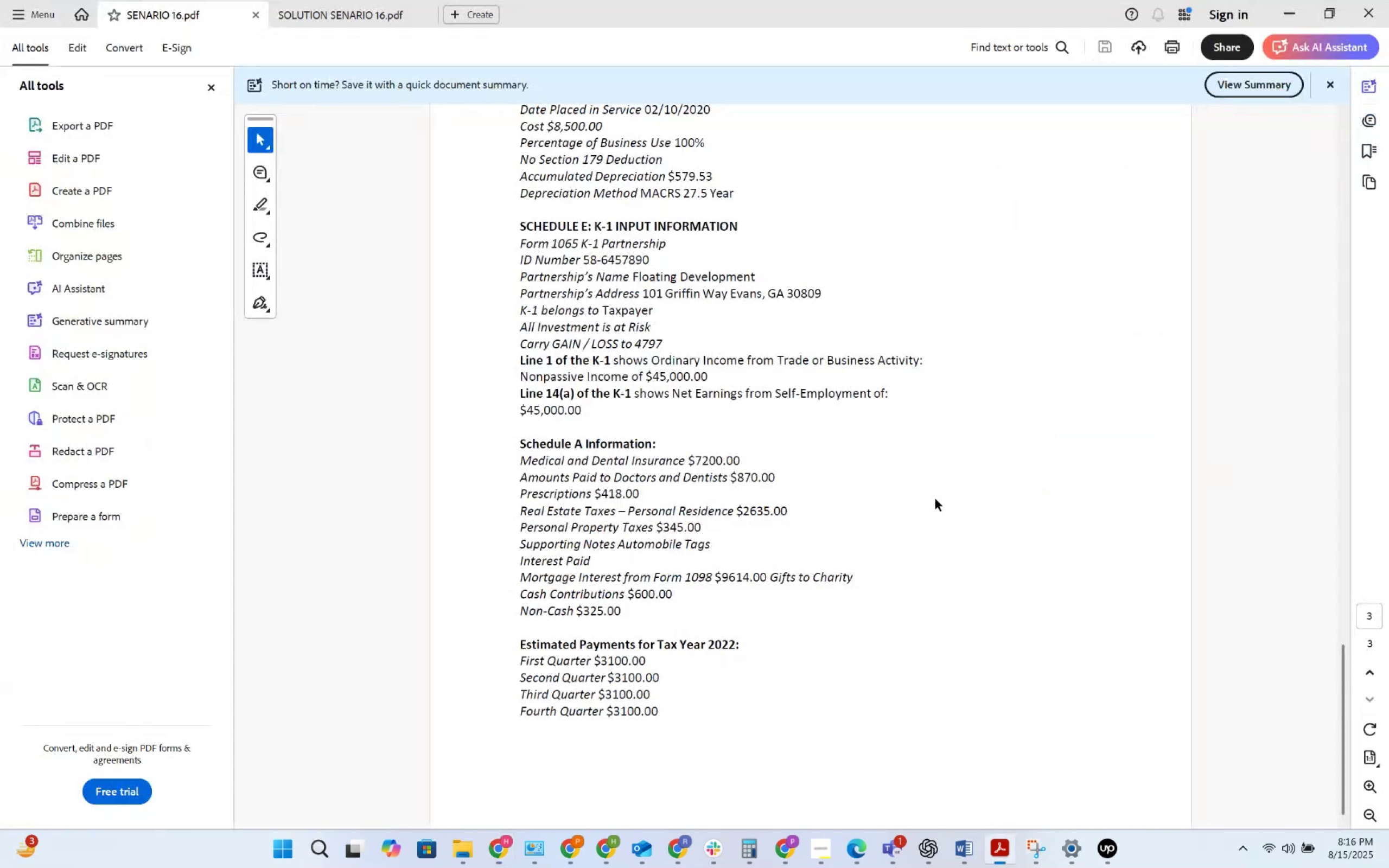 
key(Alt+AltLeft)
 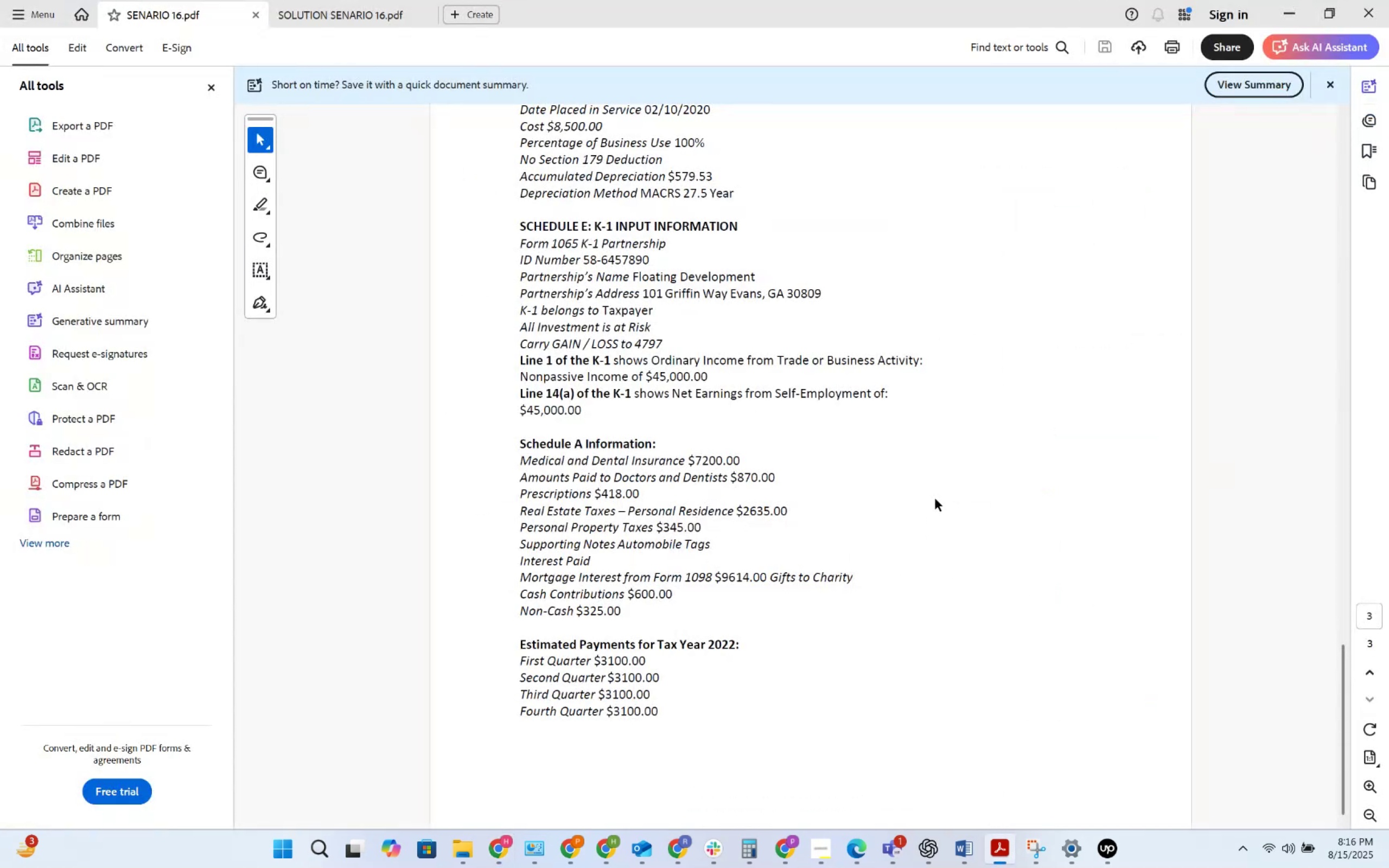 
key(Alt+Tab)
 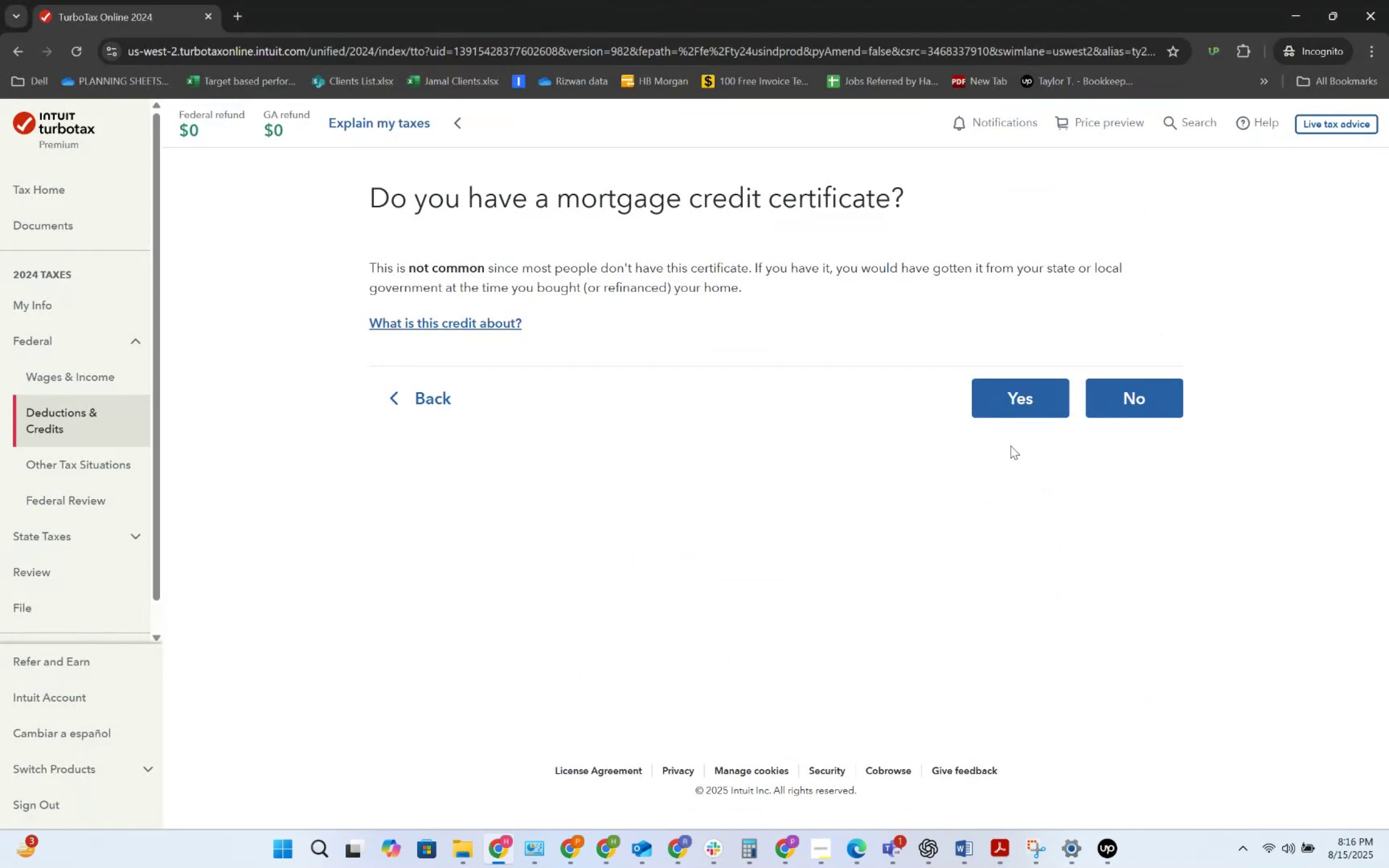 
left_click([1133, 395])
 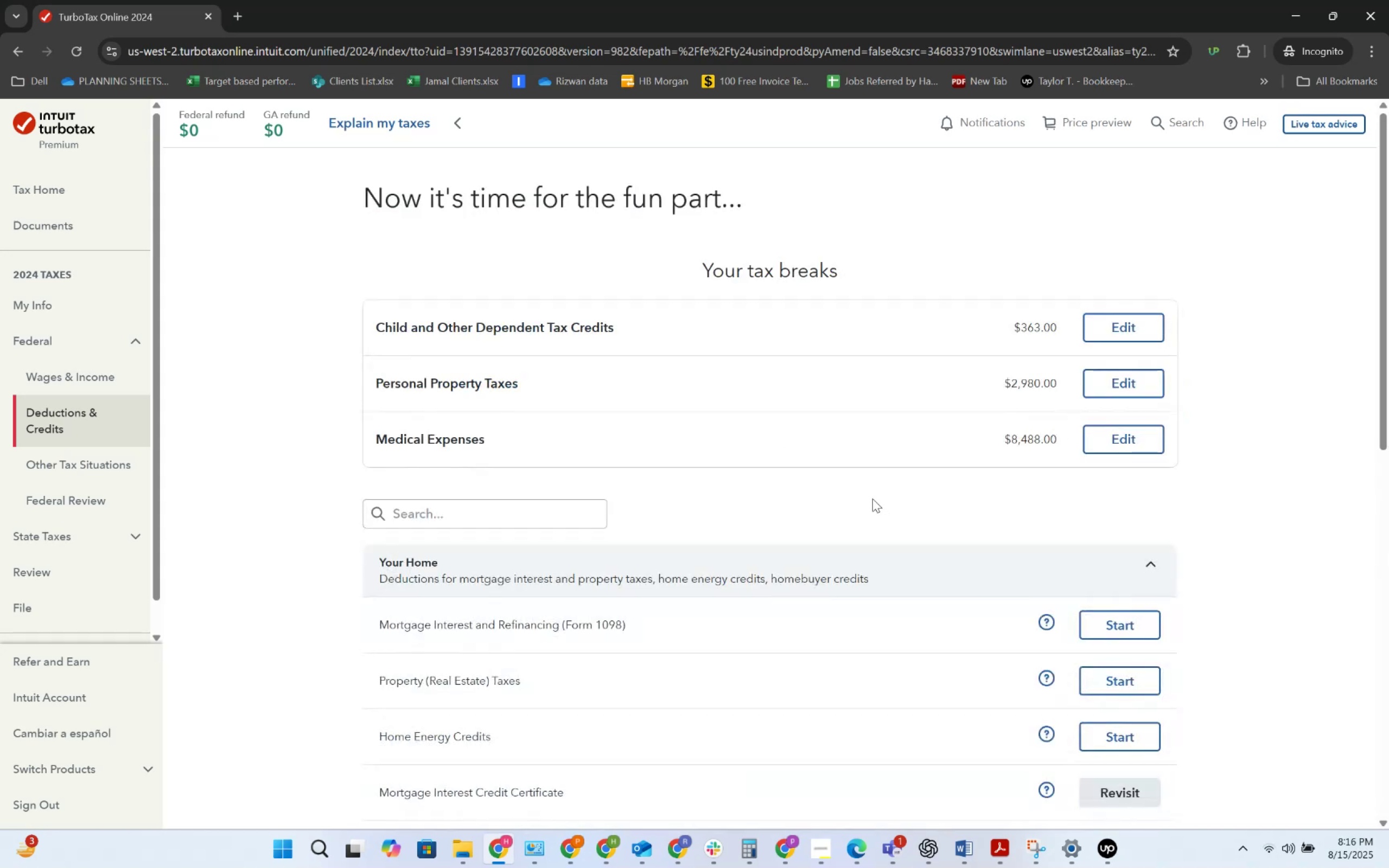 
scroll: coordinate [827, 495], scroll_direction: down, amount: 1.0
 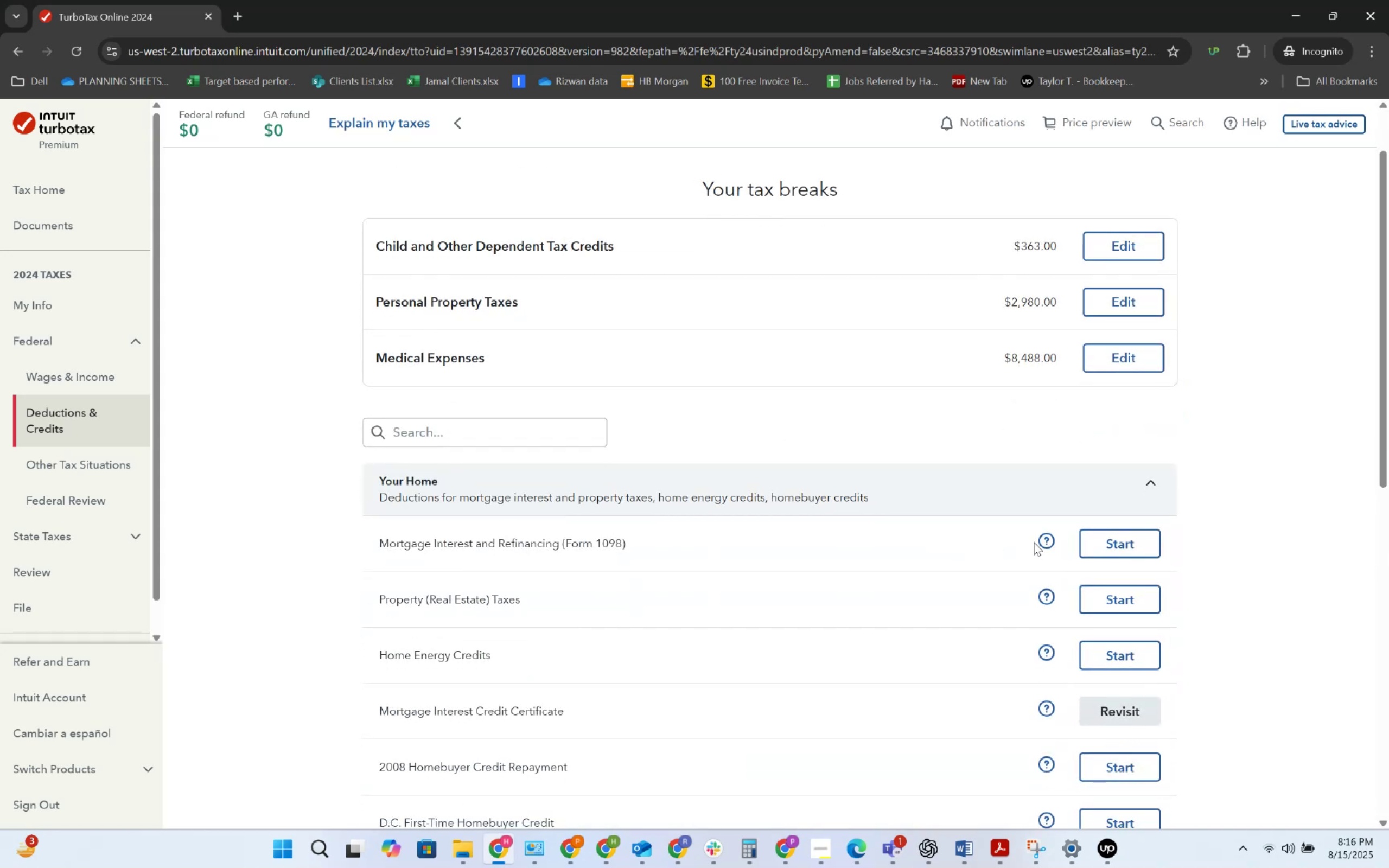 
left_click([1095, 538])
 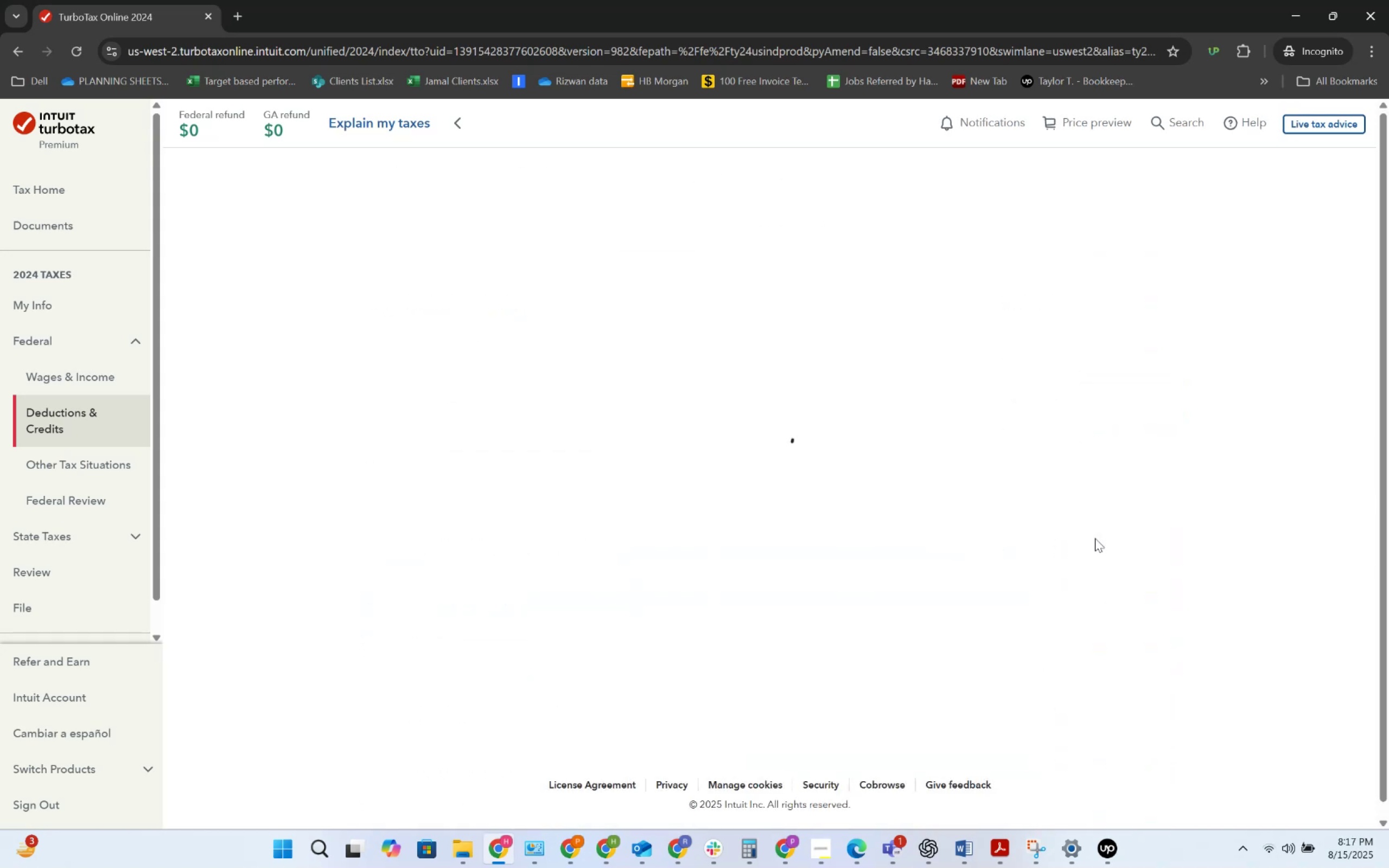 
key(Alt+AltLeft)
 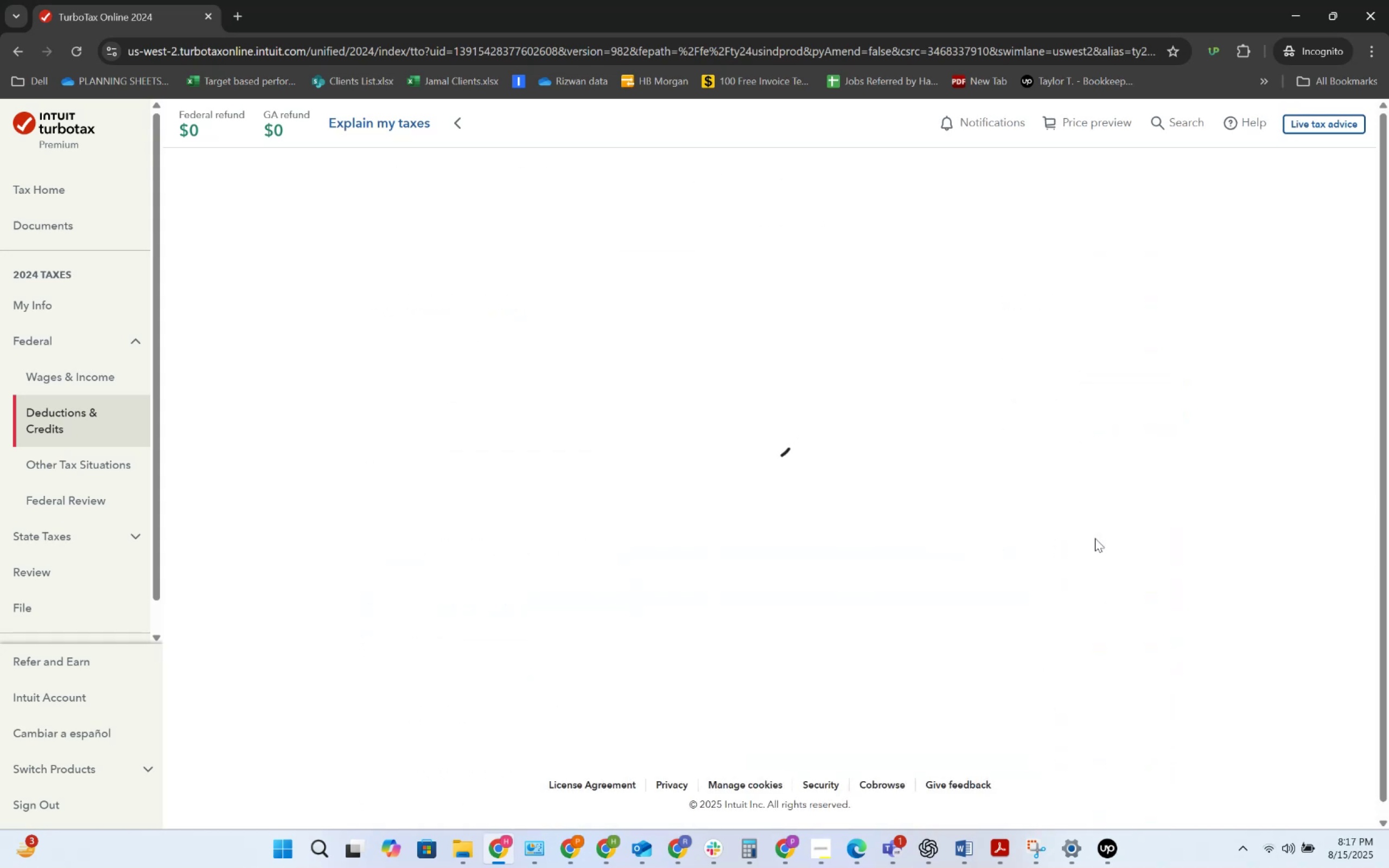 
key(Alt+Tab)
 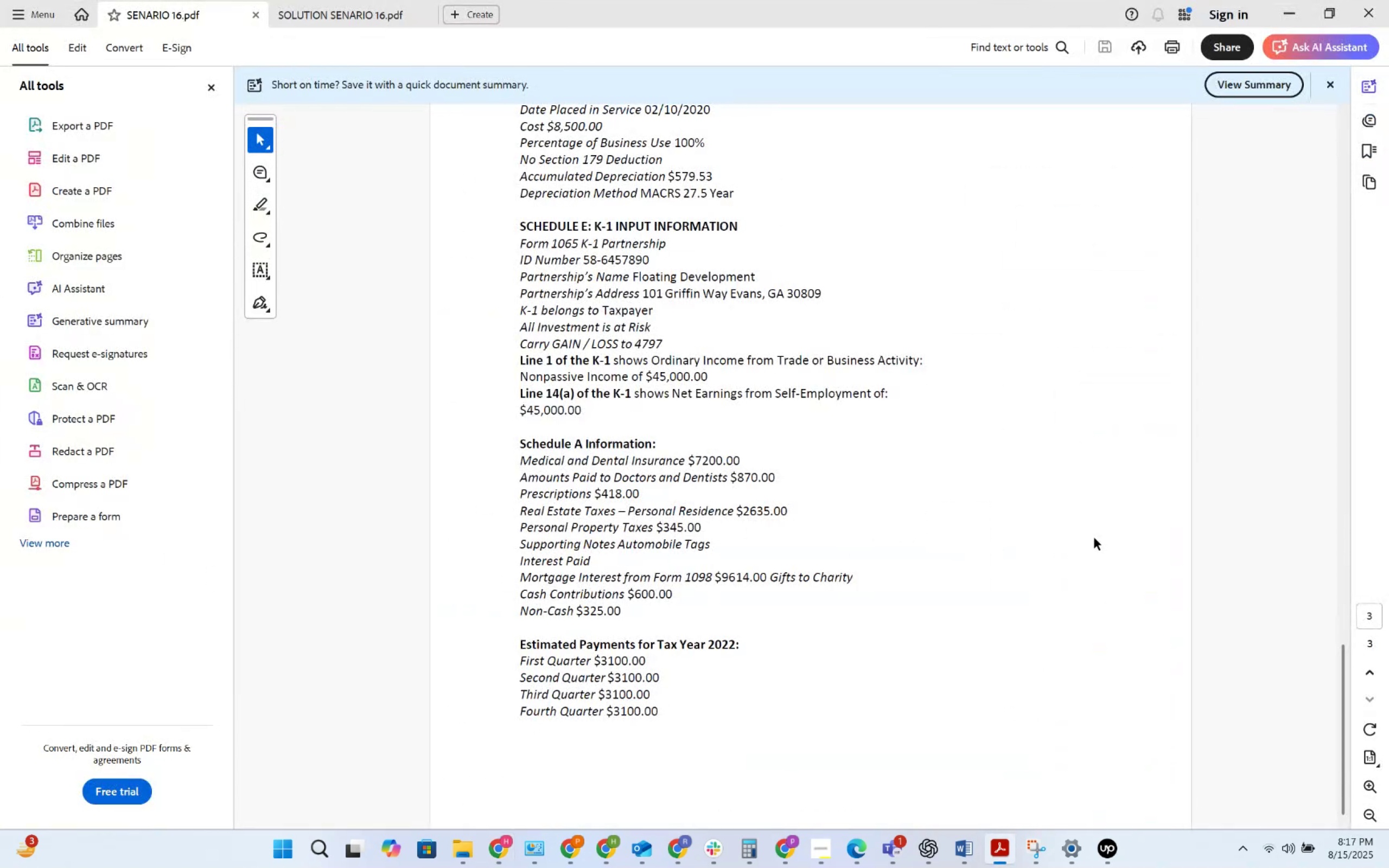 
key(Alt+AltLeft)
 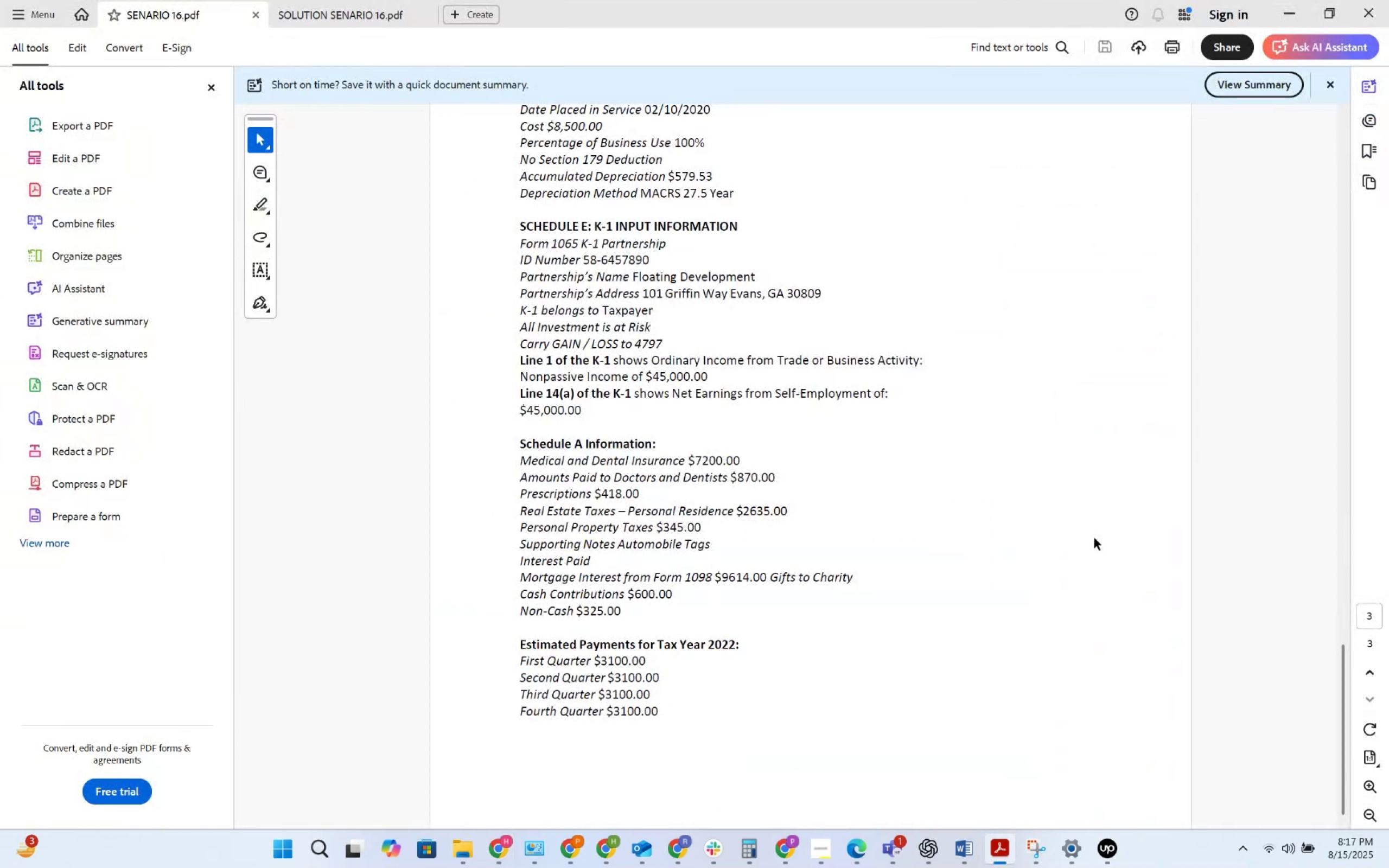 
key(Alt+Tab)
 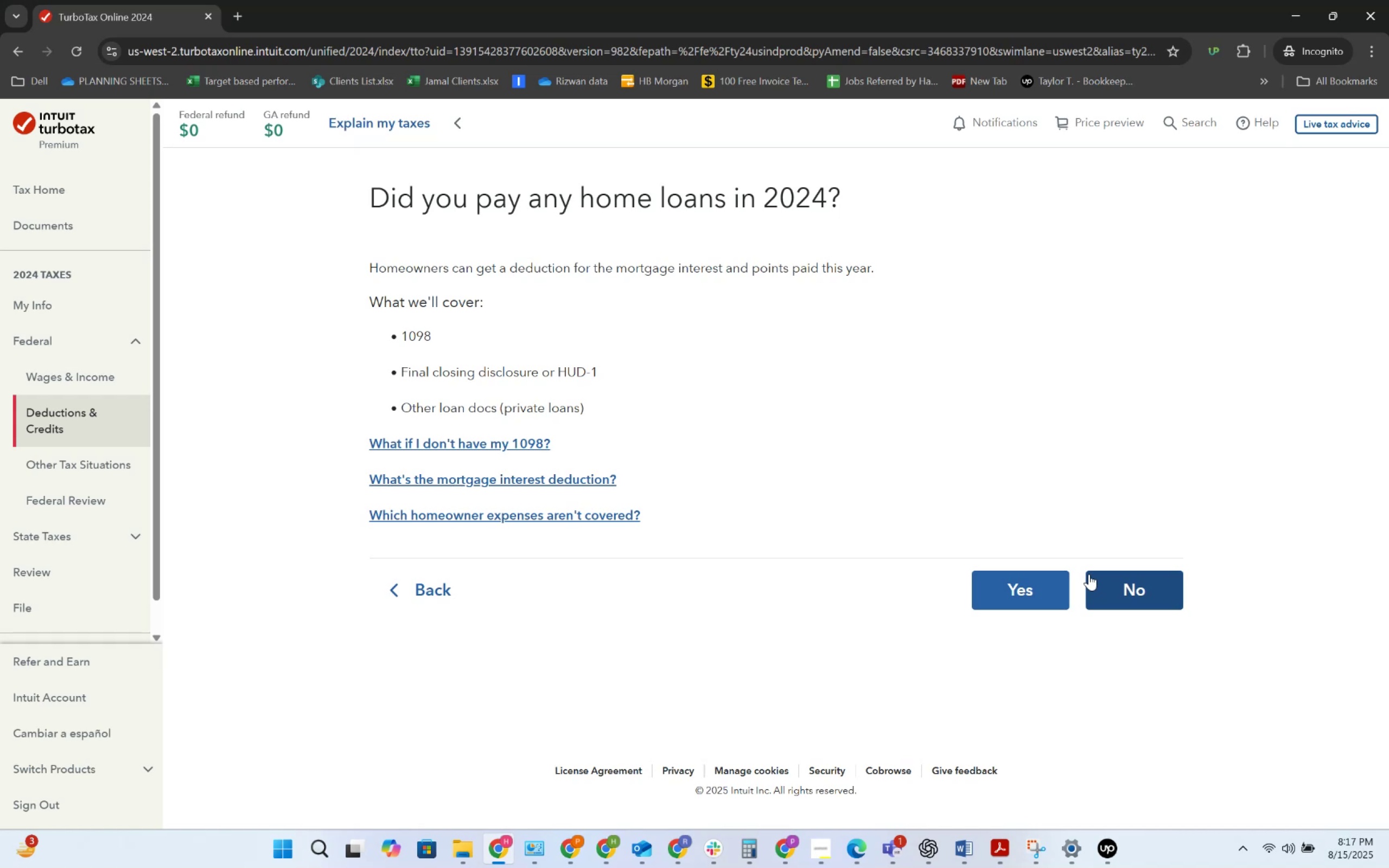 
wait(22.23)
 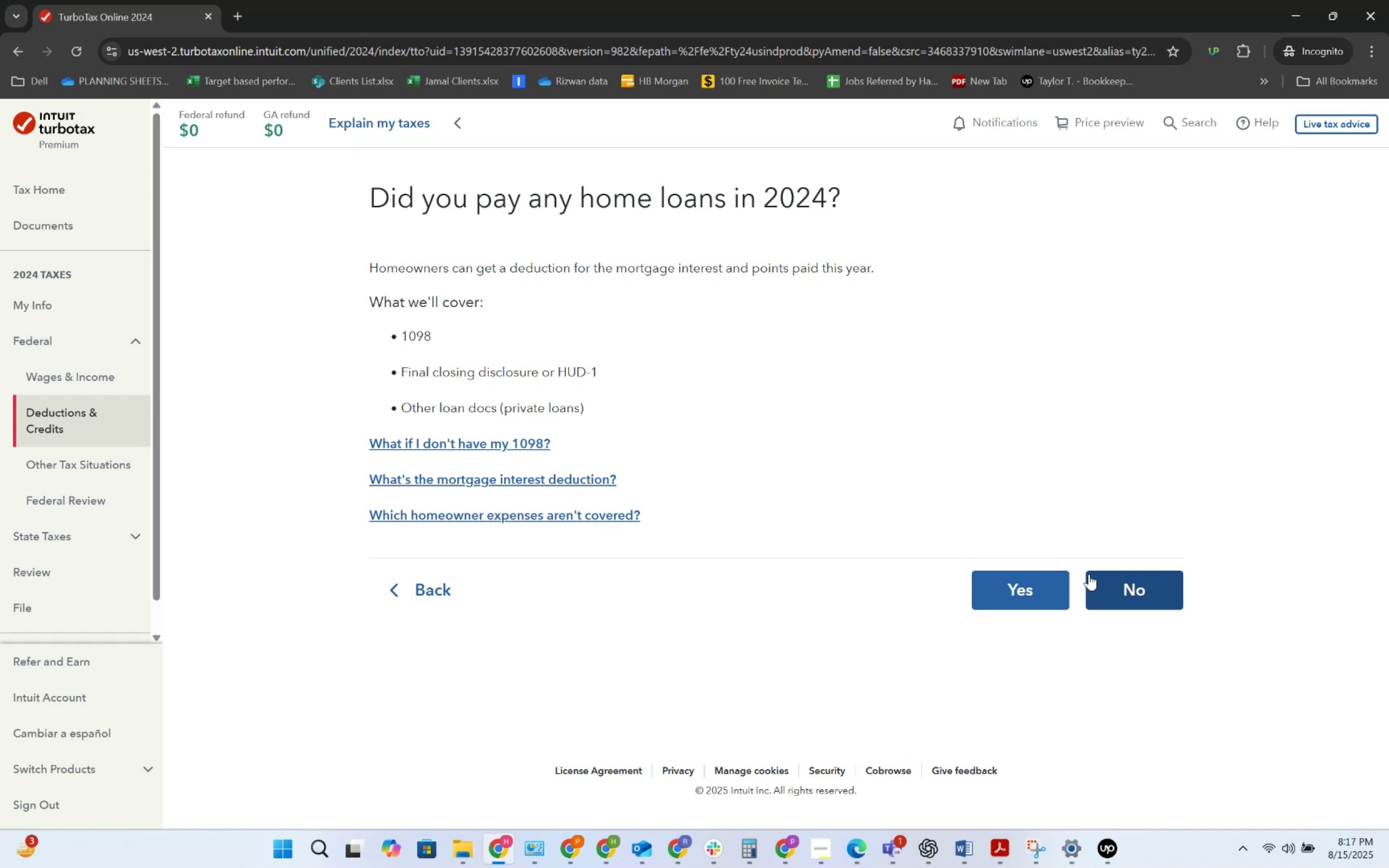 
left_click([1089, 574])
 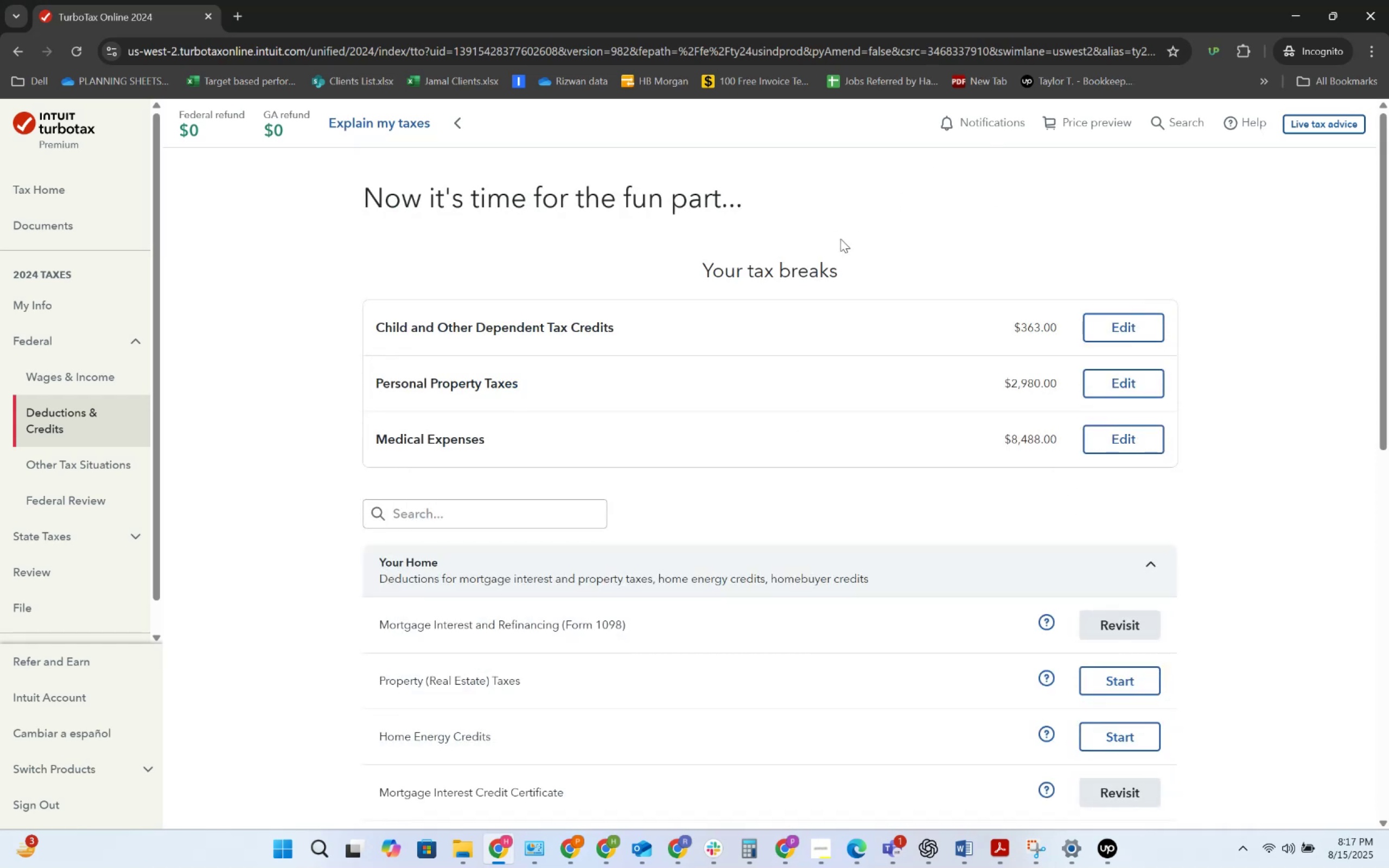 
left_click([1130, 612])
 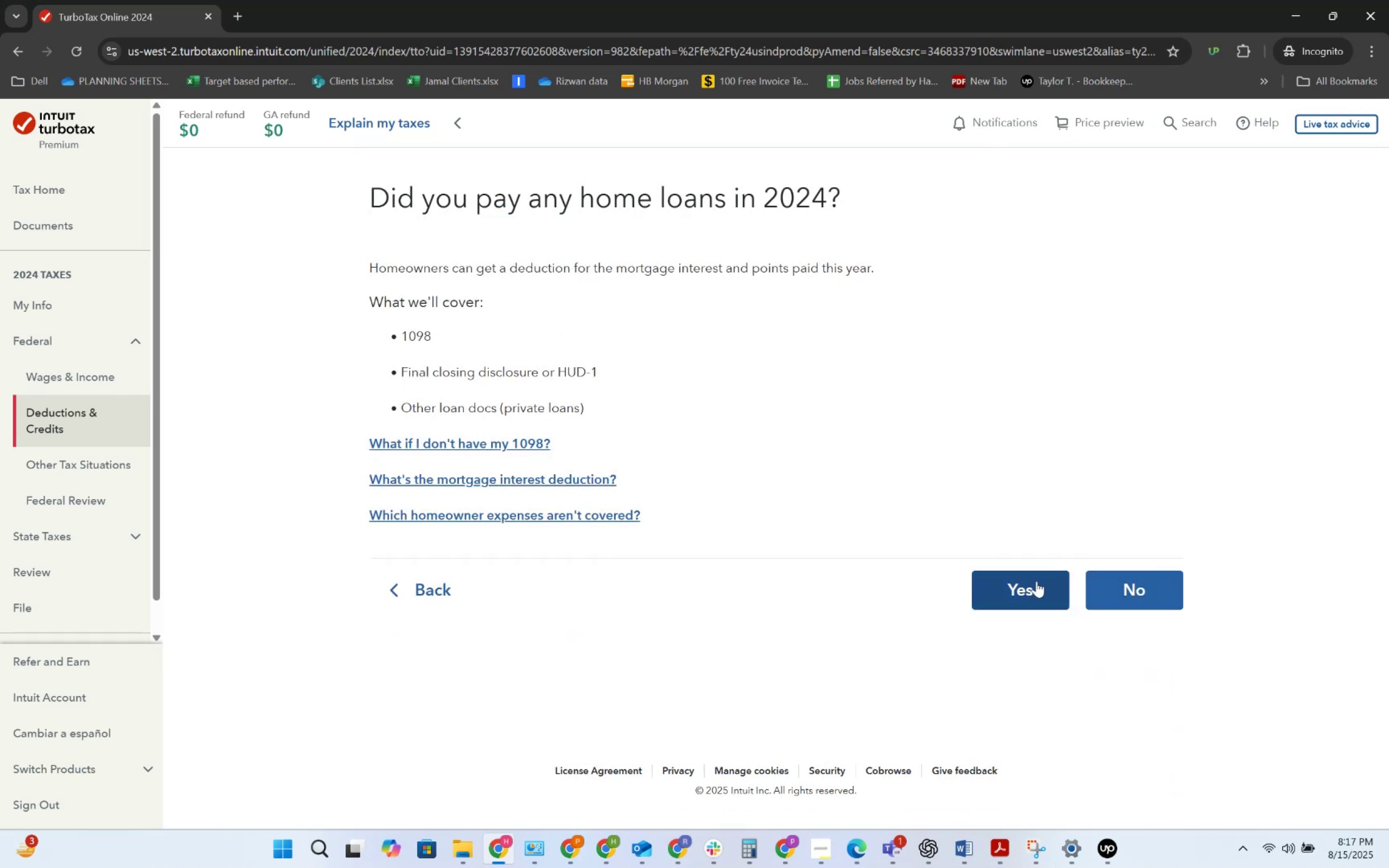 
wait(5.83)
 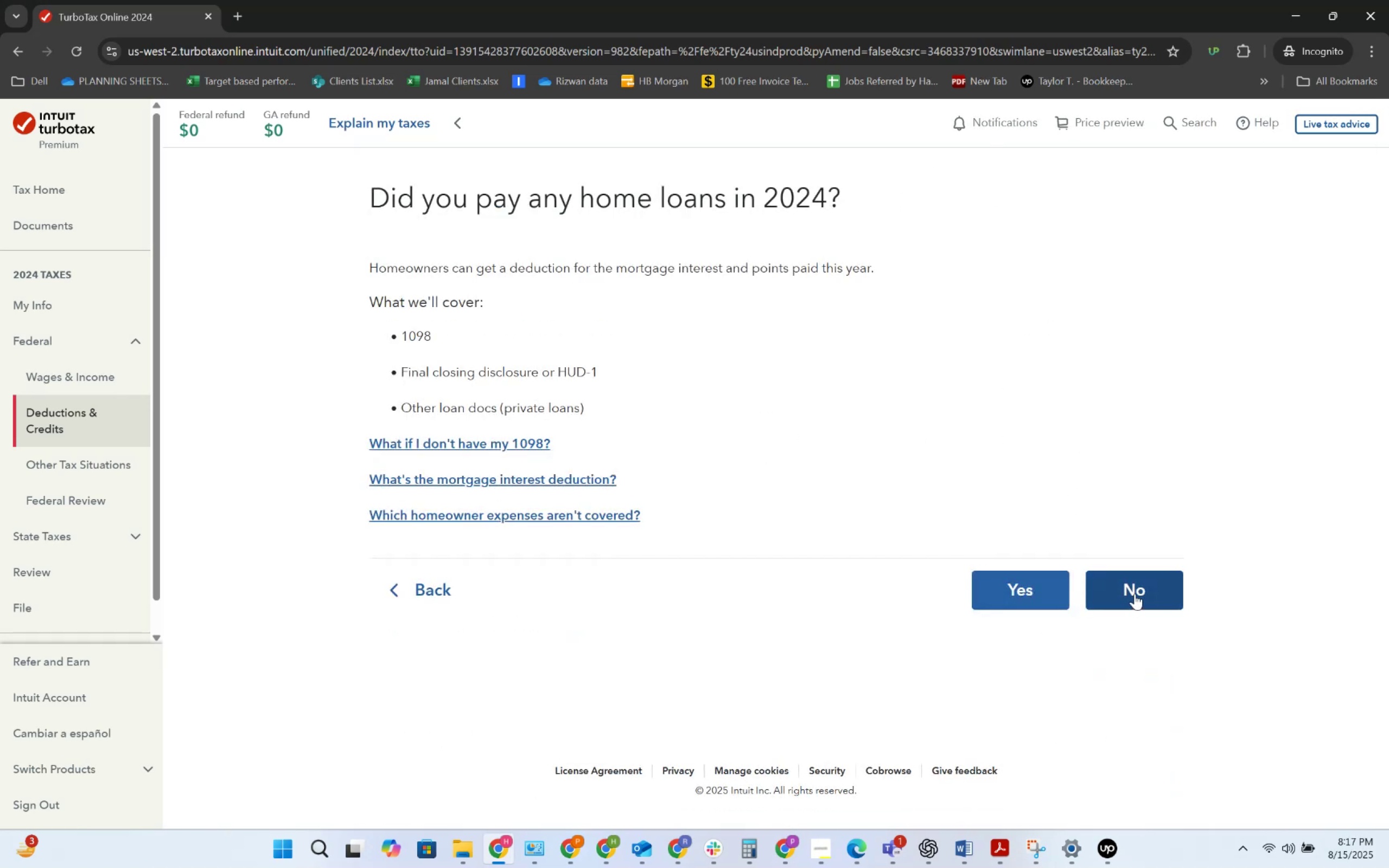 
left_click([1036, 581])
 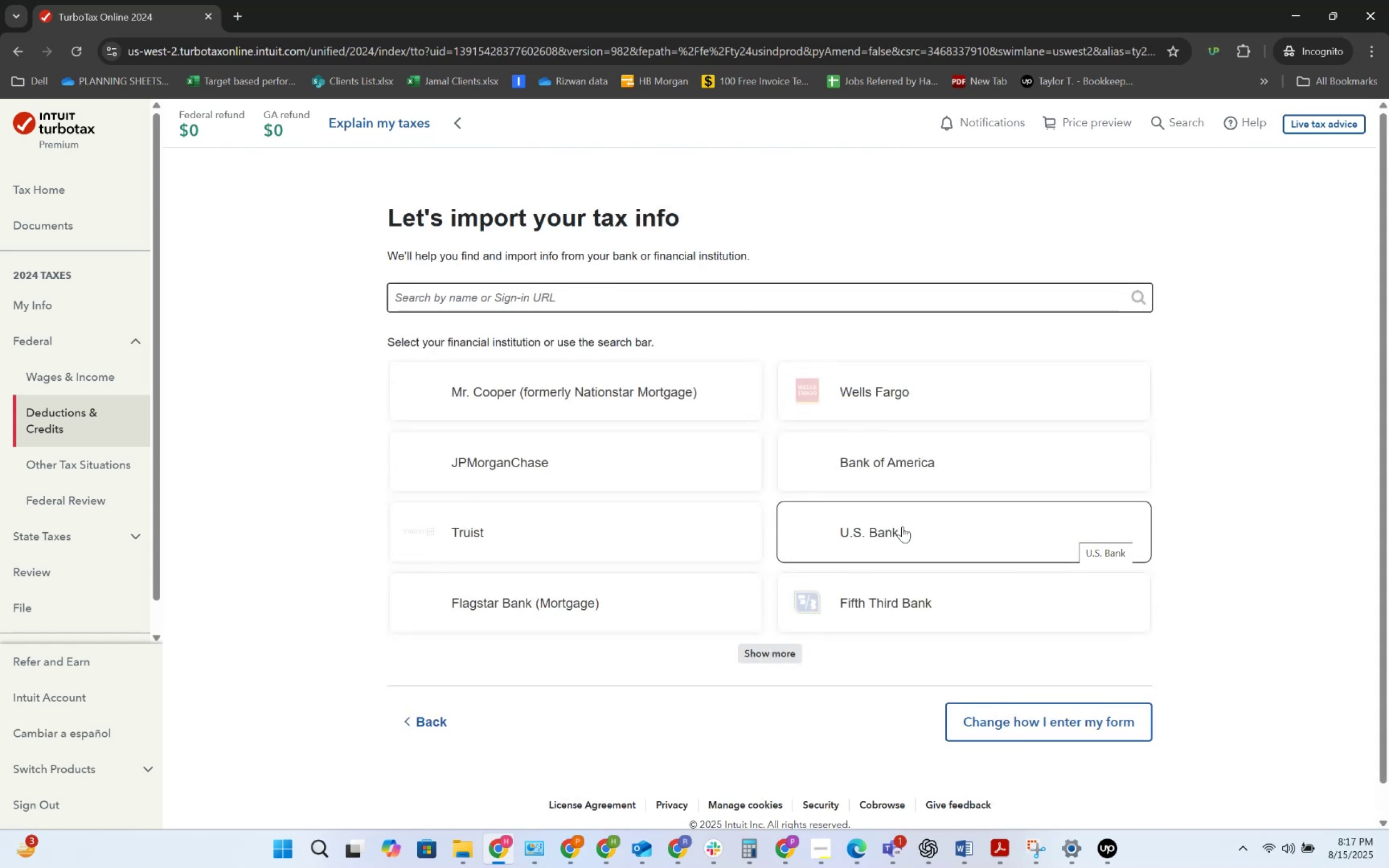 
scroll: coordinate [874, 735], scroll_direction: down, amount: 1.0
 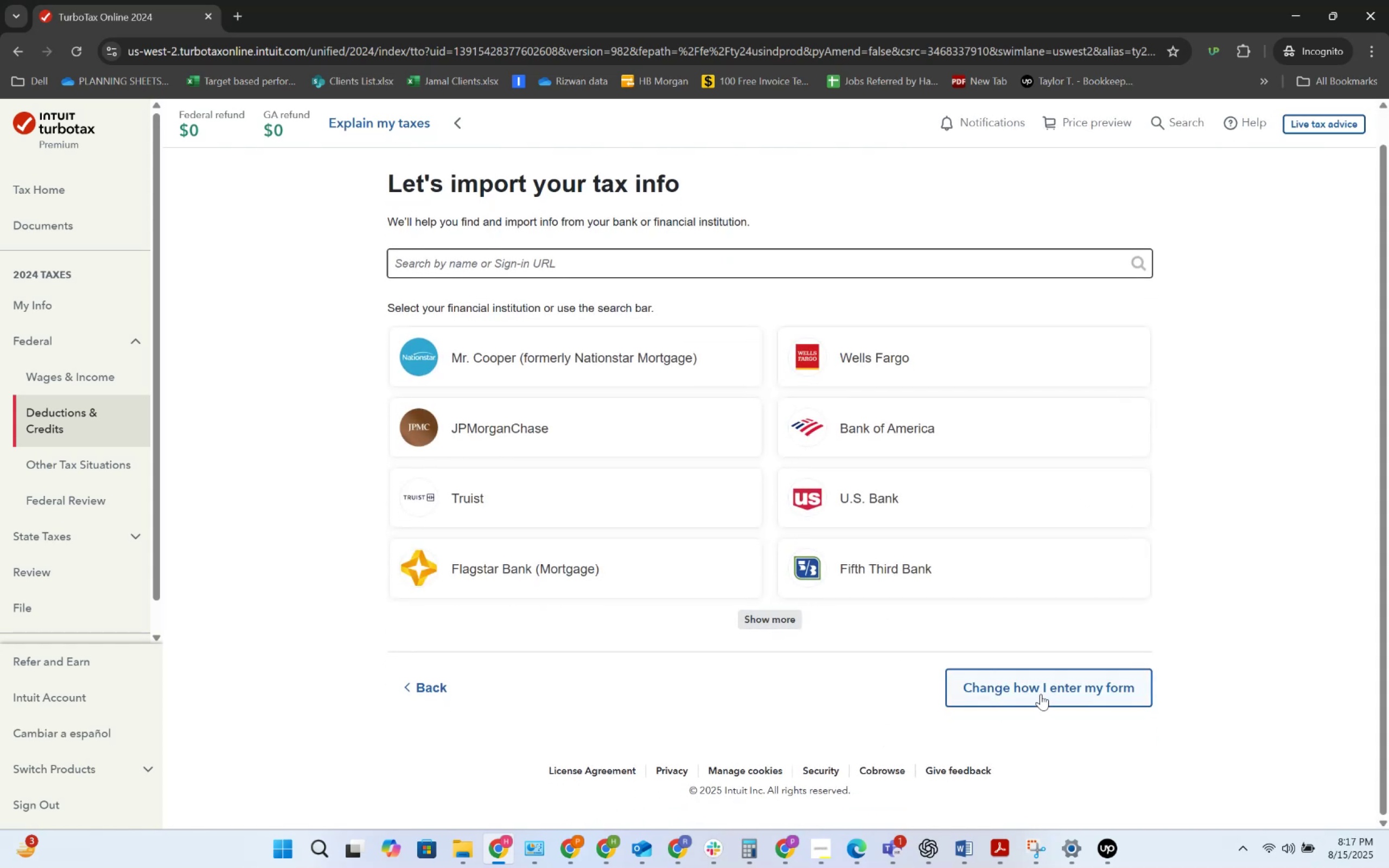 
left_click([1041, 694])
 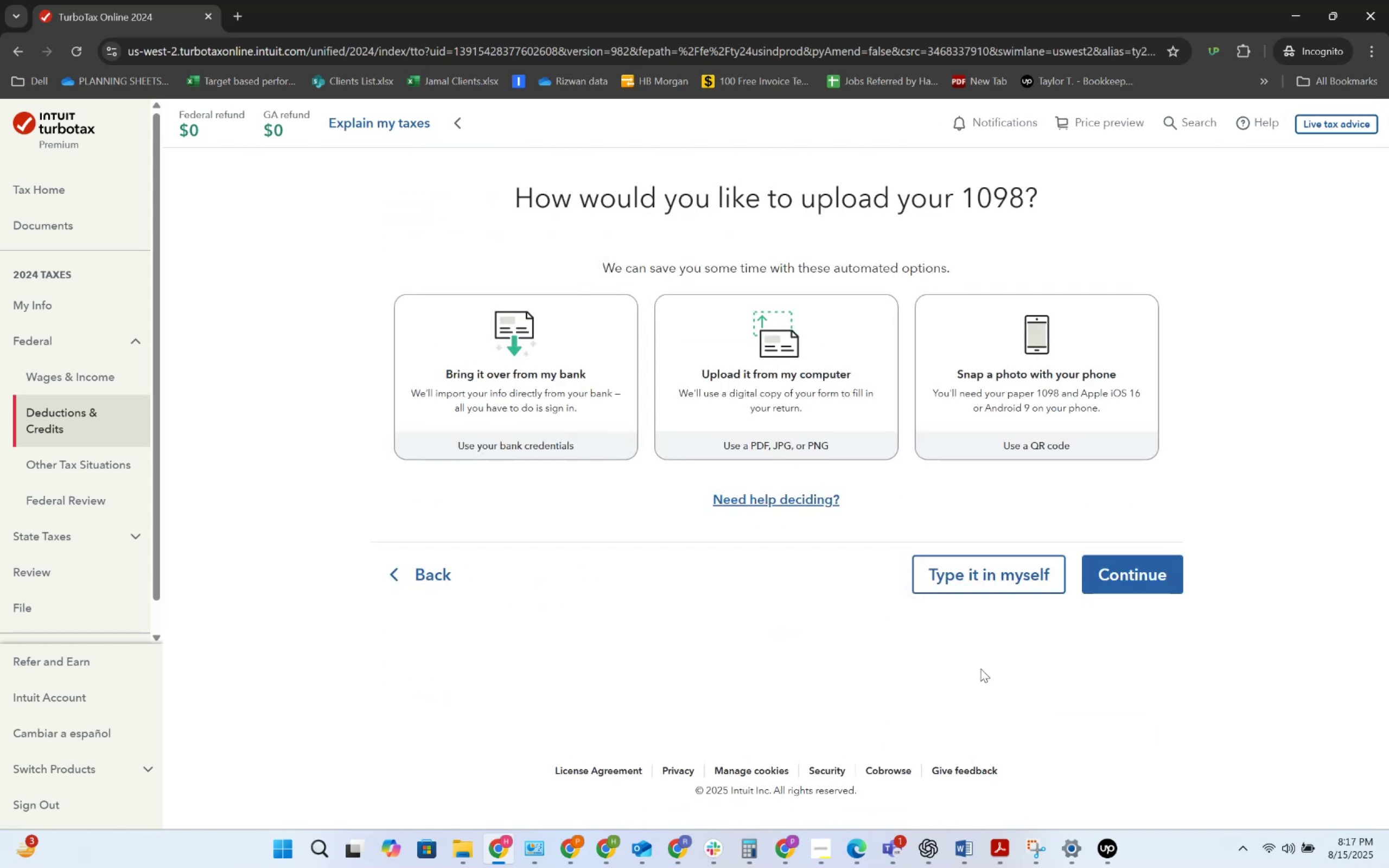 
left_click([982, 580])
 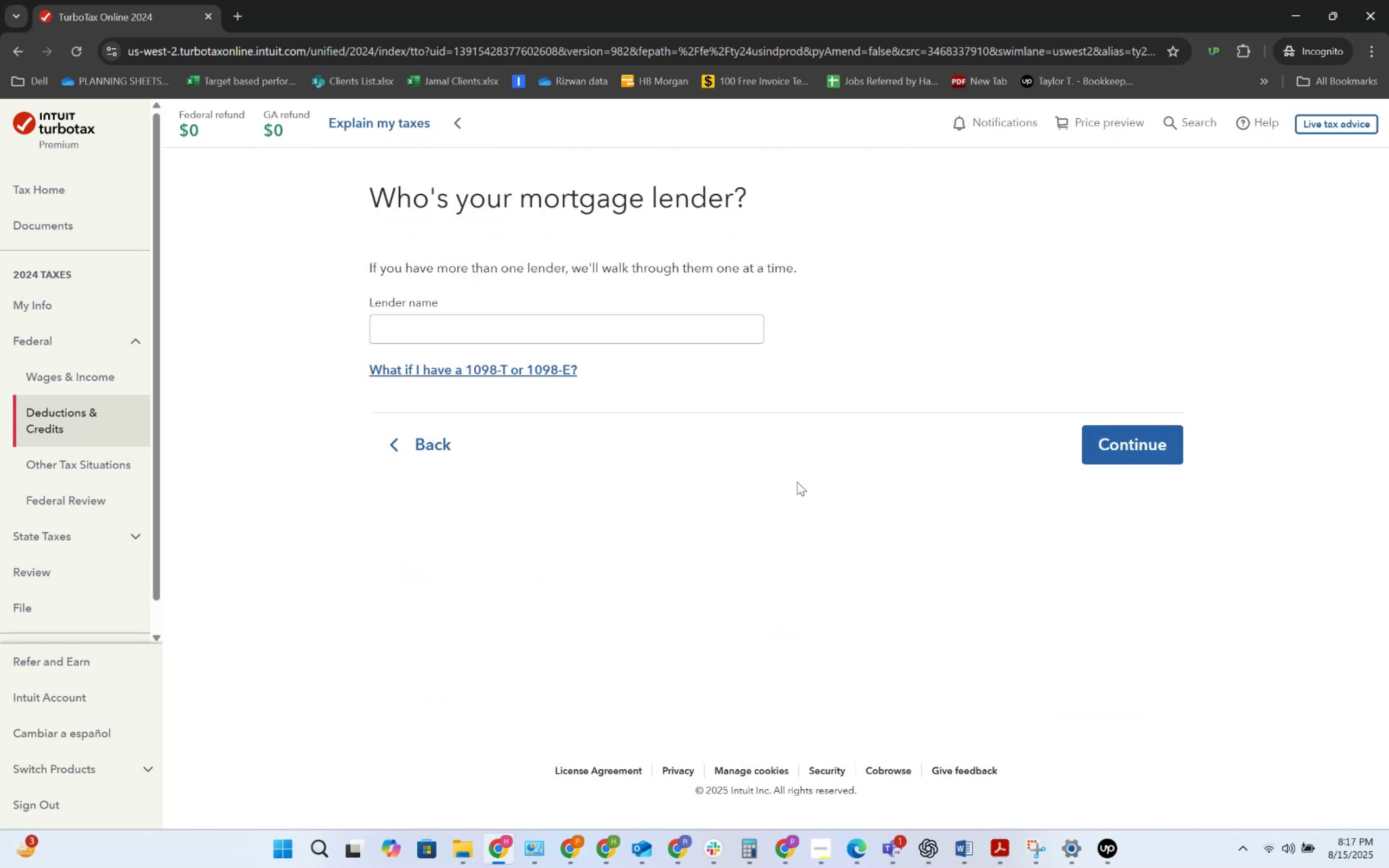 
left_click([531, 325])
 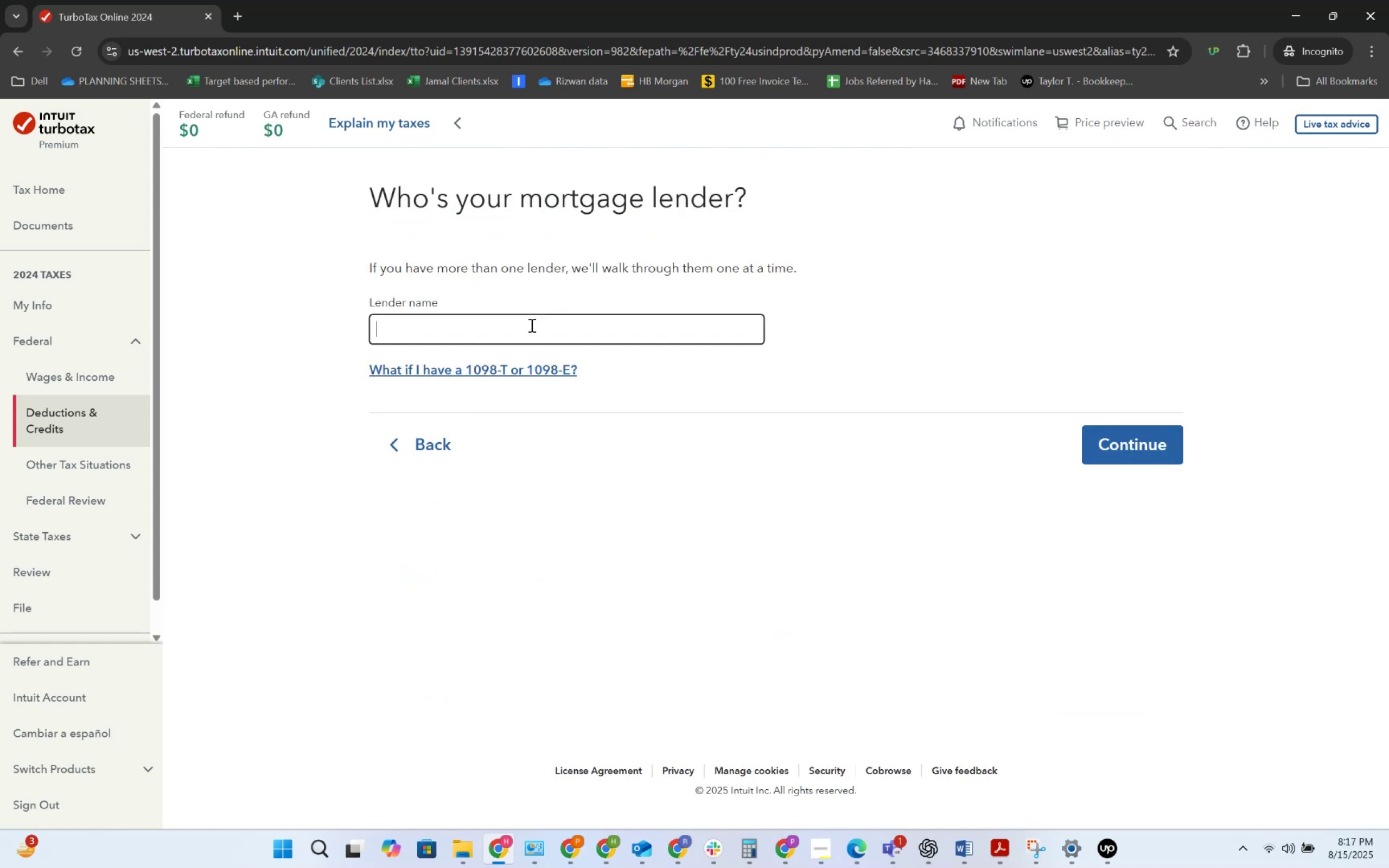 
key(Alt+AltLeft)
 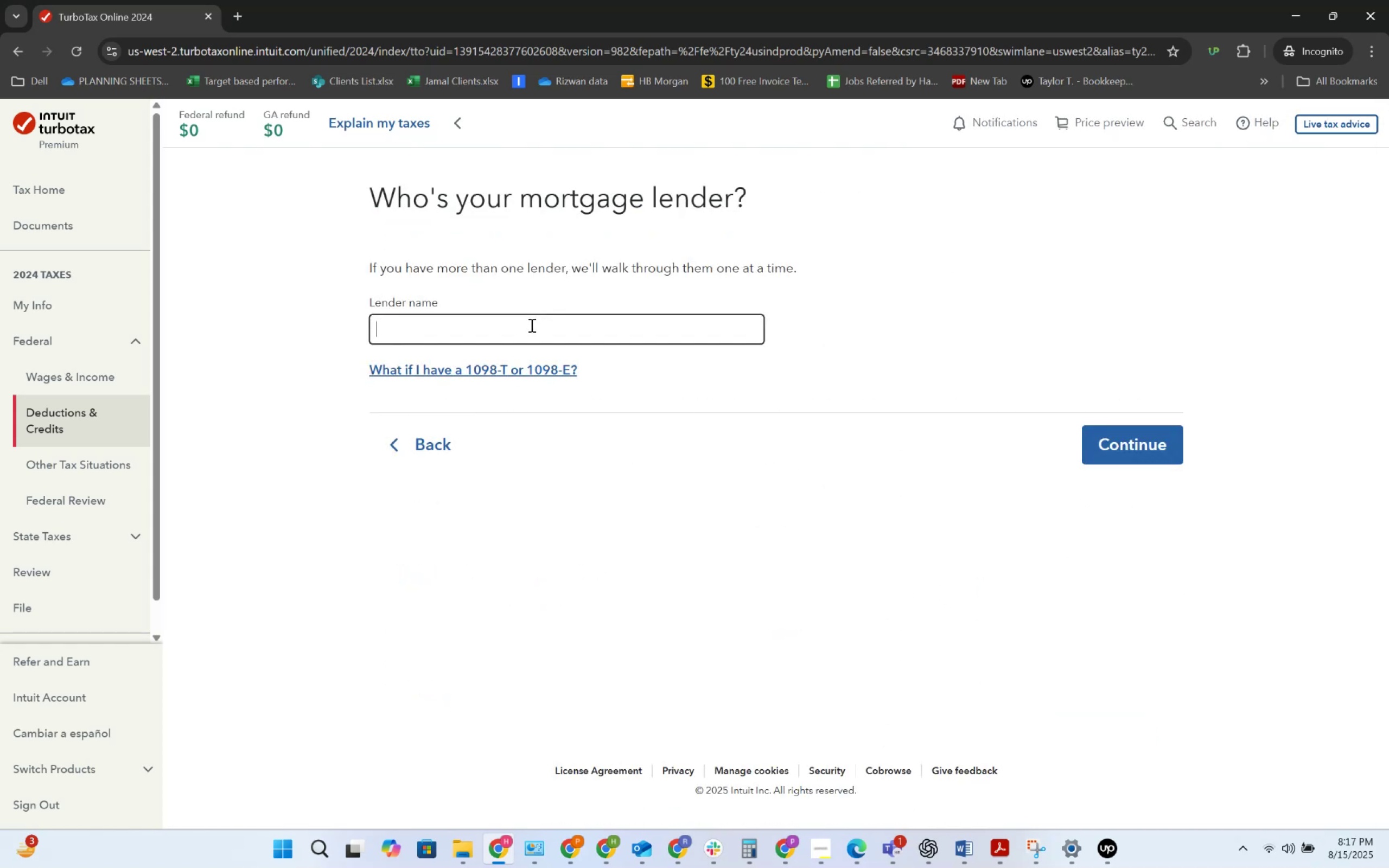 
key(Alt+Tab)
 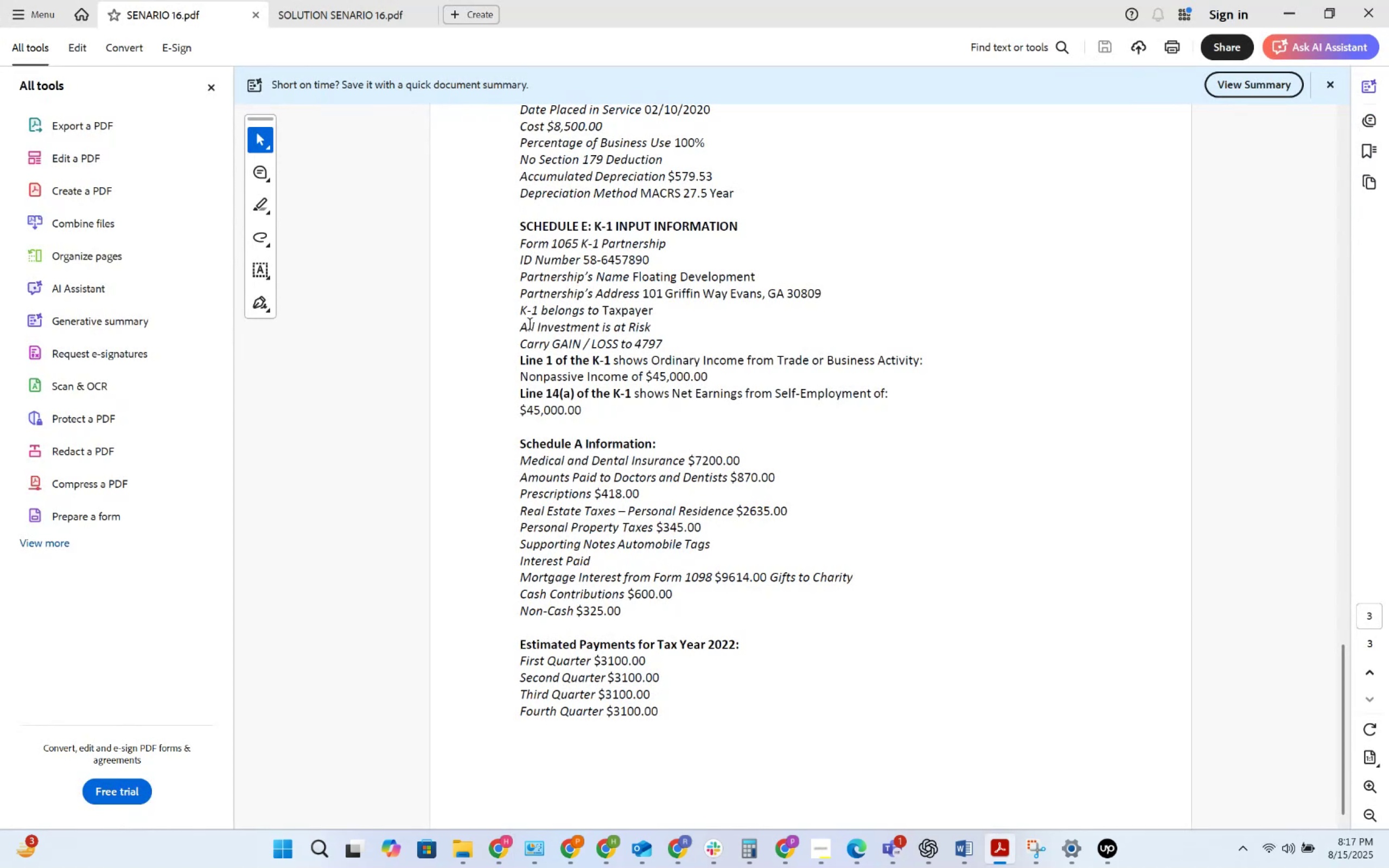 
key(Alt+AltLeft)
 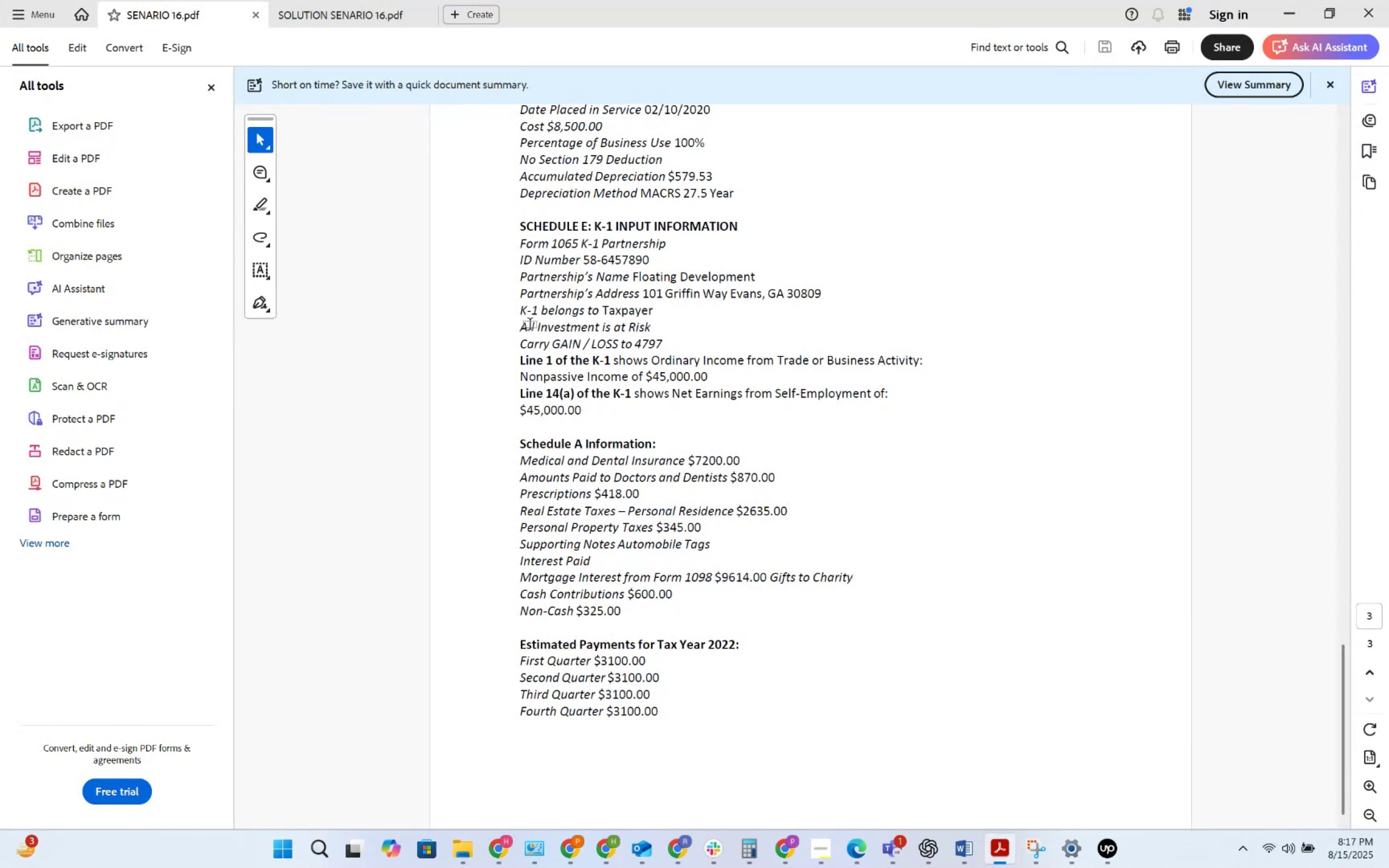 
key(Alt+Tab)
 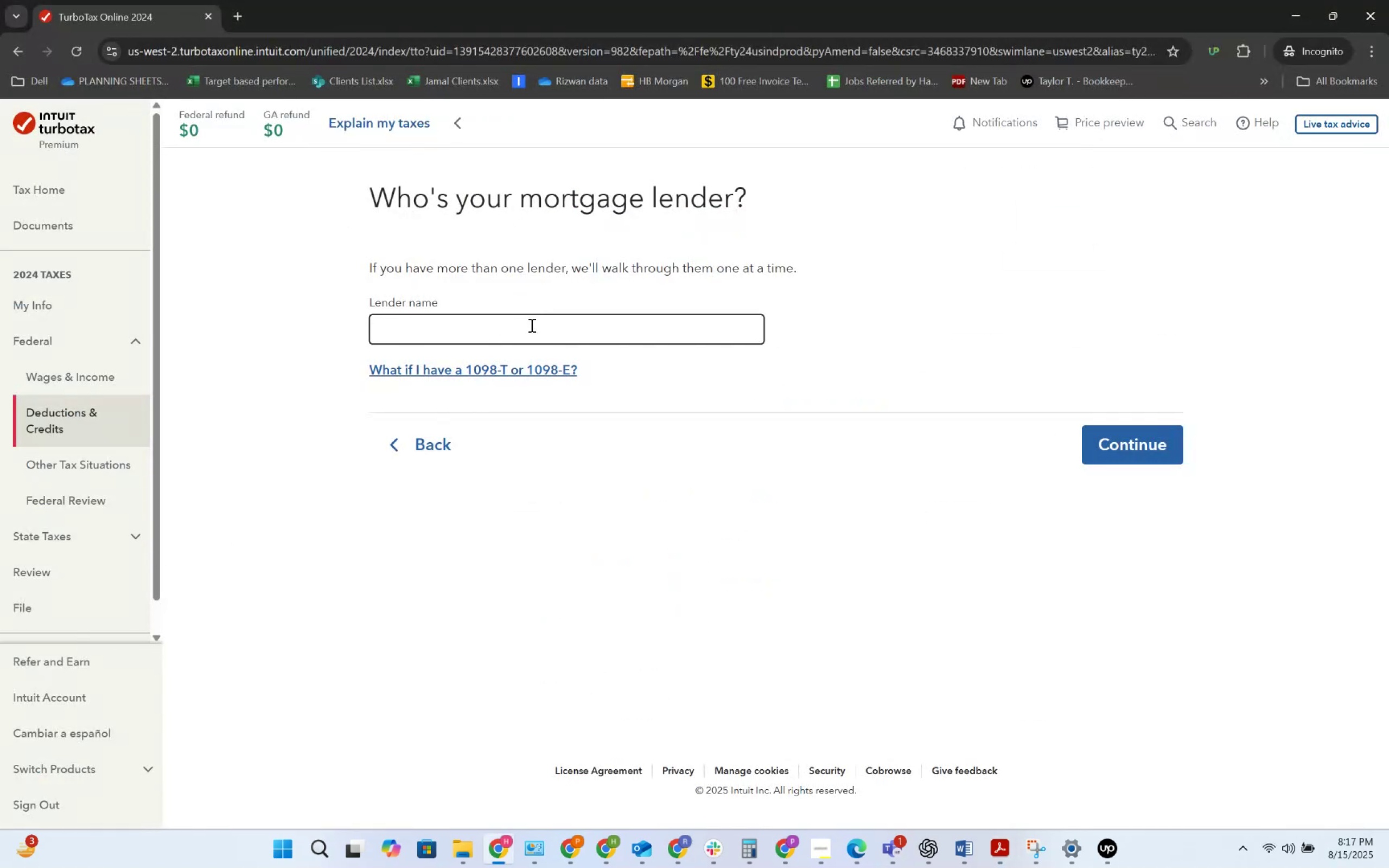 
key(Alt+AltLeft)
 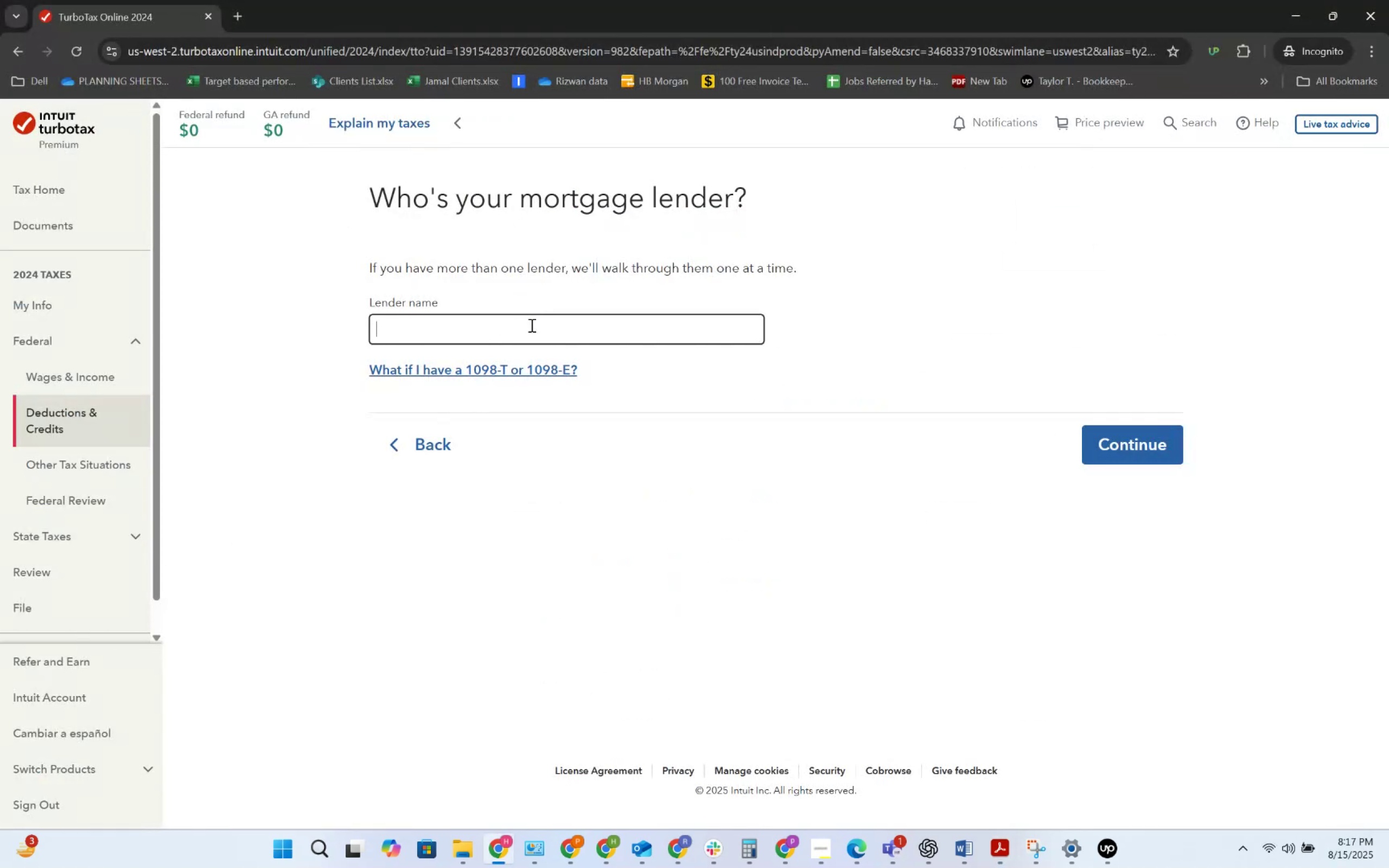 
key(Alt+Tab)
 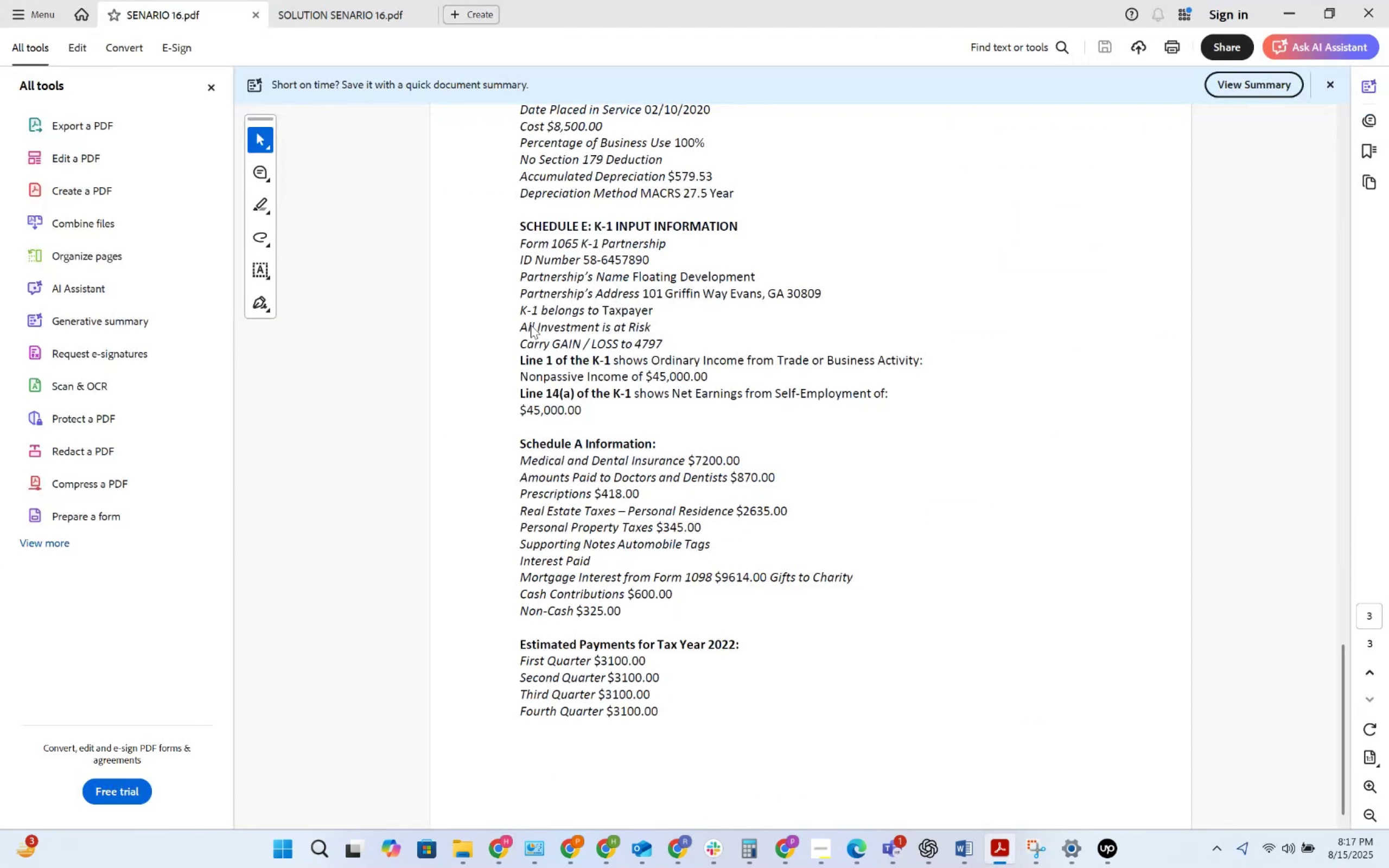 
key(Alt+AltLeft)
 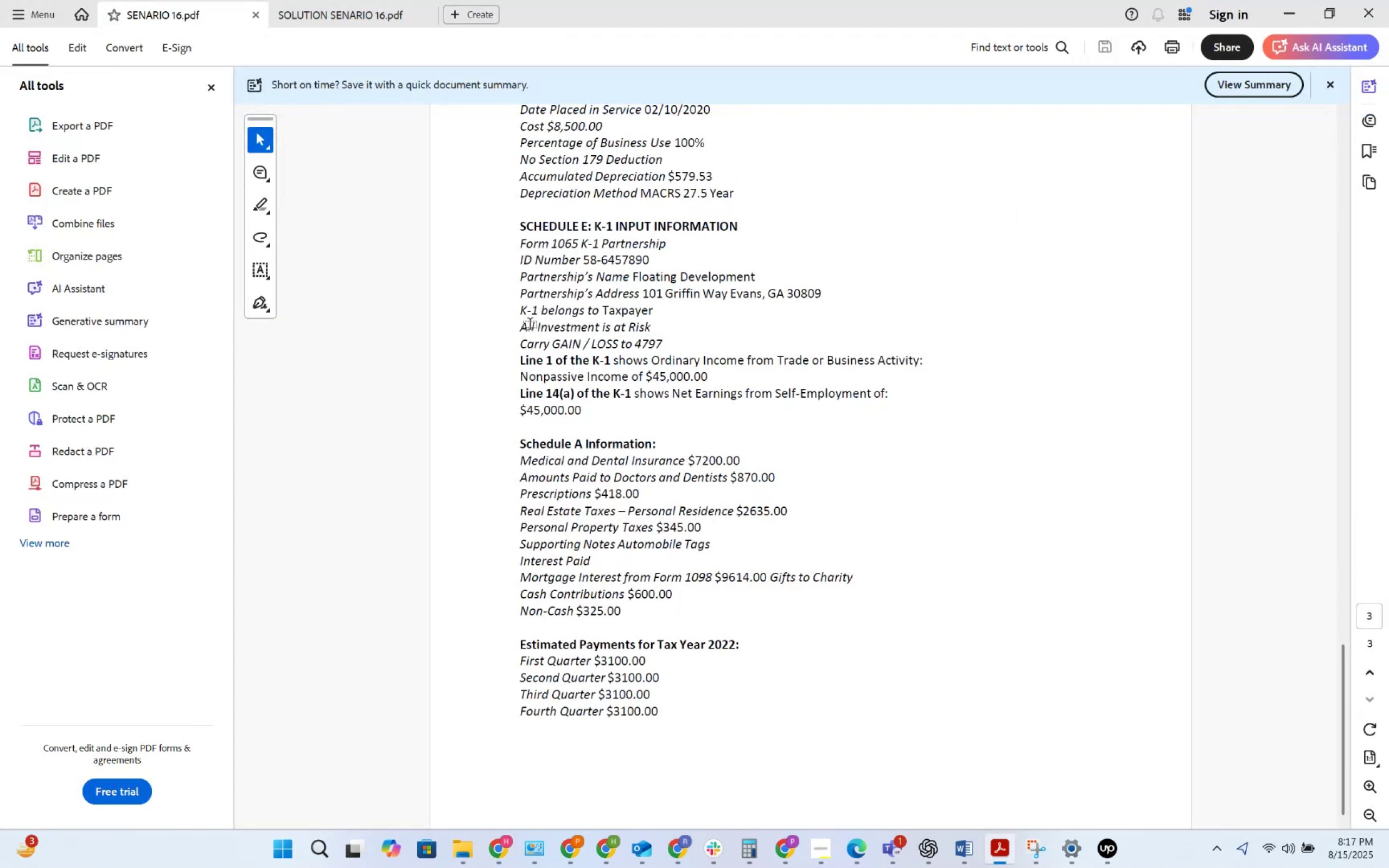 
key(Alt+Tab)
 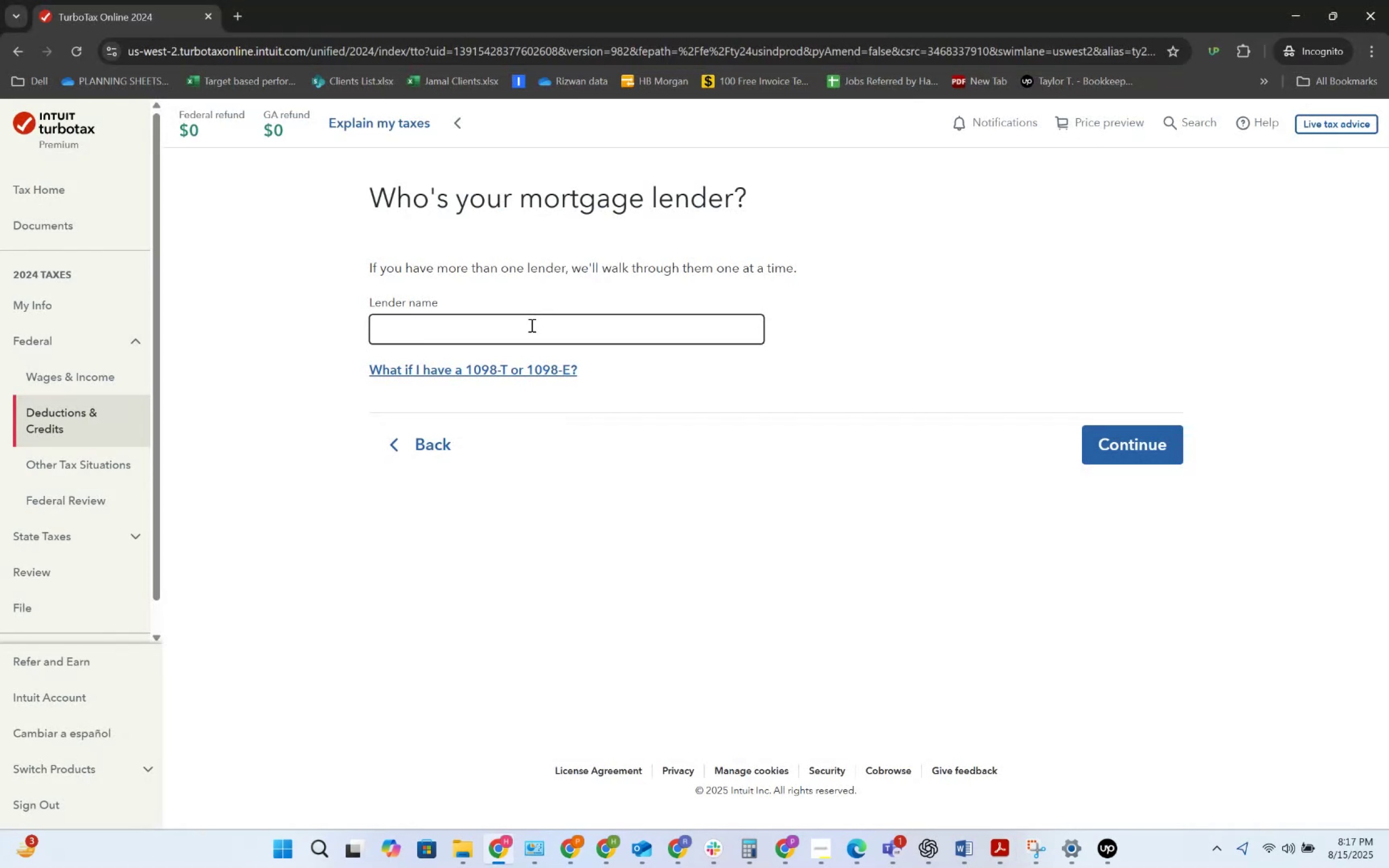 
key(Alt+AltLeft)
 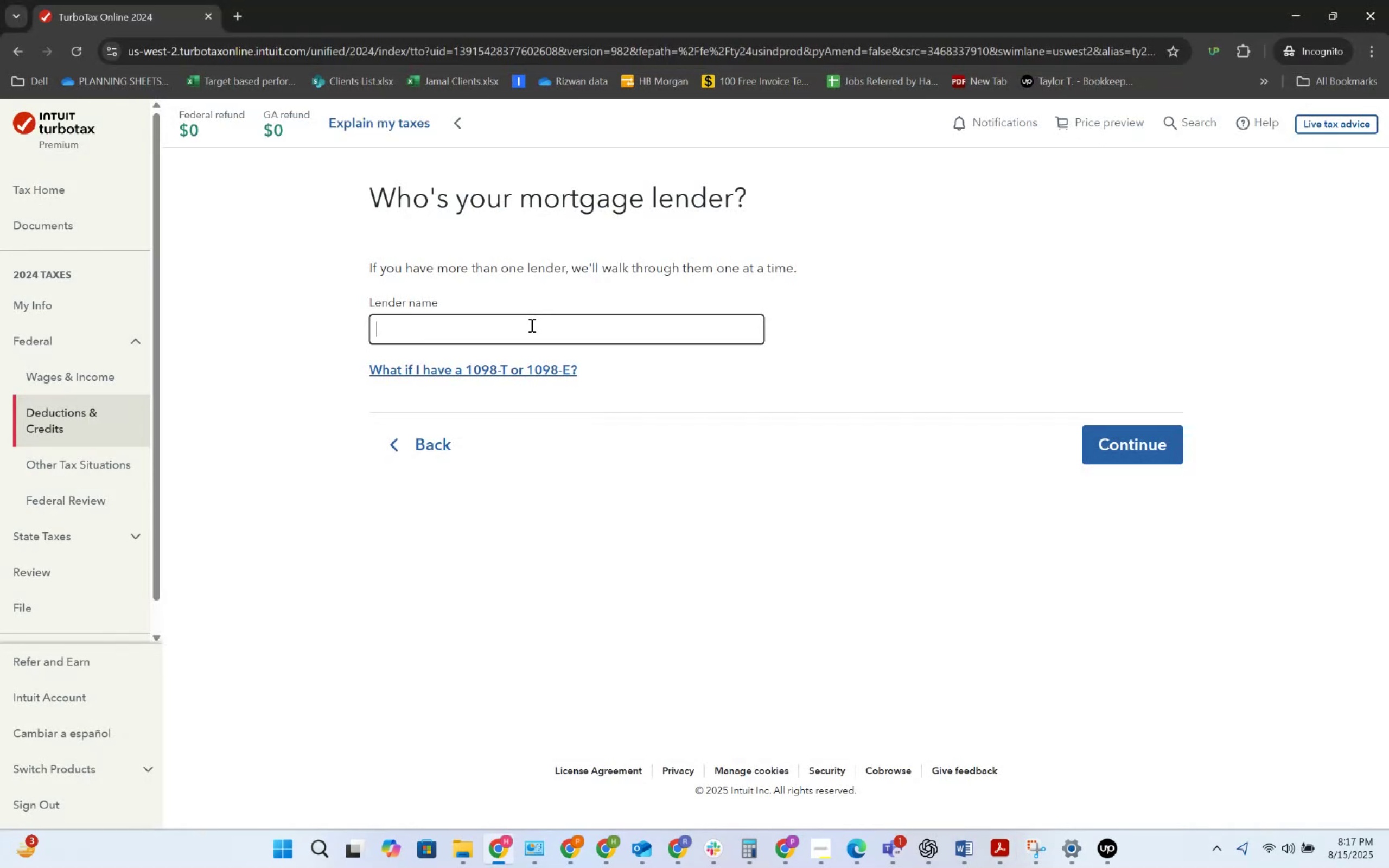 
key(Alt+Tab)
 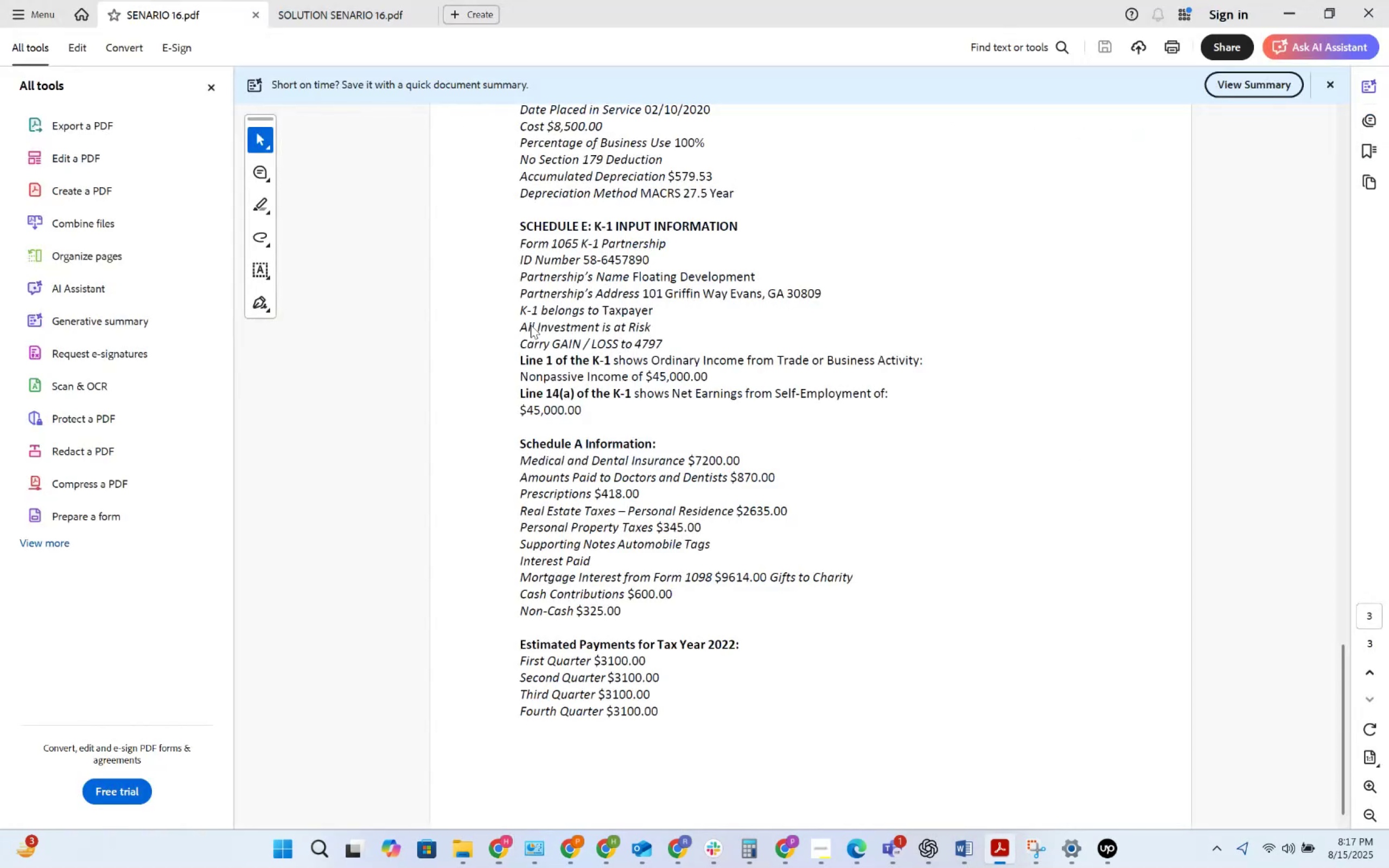 
key(Alt+AltLeft)
 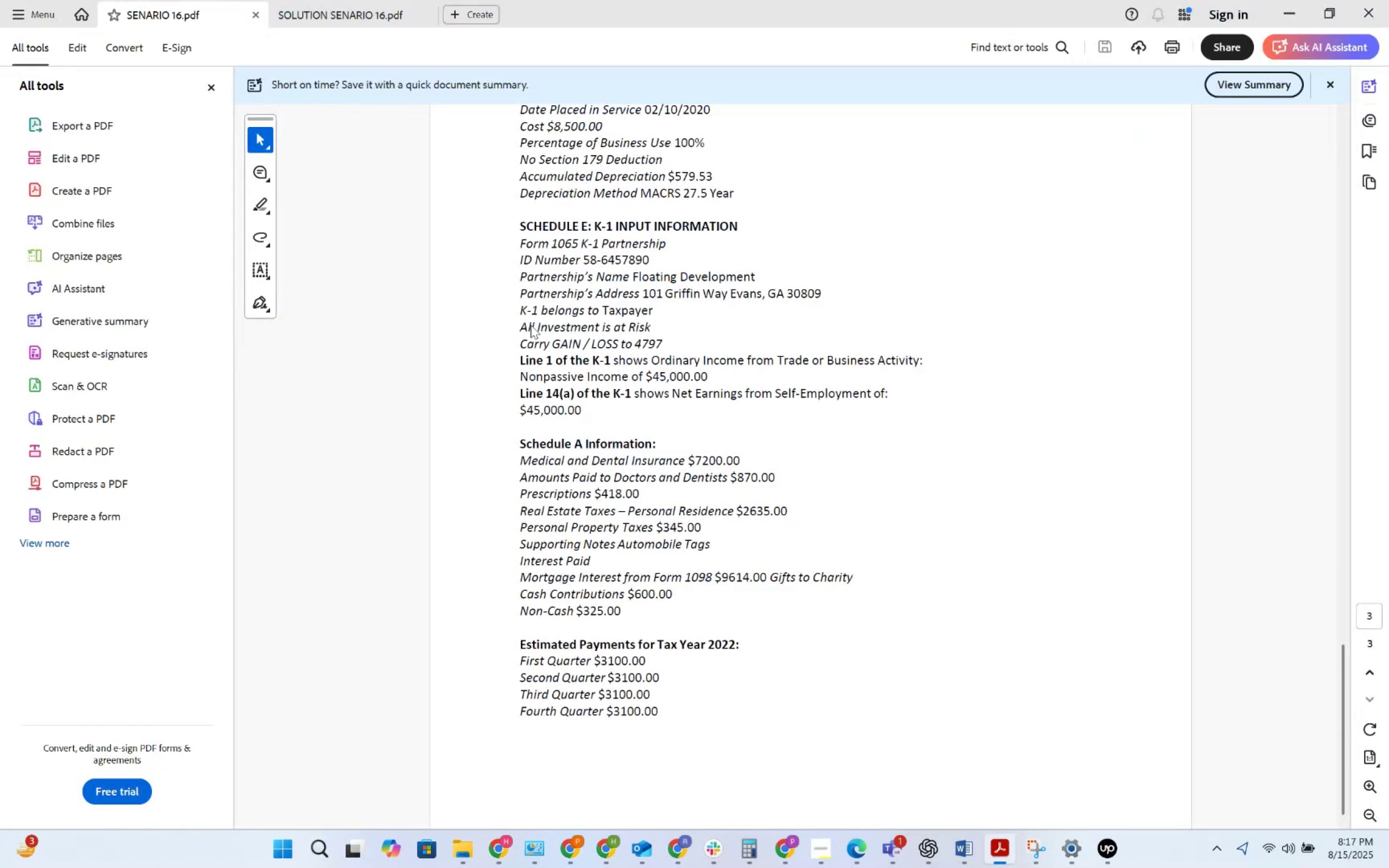 
key(Tab)
type(abc)
key(Backspace)
key(Backspace)
key(Backspace)
key(Backspace)
type(ac)
key(Backspace)
key(Backspace)
type(a)
key(Backspace)
type(ABC)
key(Tab)
 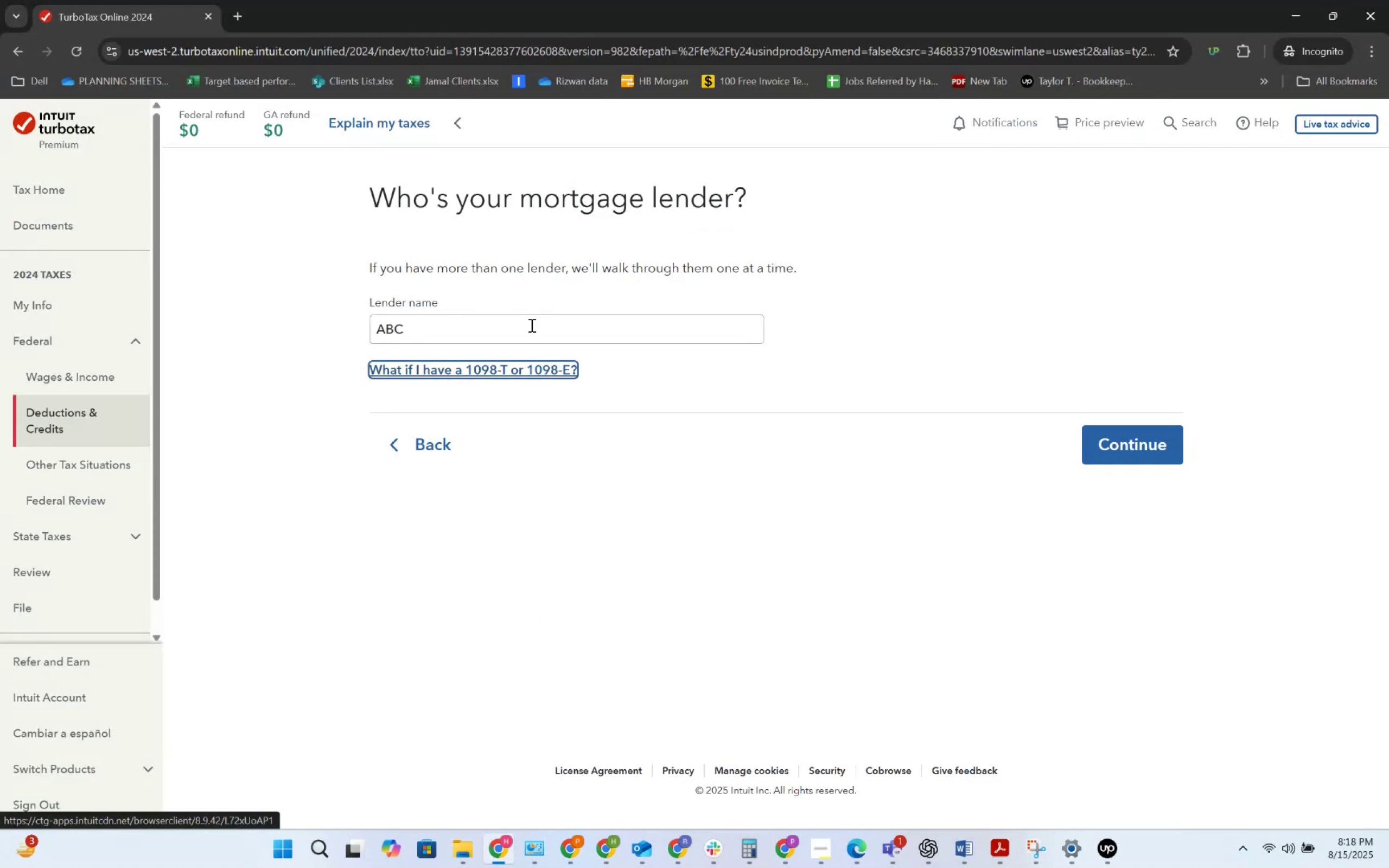 
hold_key(key=Slash, duration=0.84)
 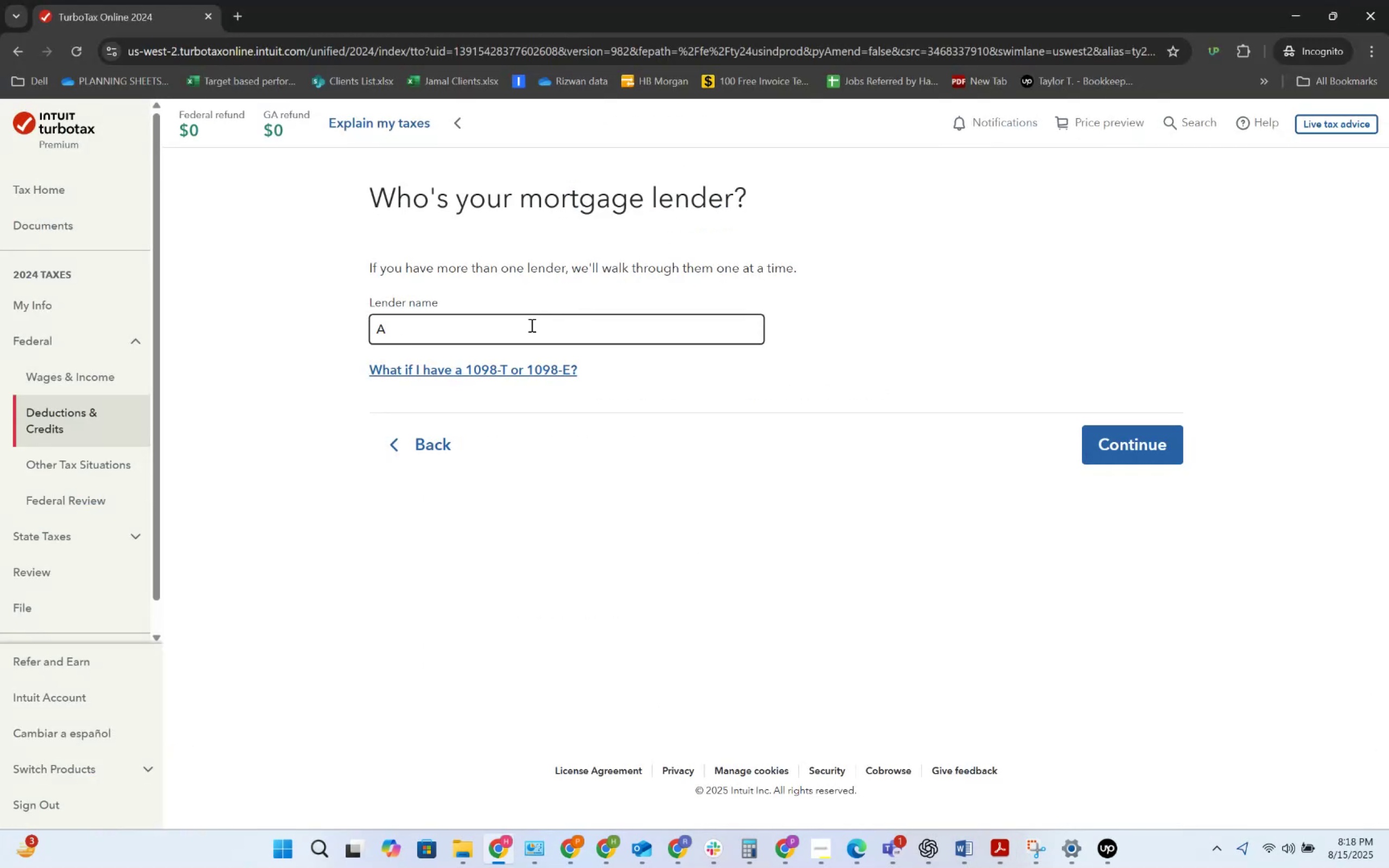 
key(Enter)
 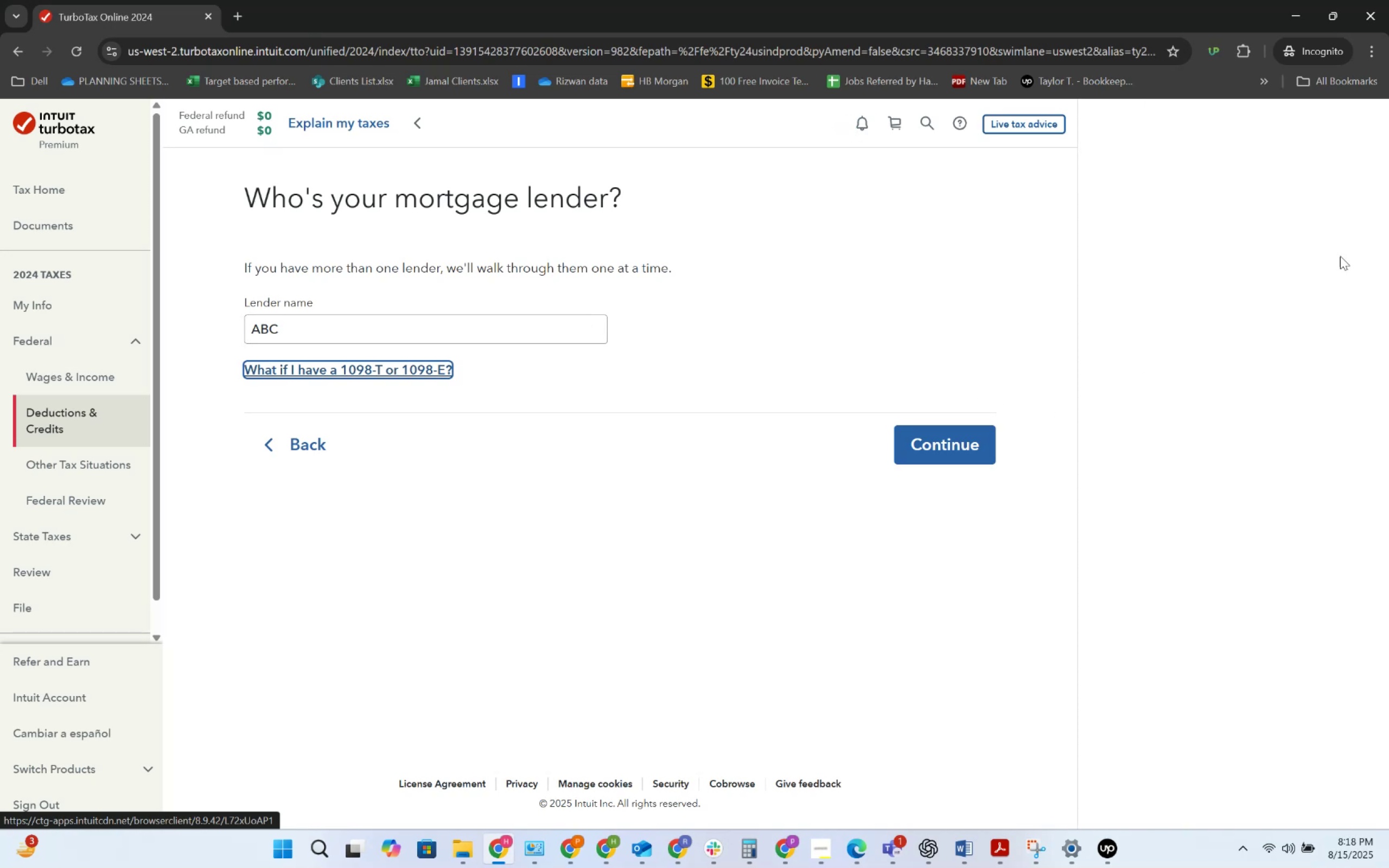 
left_click([982, 458])
 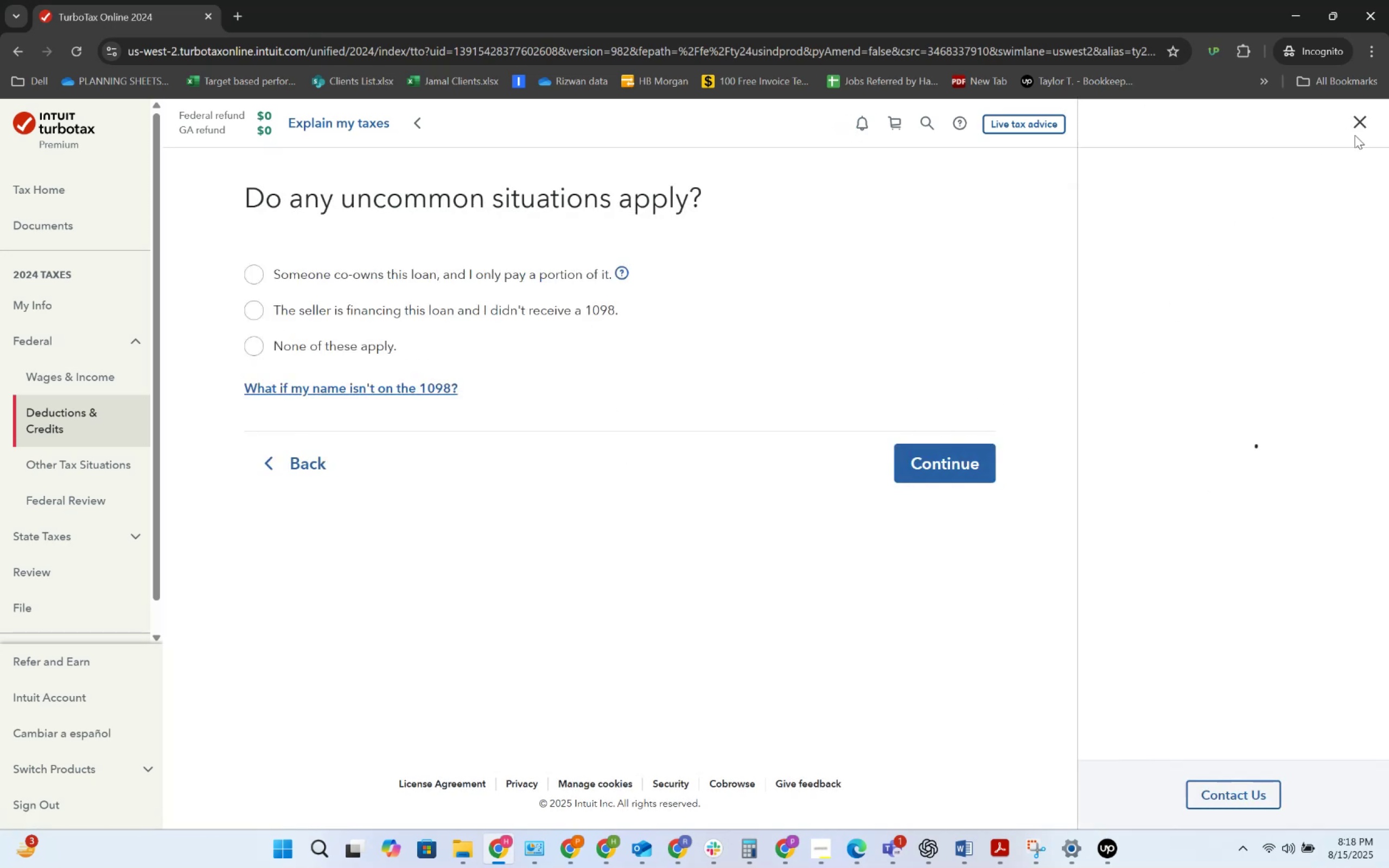 
left_click([1367, 122])
 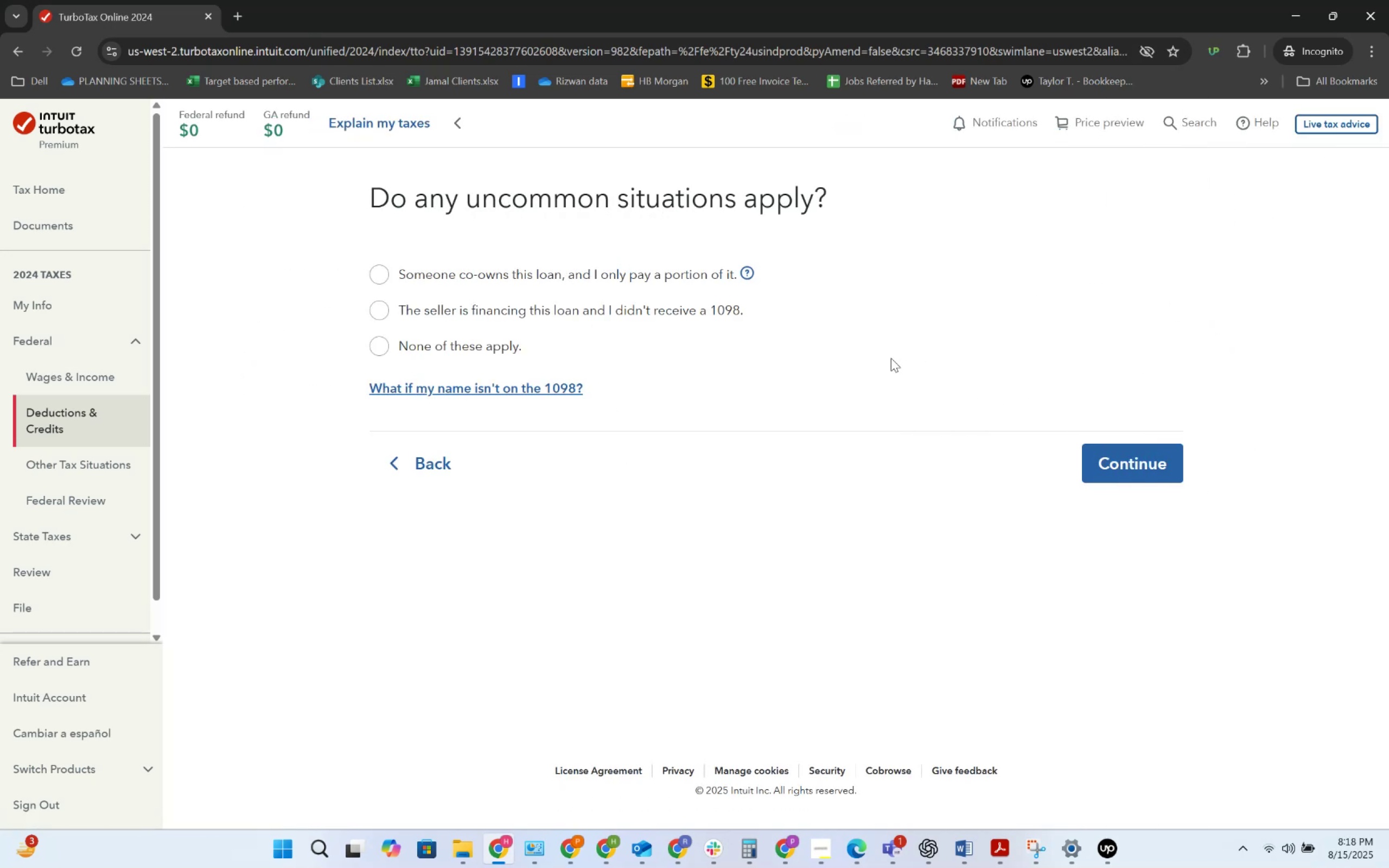 
wait(9.86)
 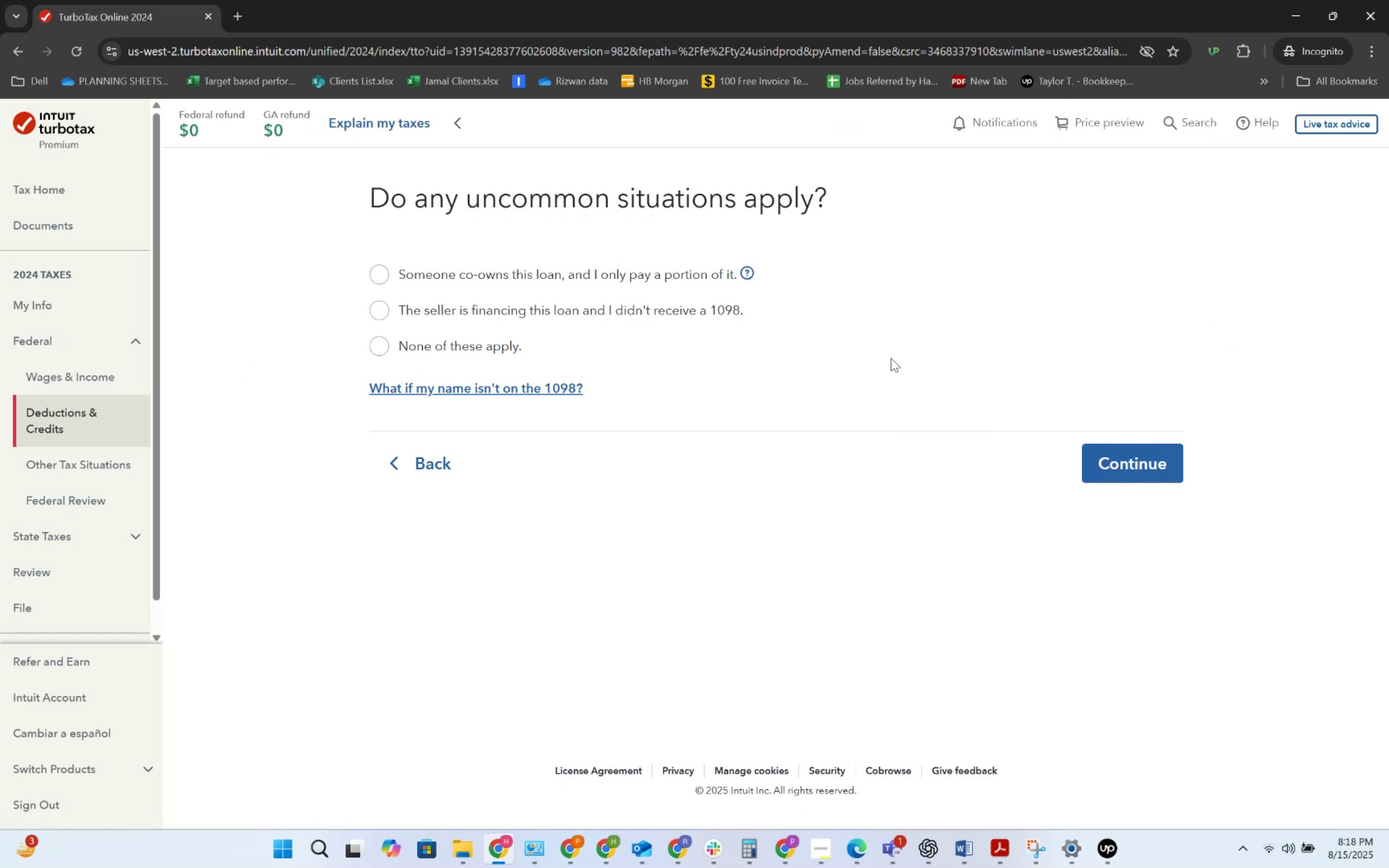 
left_click([468, 351])
 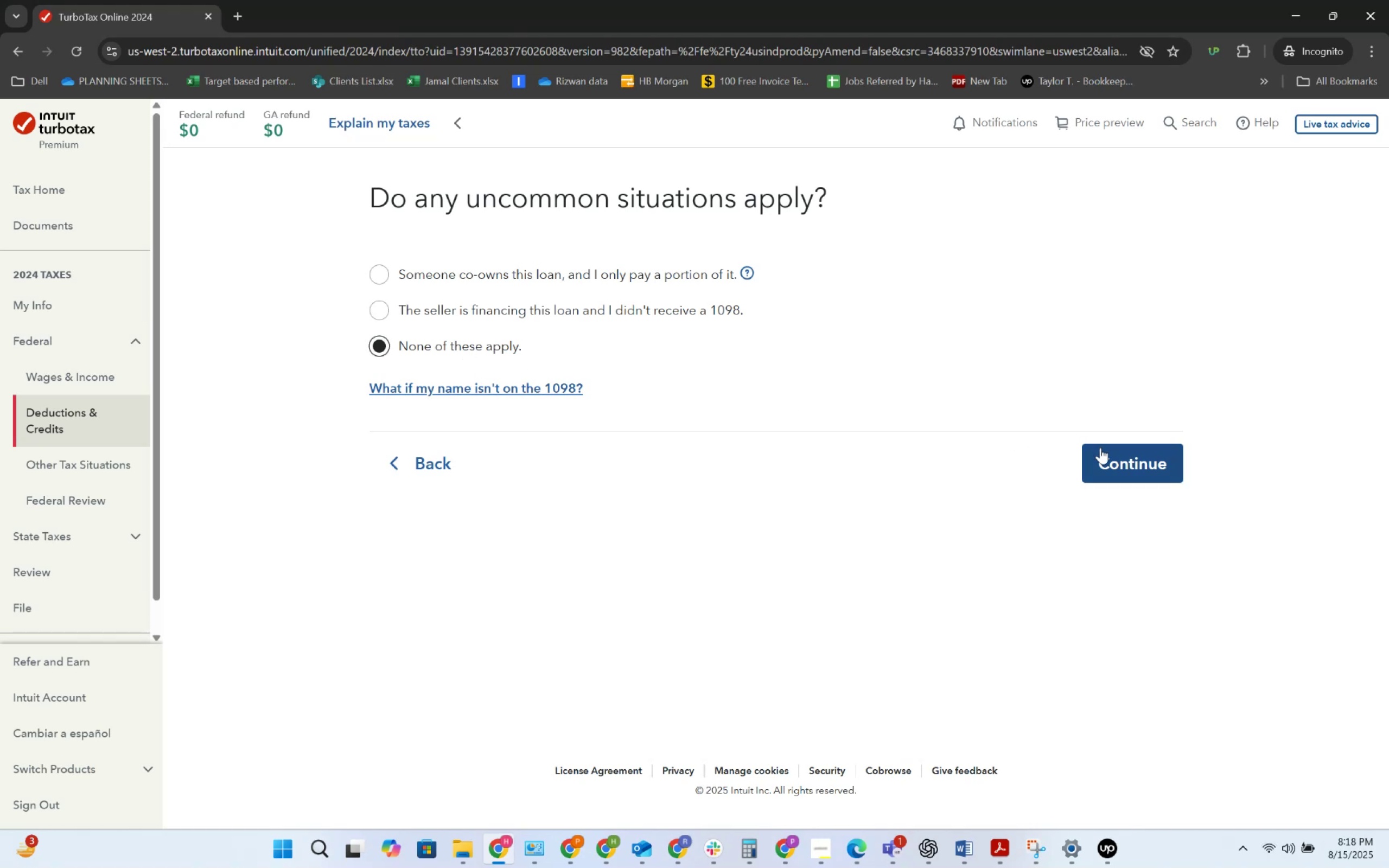 
wait(6.34)
 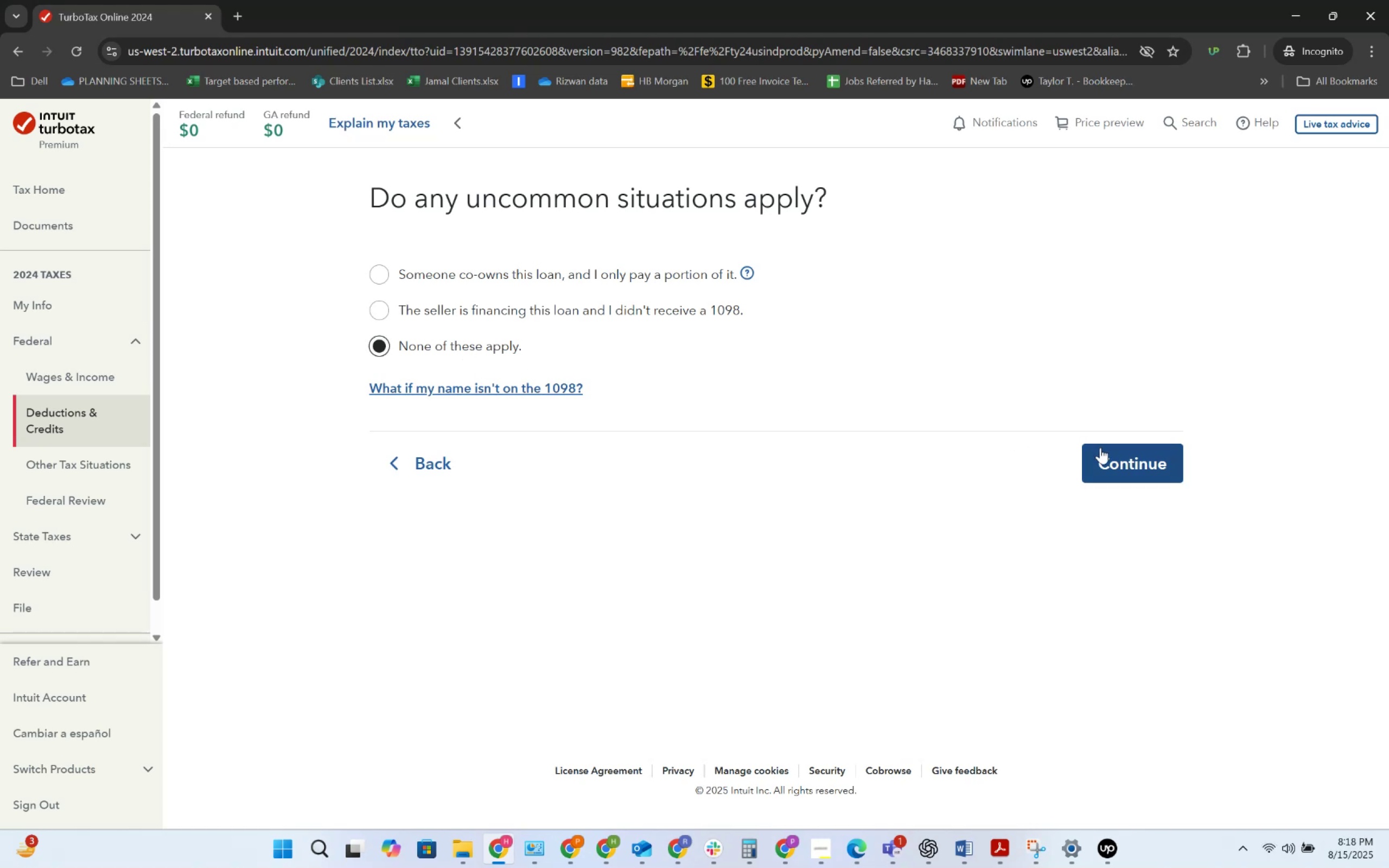 
left_click([1100, 448])
 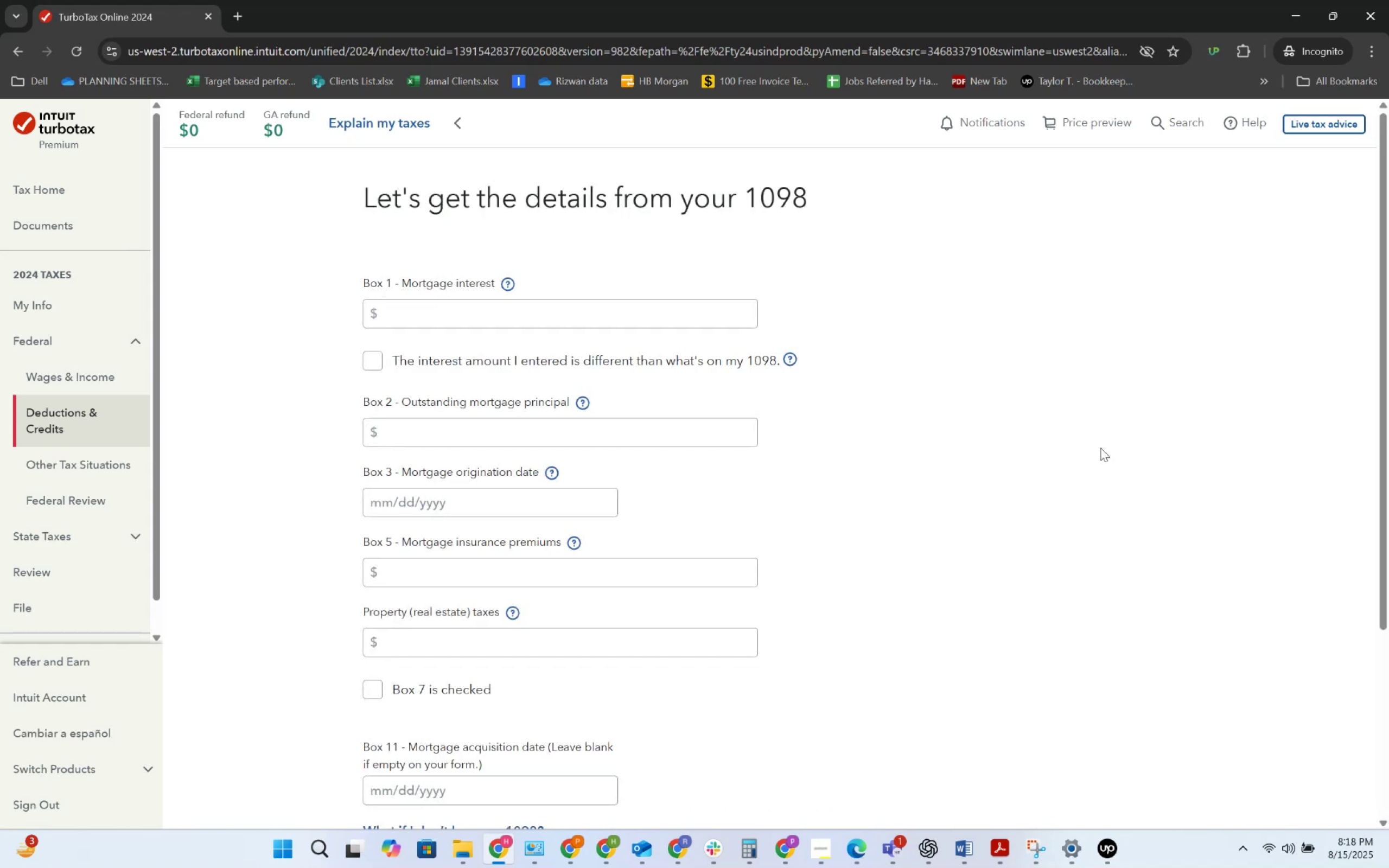 
key(Alt+AltLeft)
 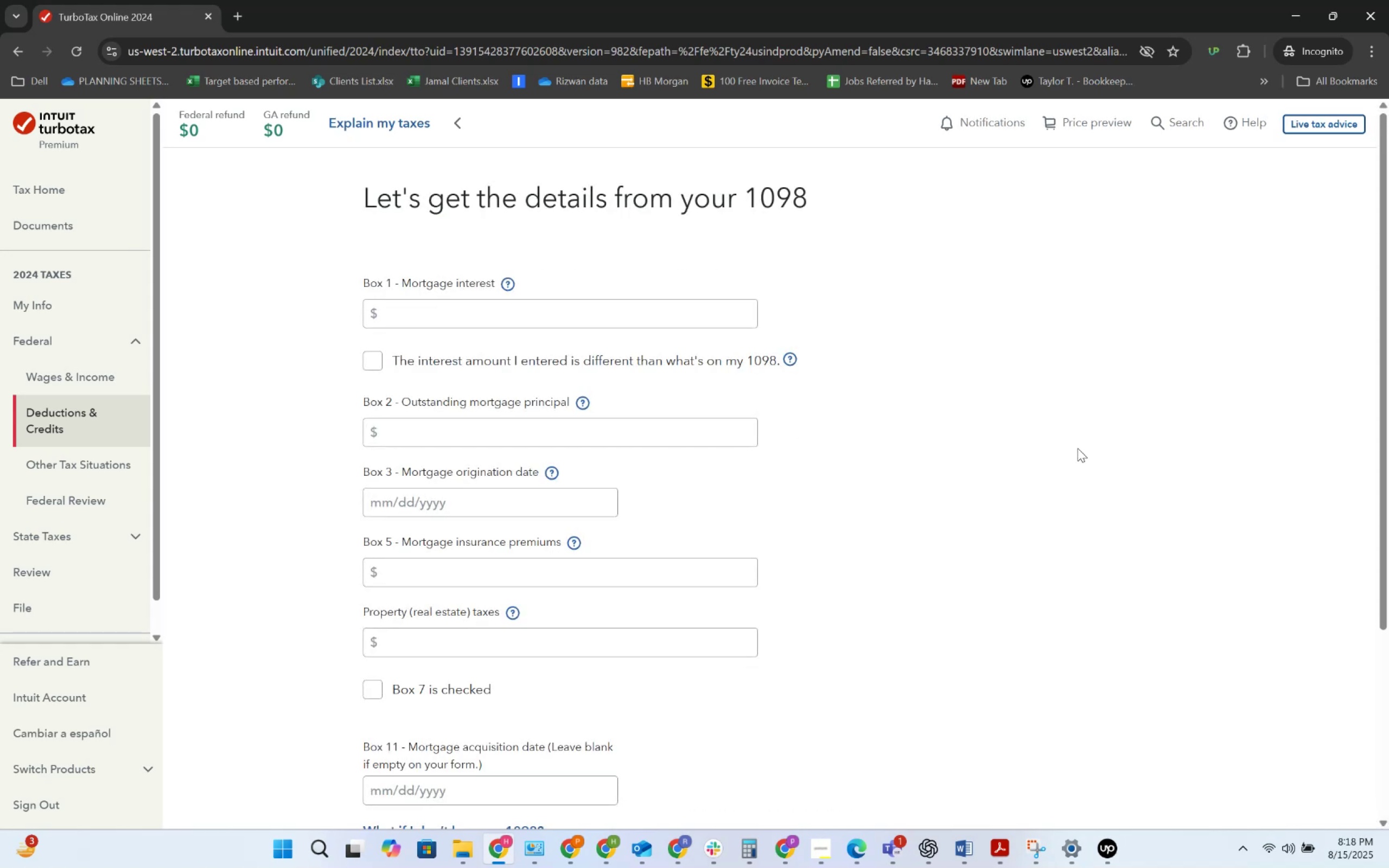 
key(Alt+Tab)
 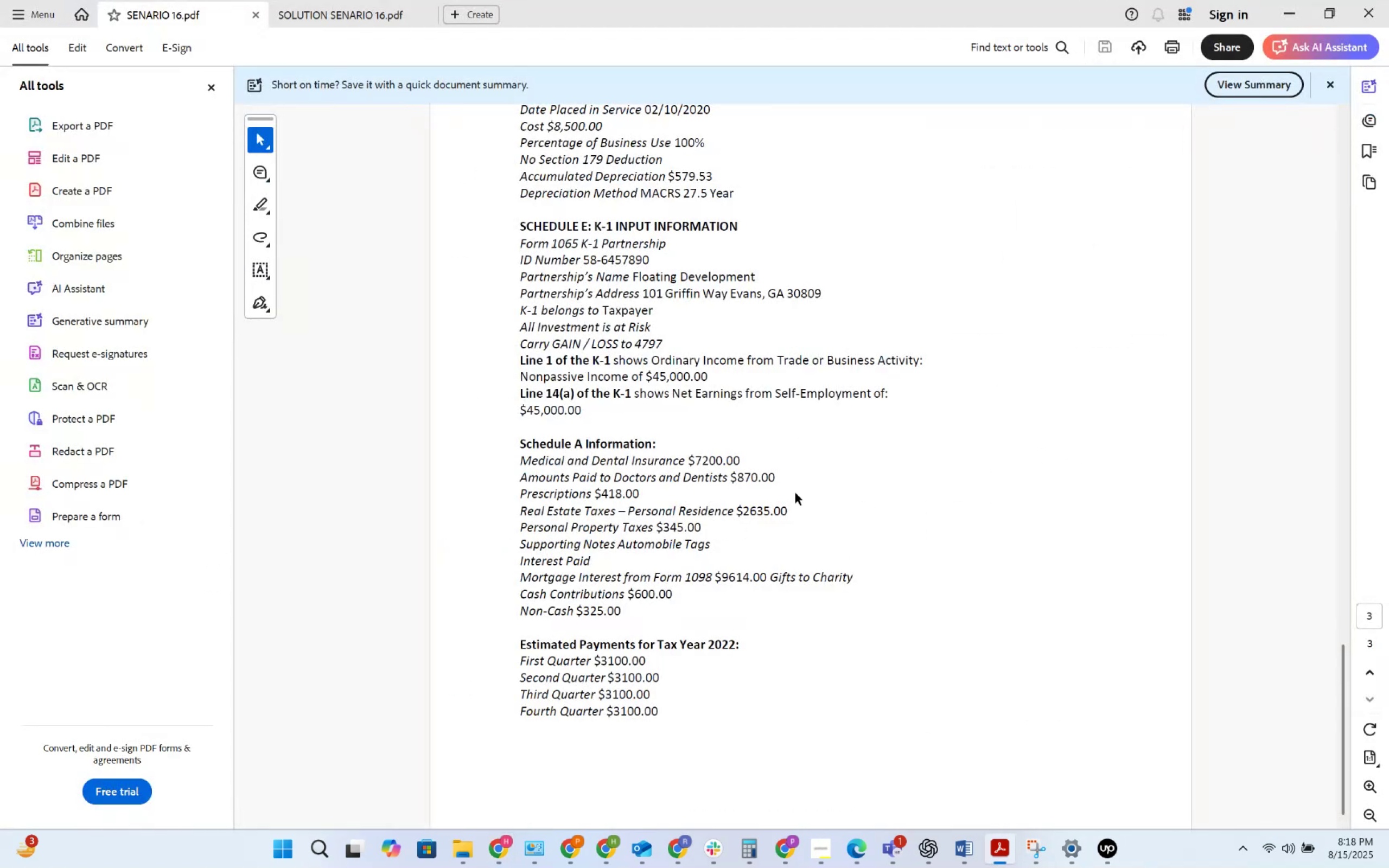 
key(Alt+AltLeft)
 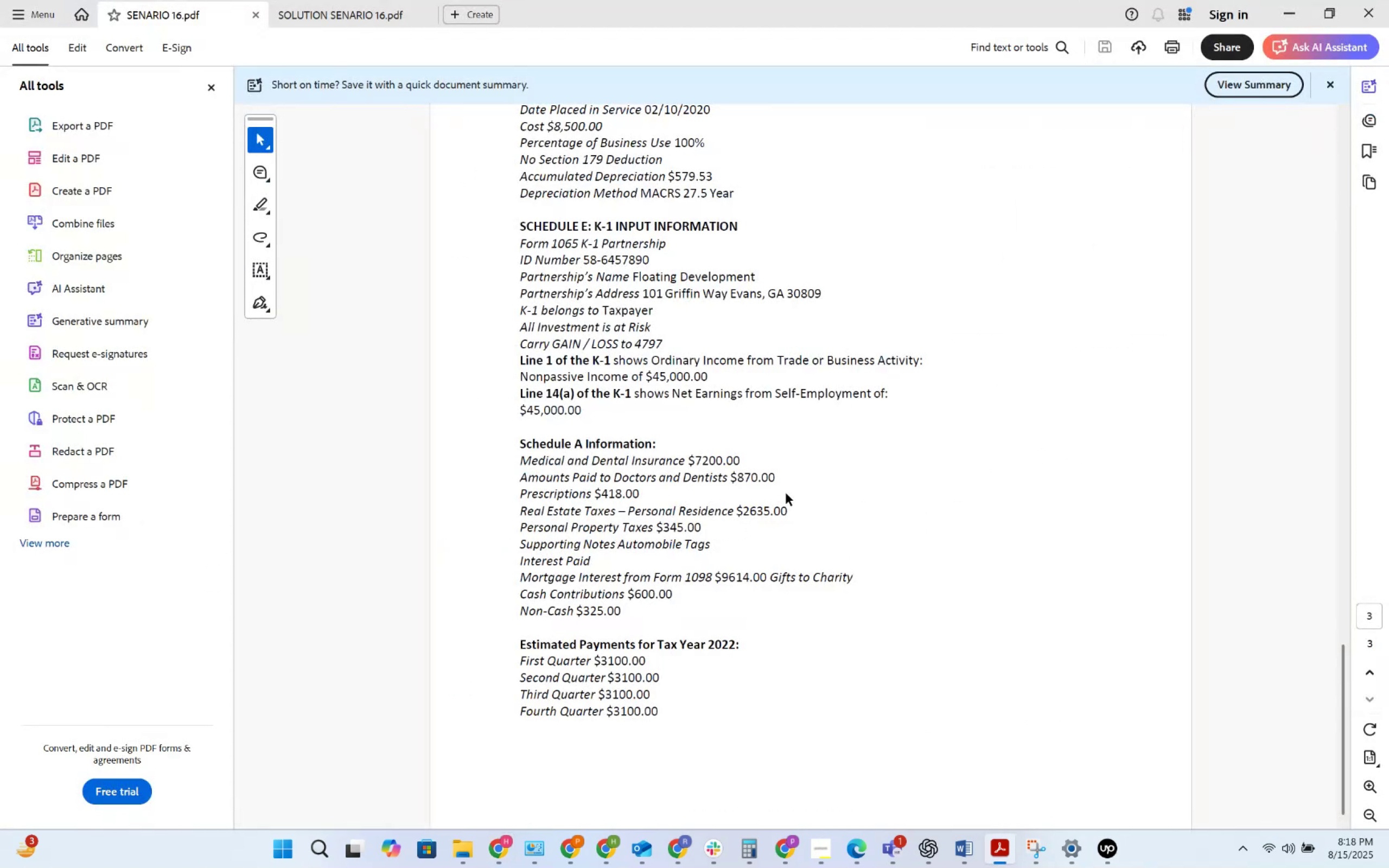 
key(Alt+Tab)
 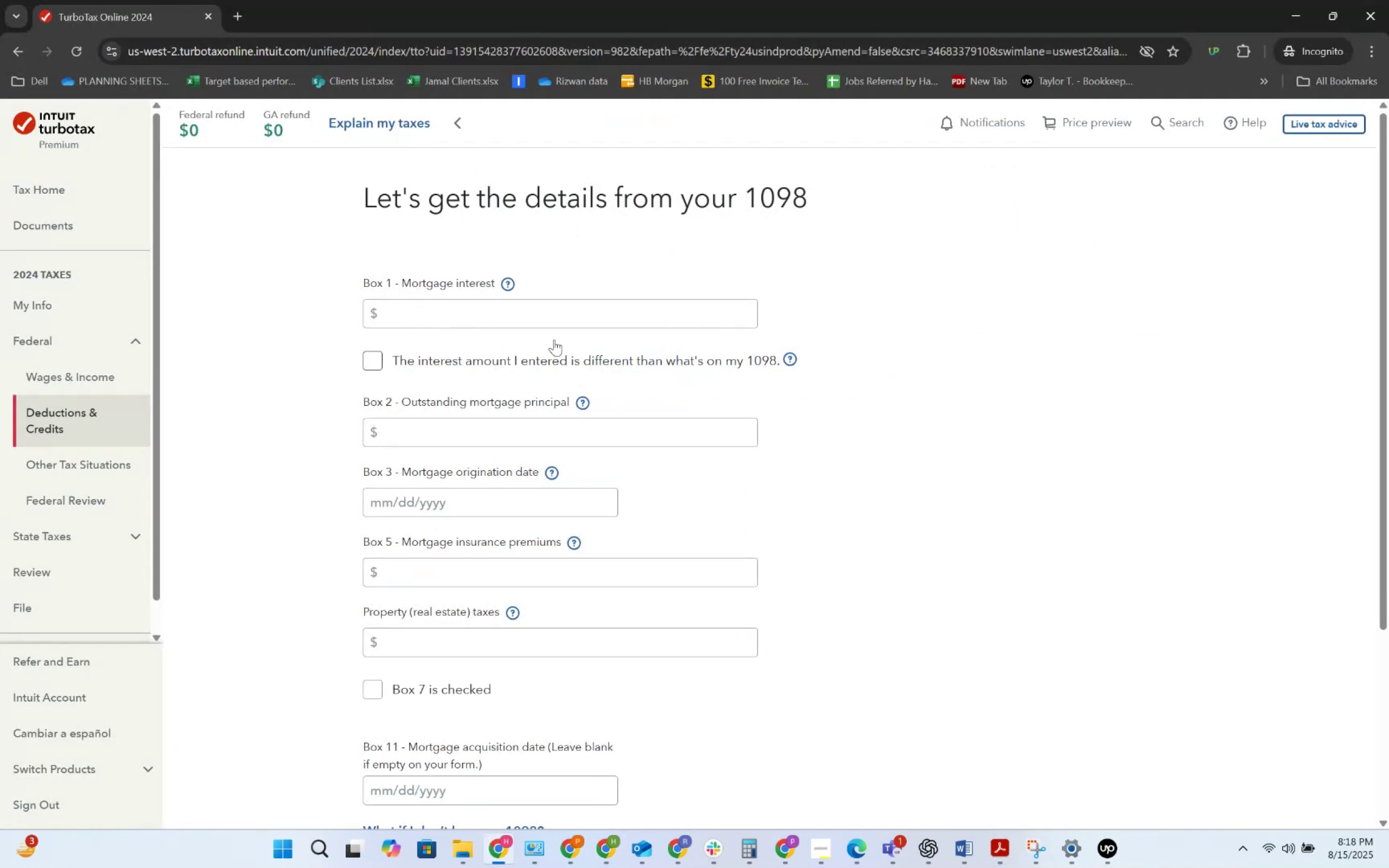 
left_click([549, 323])
 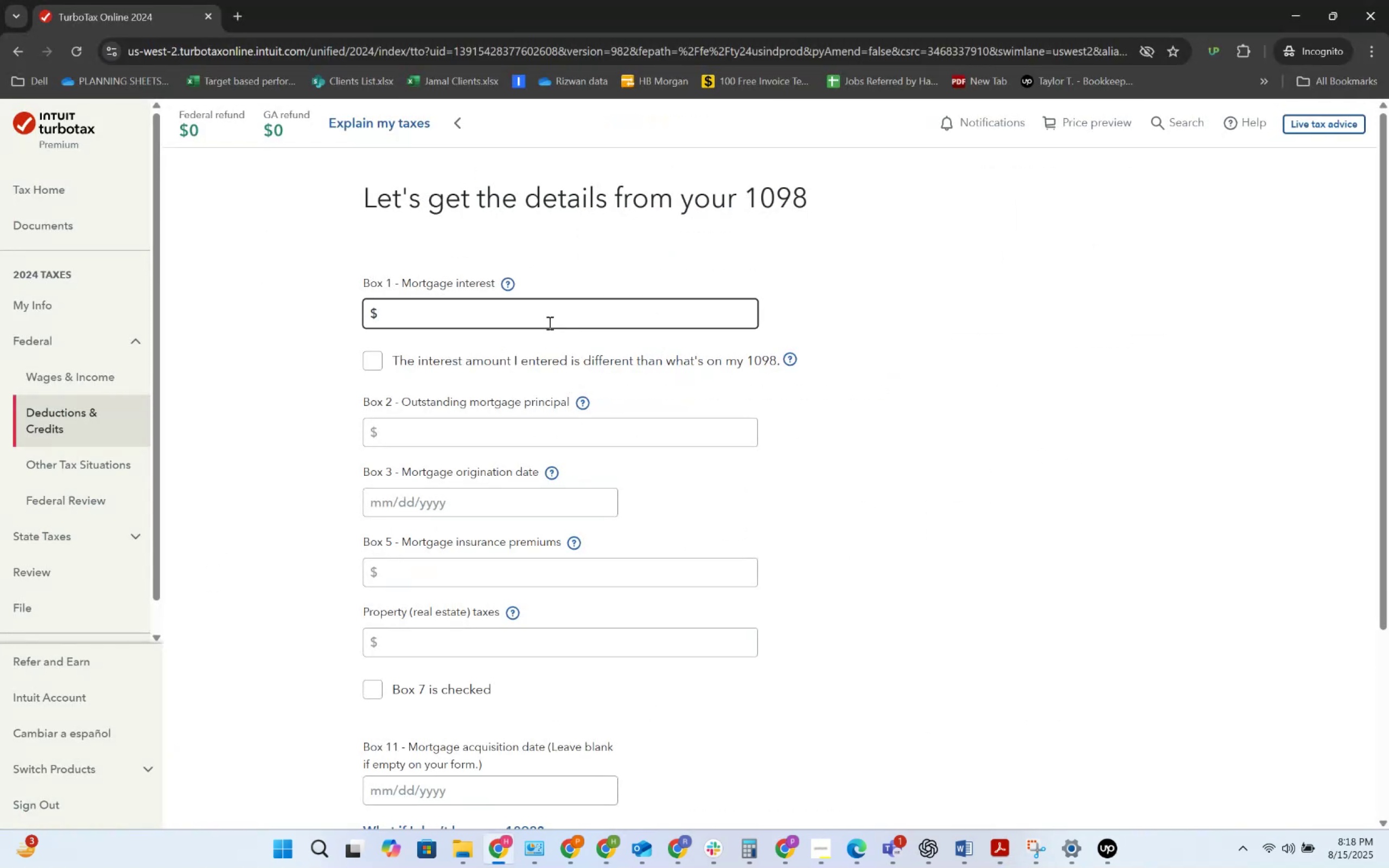 
key(Numpad9)
 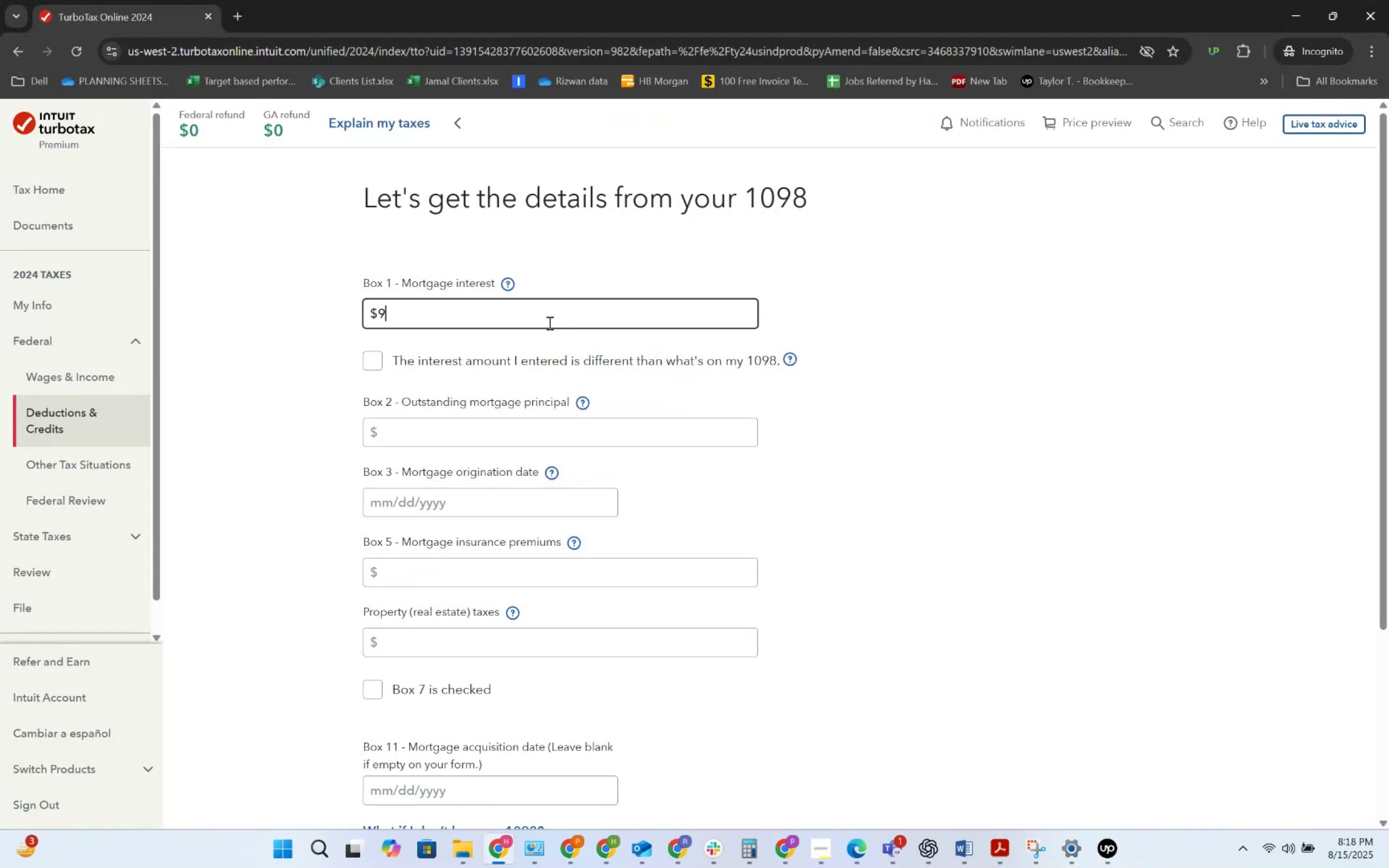 
key(Numpad6)
 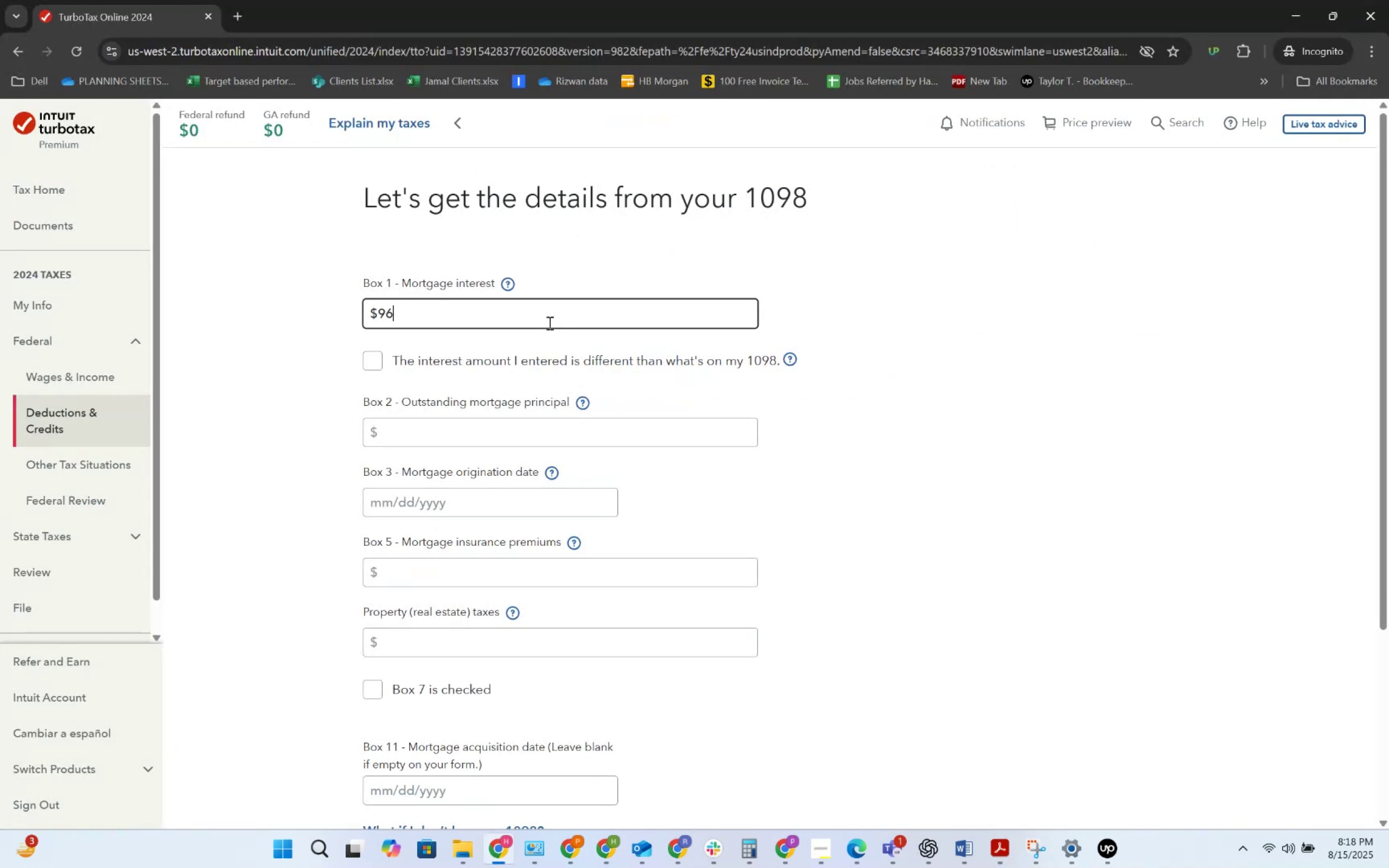 
key(Numpad1)
 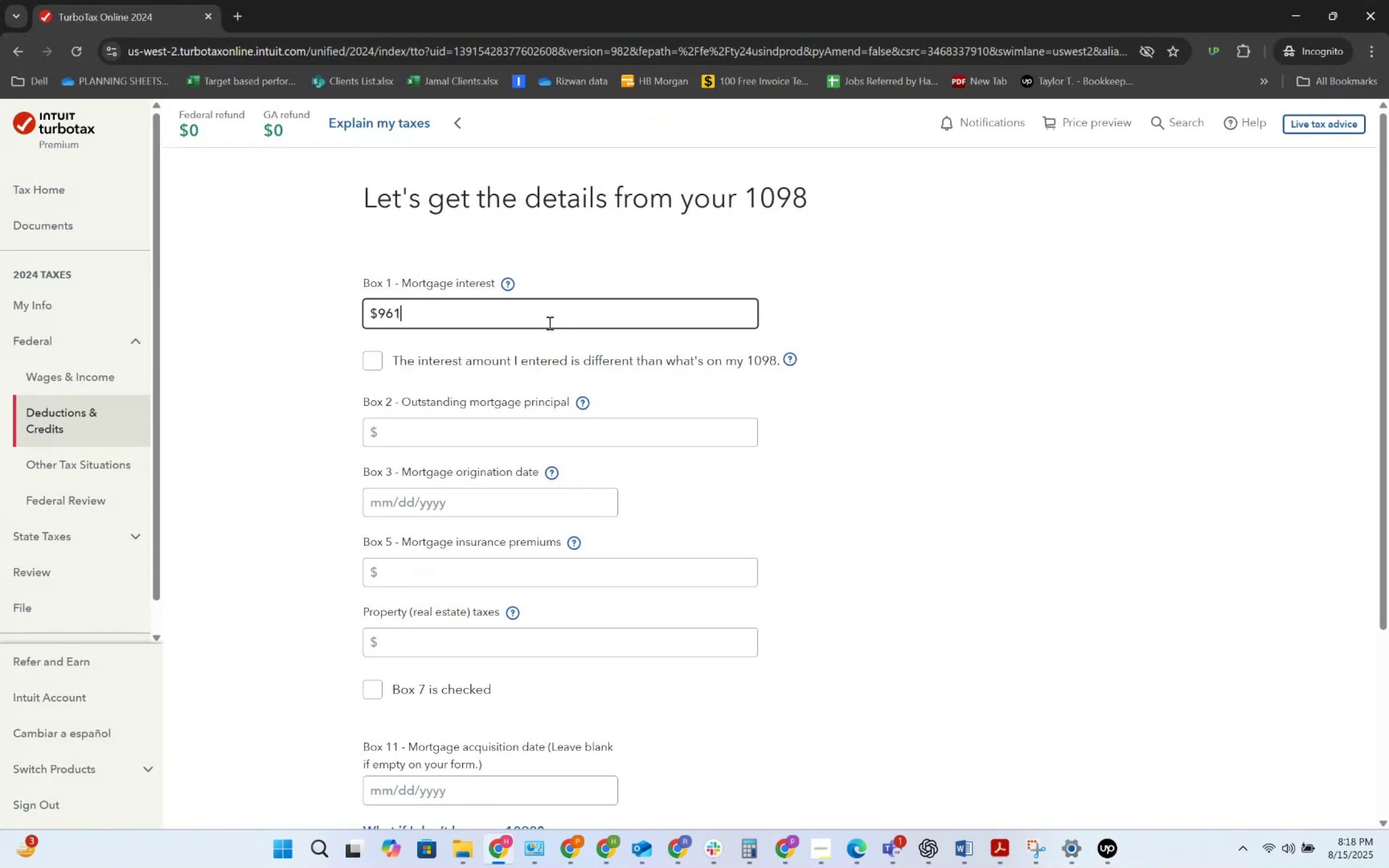 
key(Numpad4)
 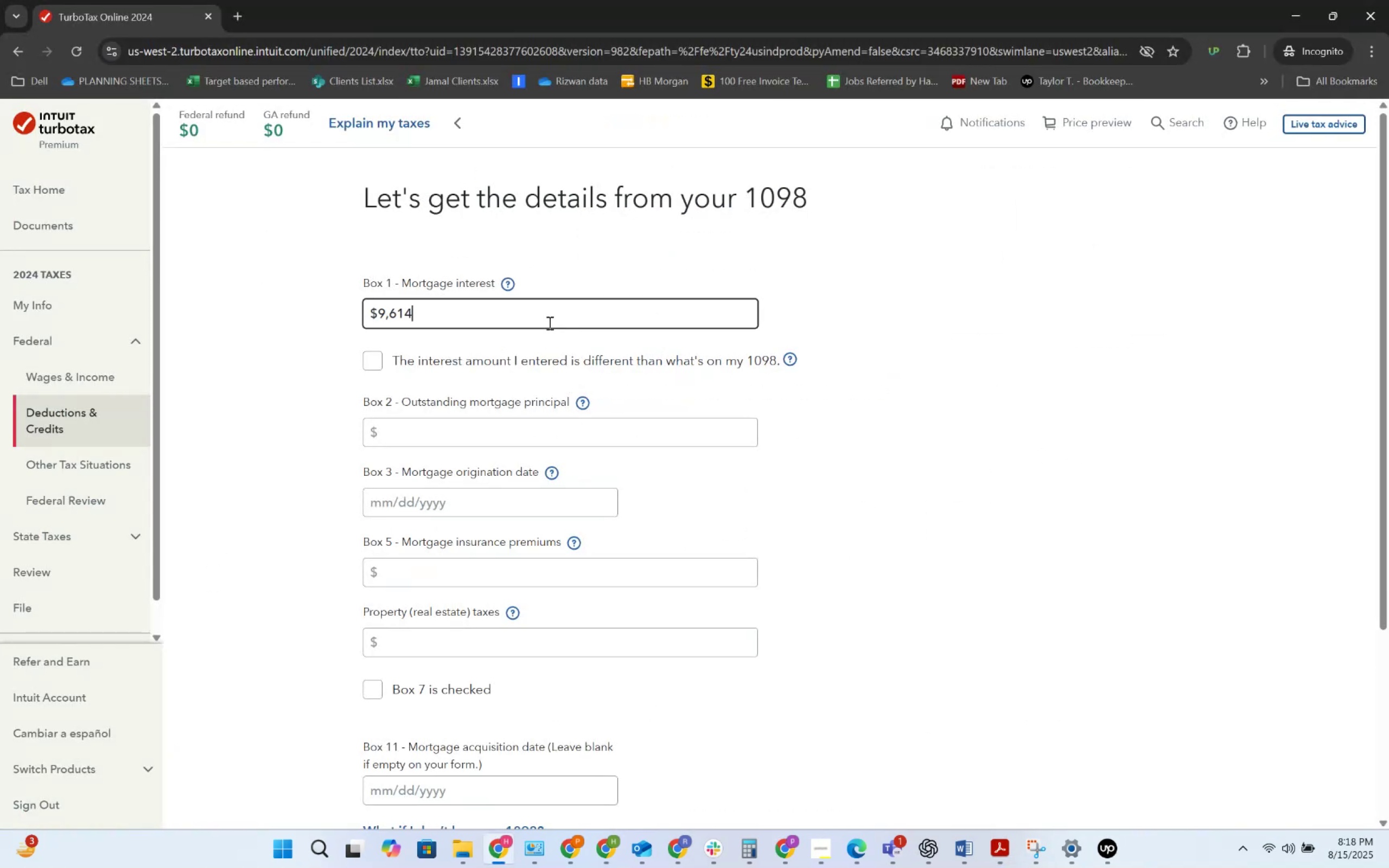 
key(Alt+AltLeft)
 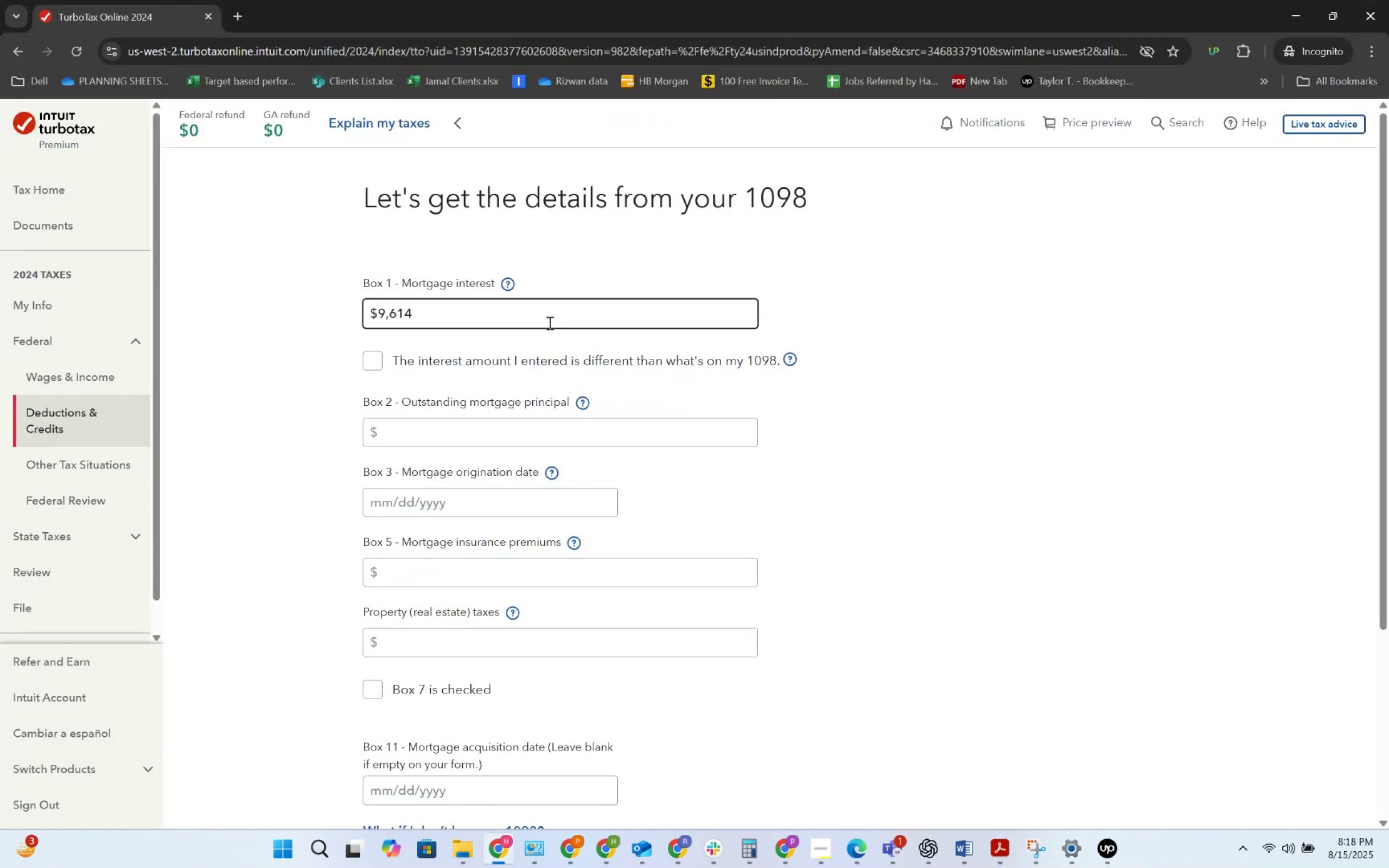 
key(Alt+Tab)
 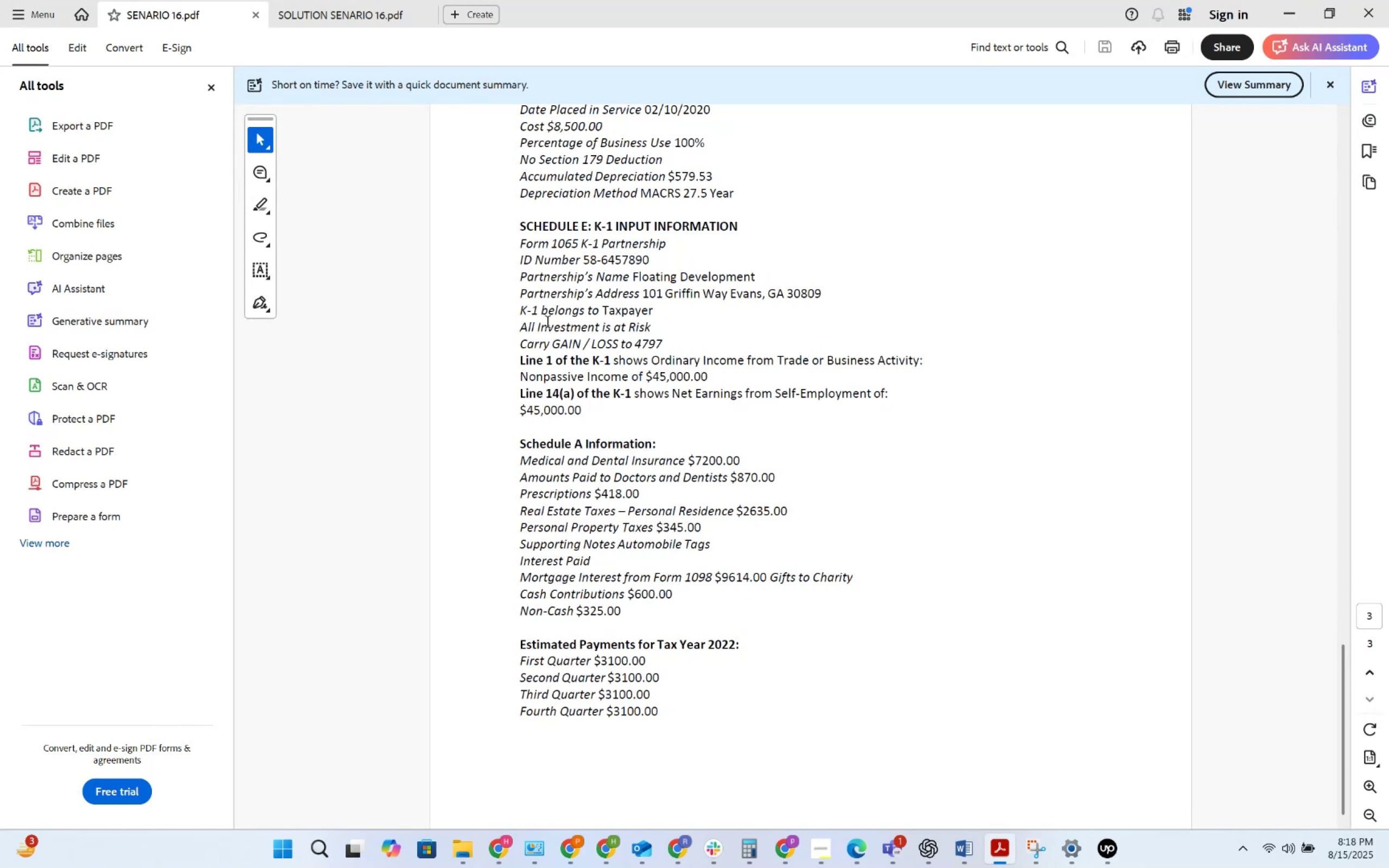 
key(Alt+AltLeft)
 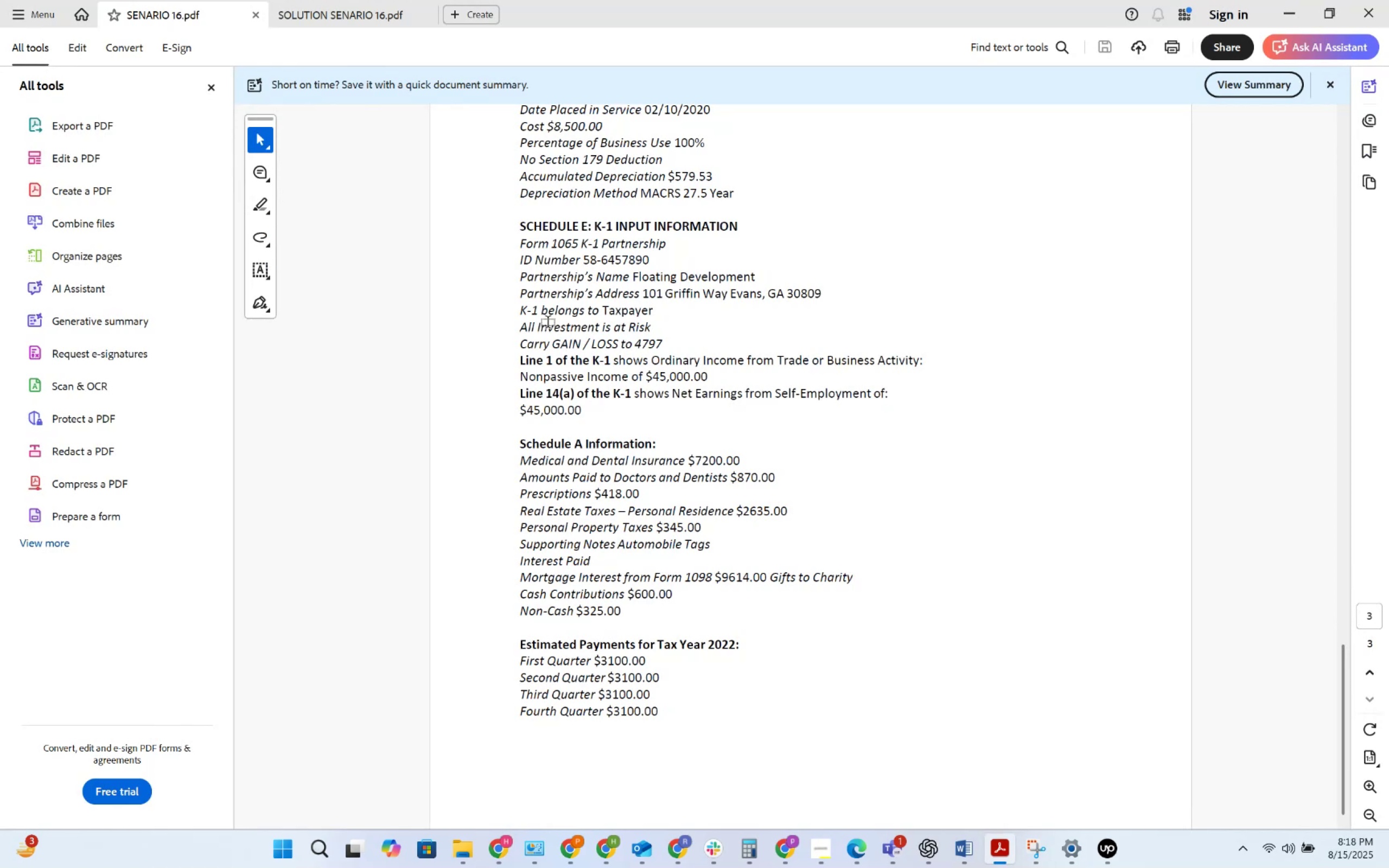 
key(Alt+Tab)
 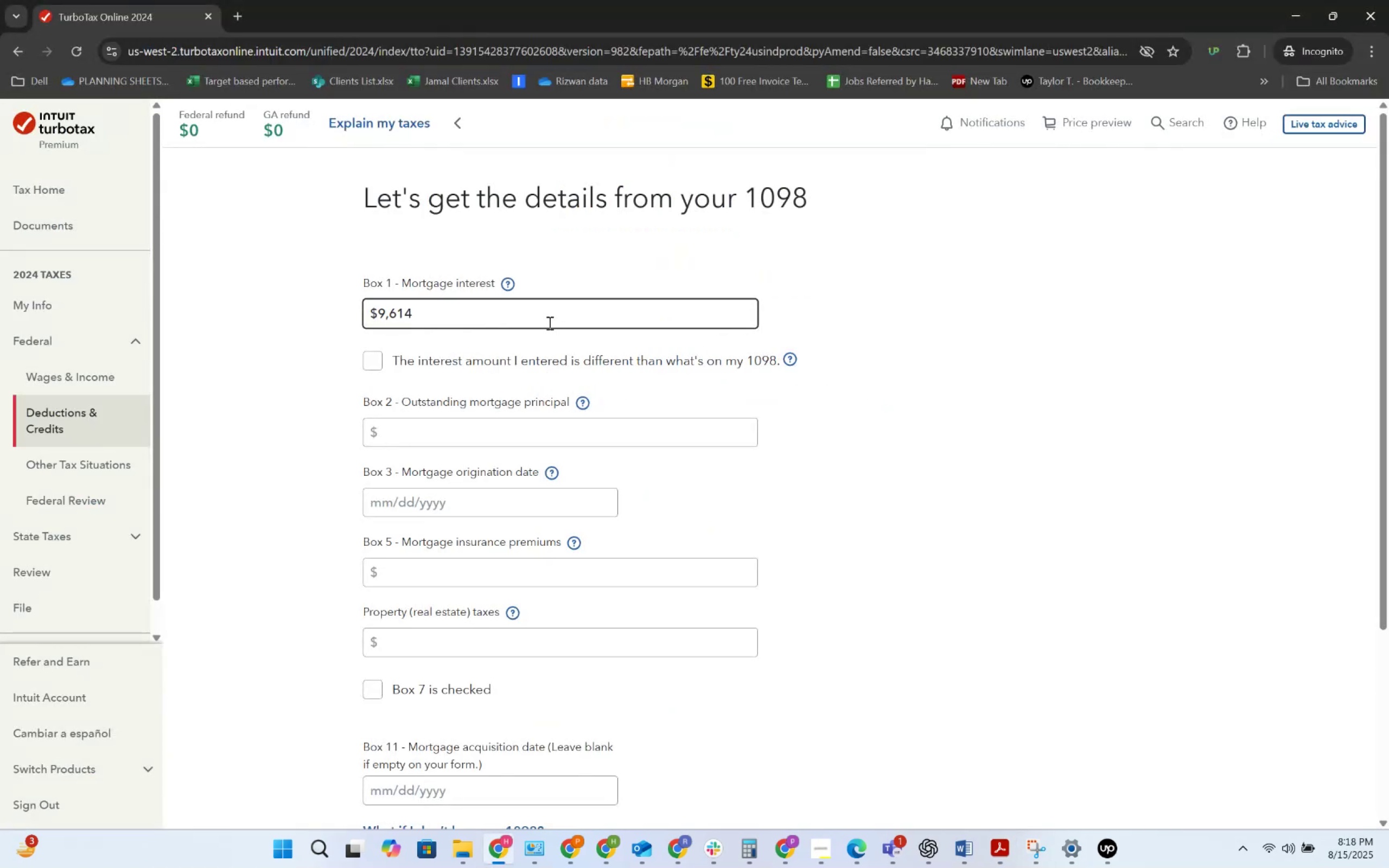 
key(Alt+AltLeft)
 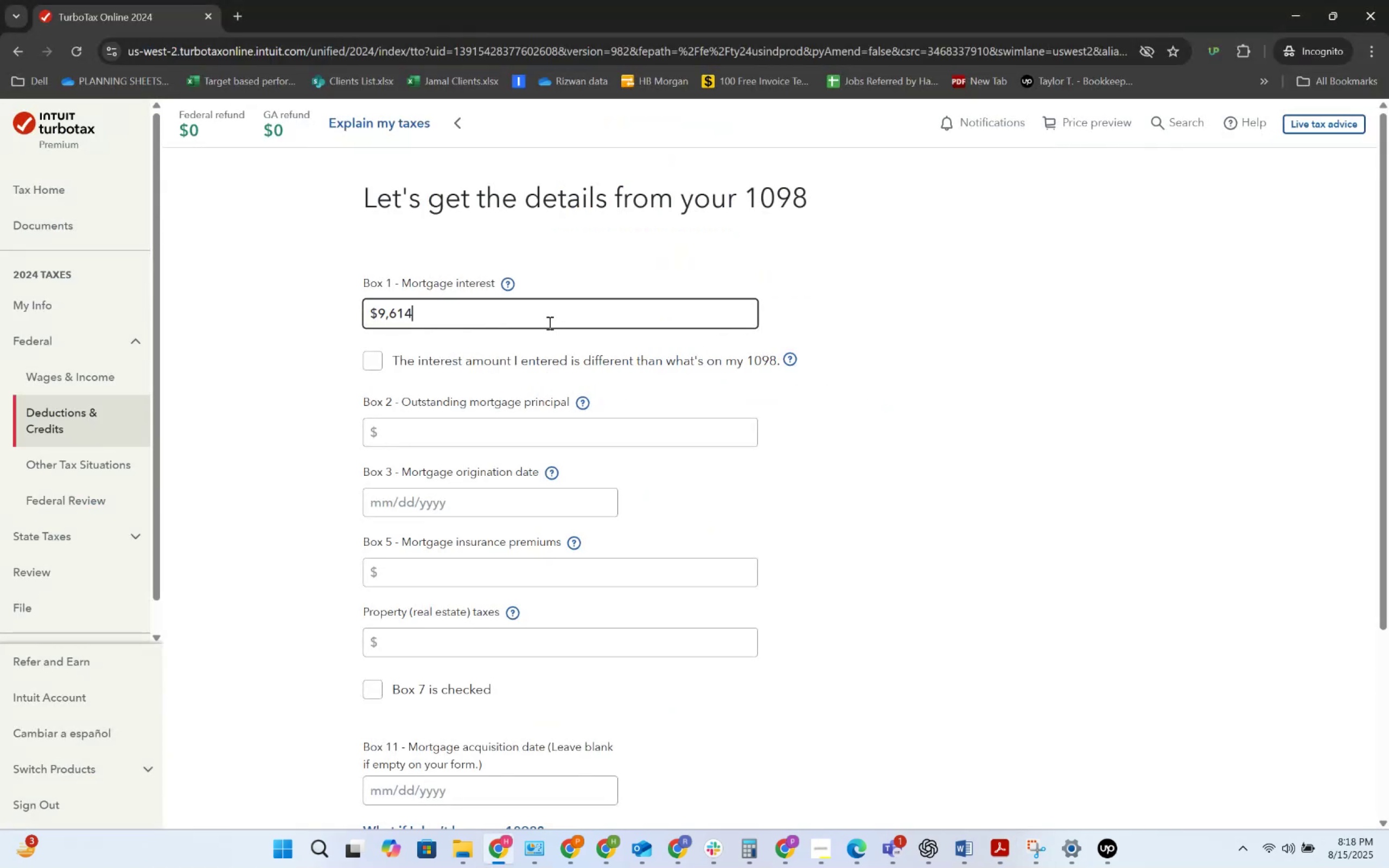 
key(Alt+Tab)
 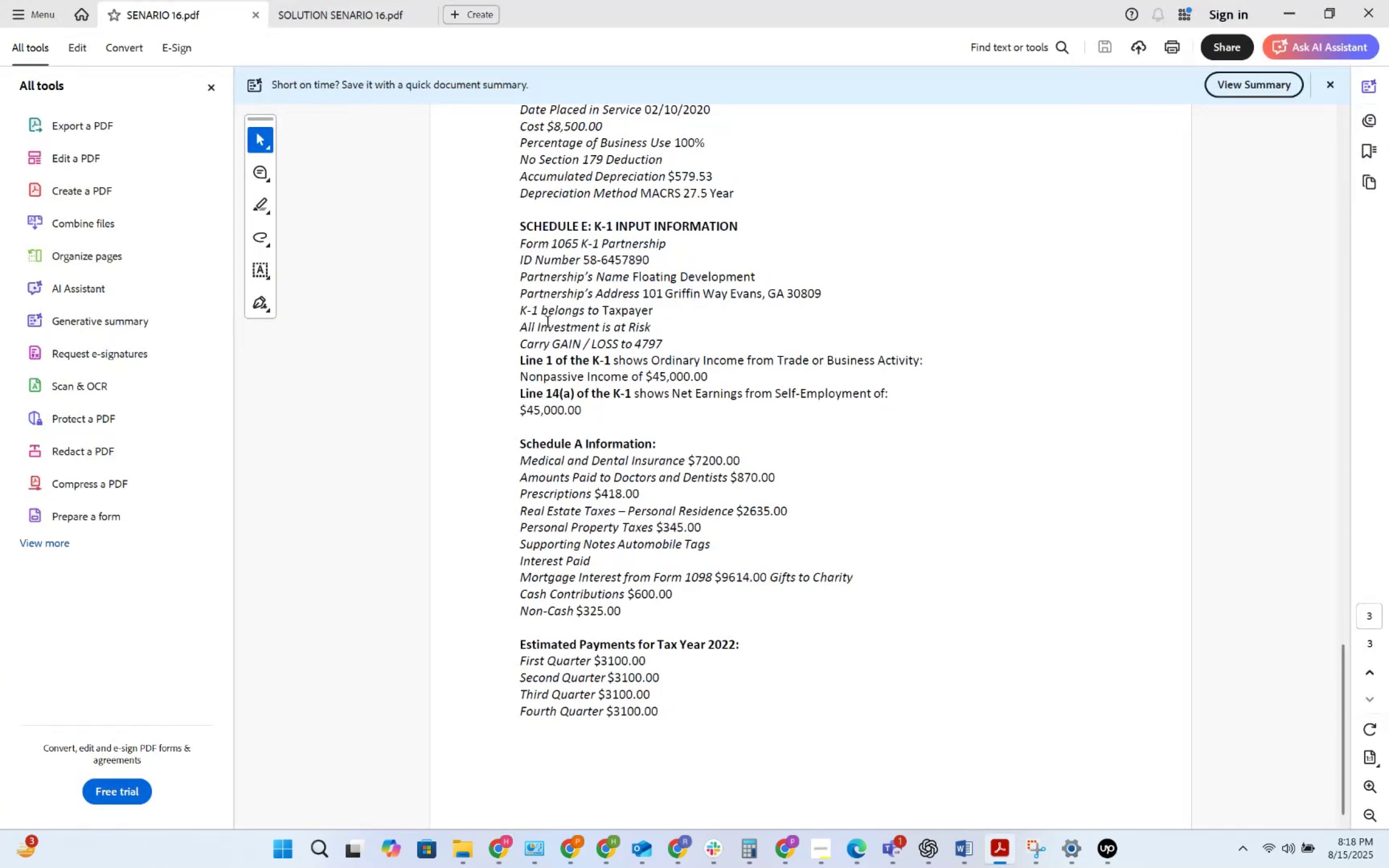 
key(Alt+AltLeft)
 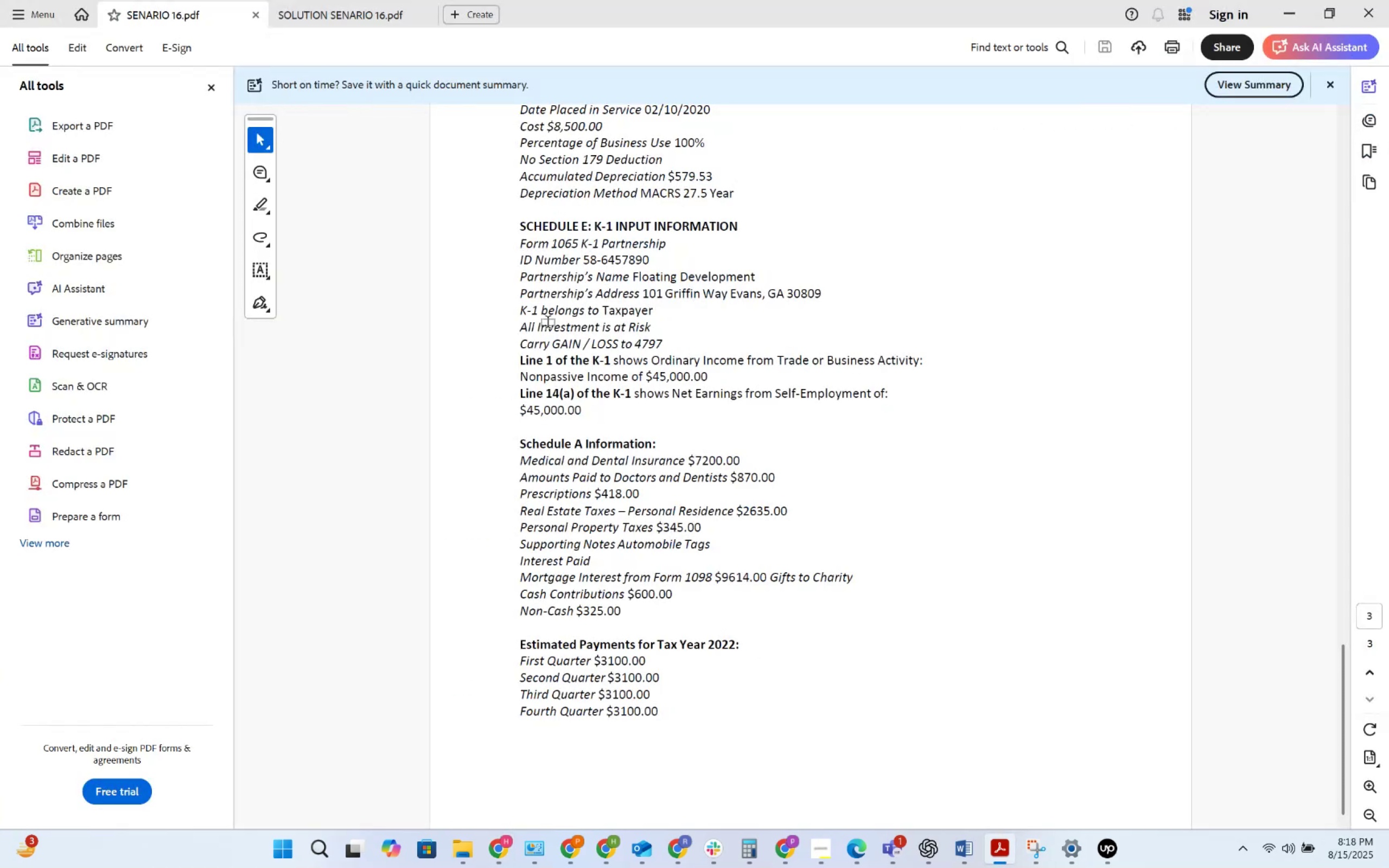 
key(Alt+Tab)
 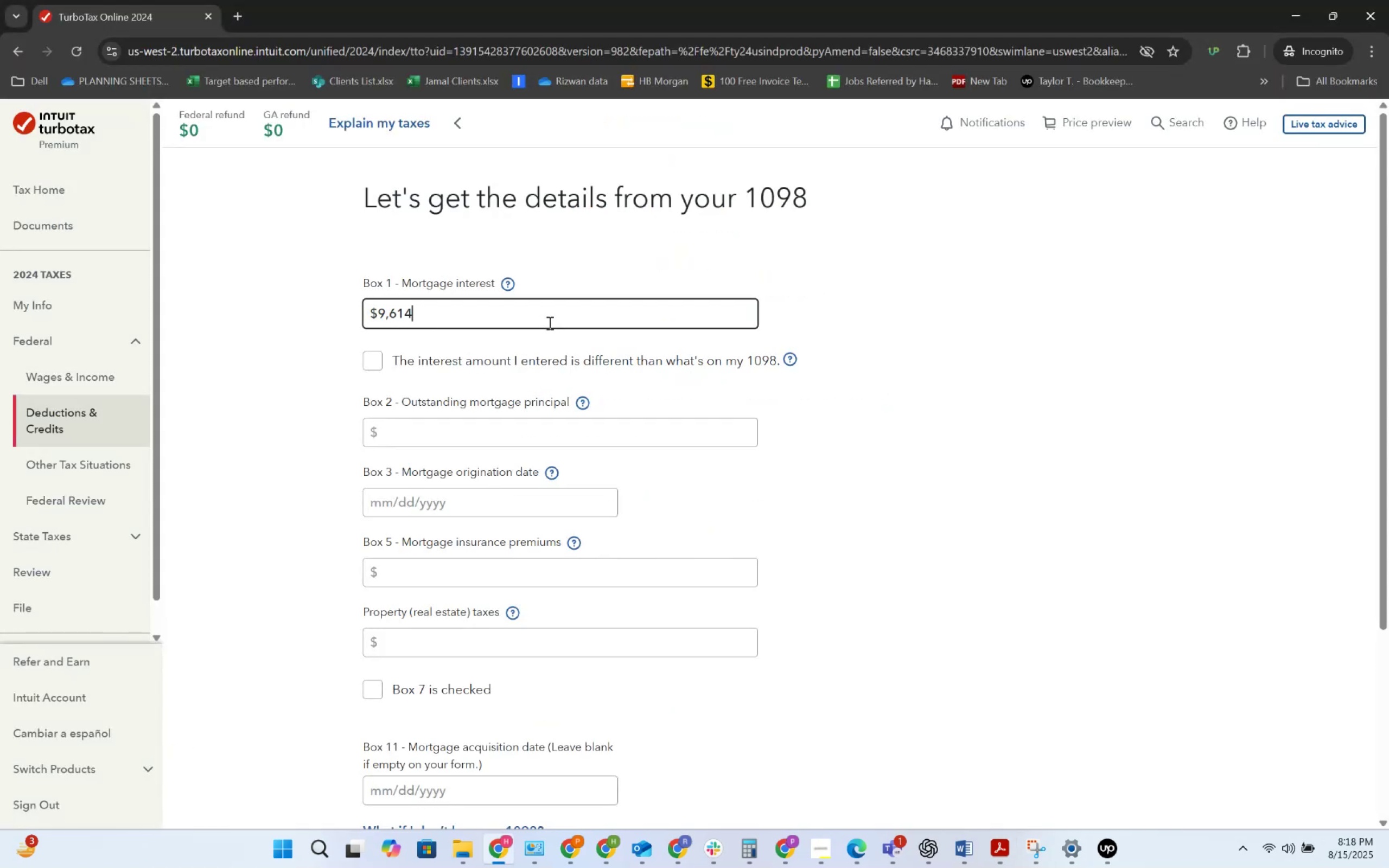 
key(Alt+AltLeft)
 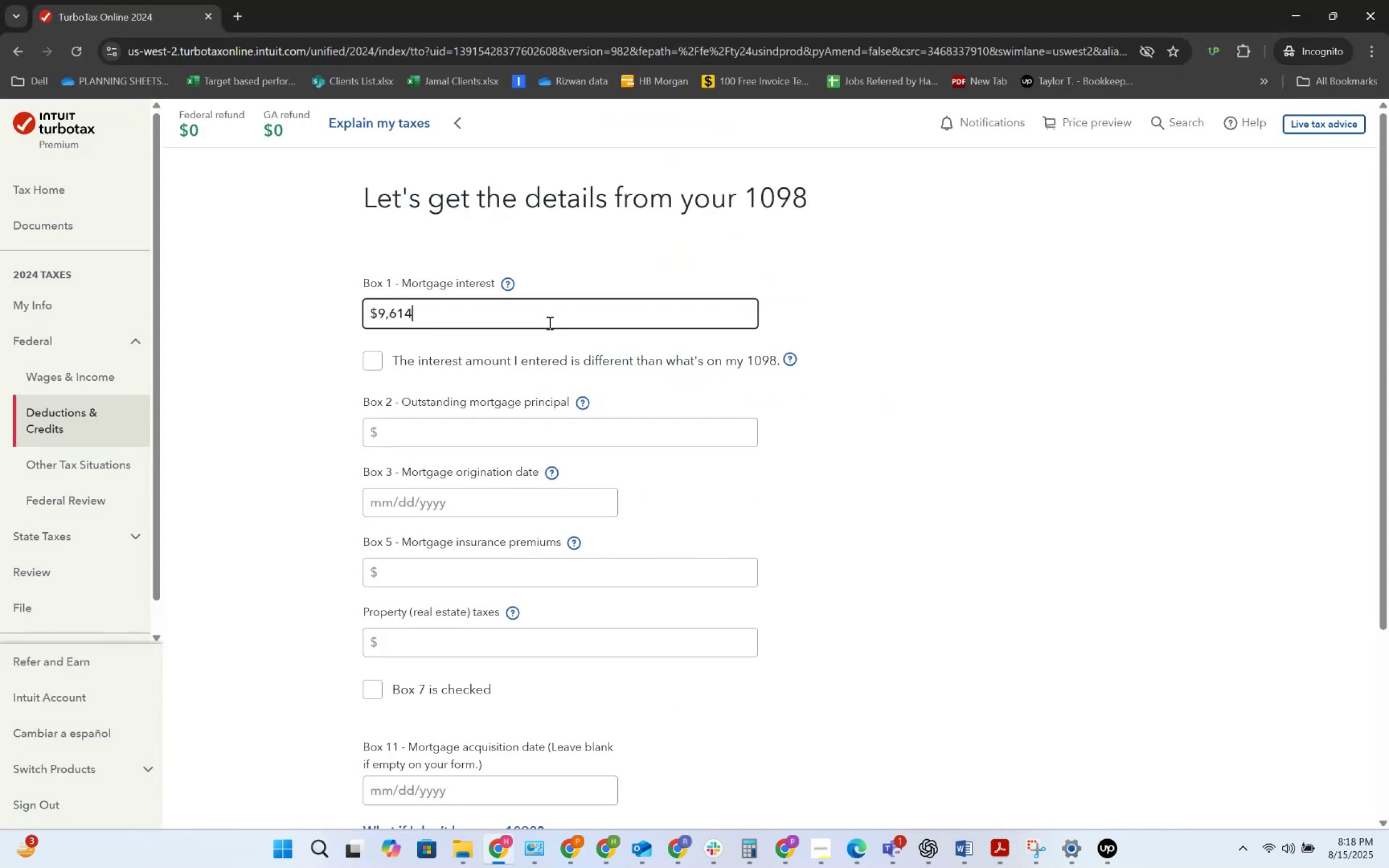 
key(Alt+Tab)
 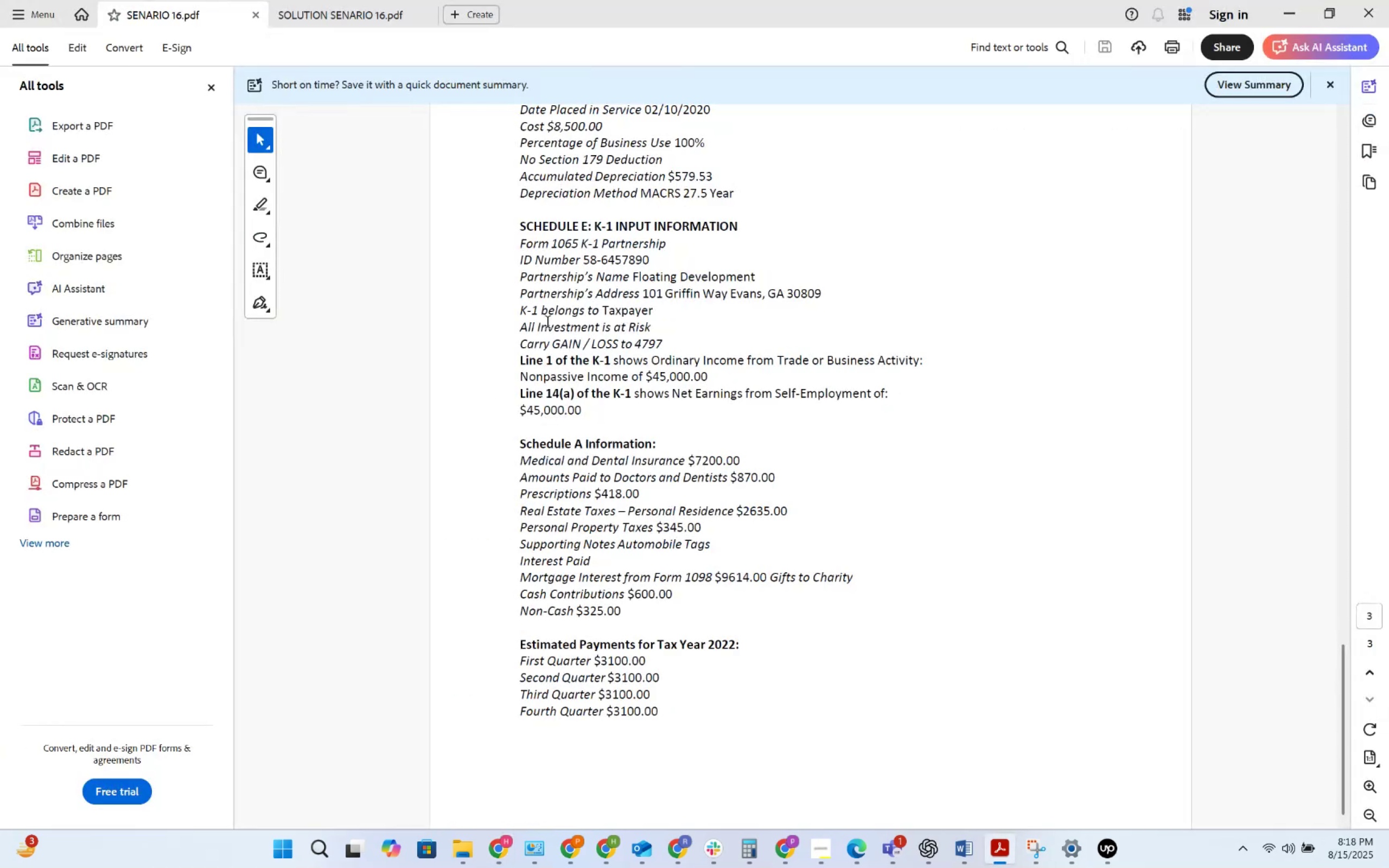 
key(Alt+Tab)
 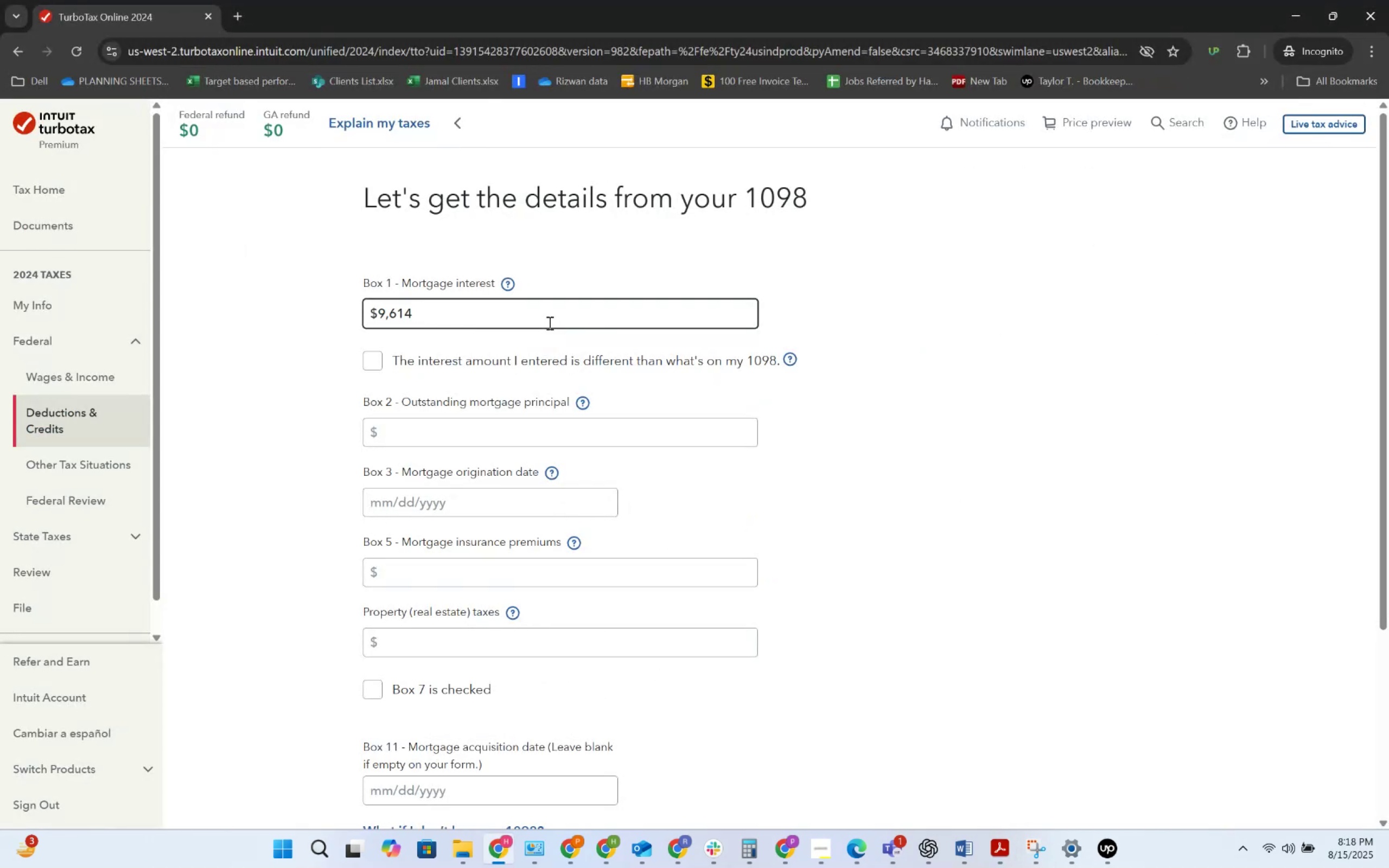 
scroll: coordinate [798, 578], scroll_direction: down, amount: 5.0
 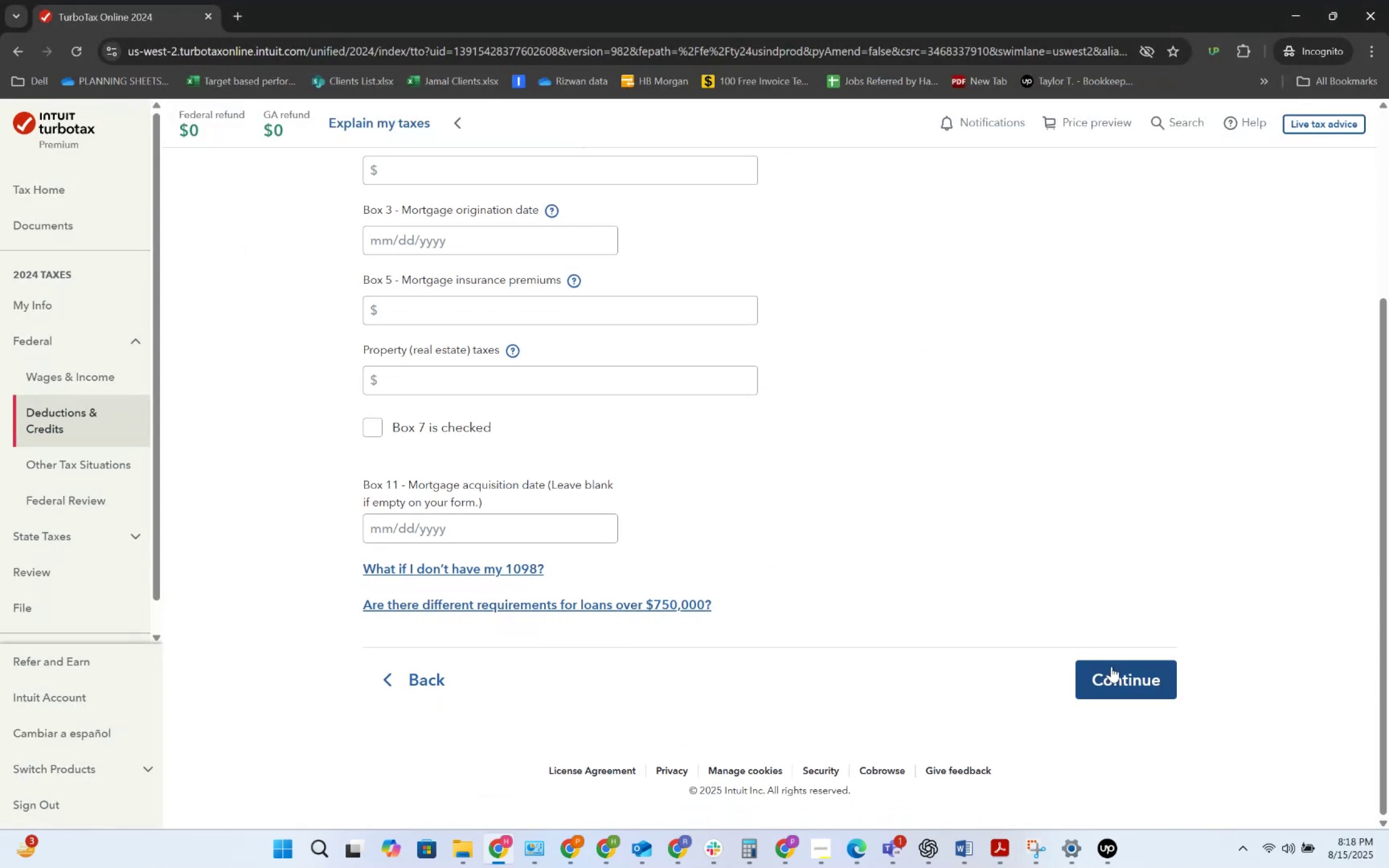 
scroll: coordinate [945, 547], scroll_direction: up, amount: 3.0
 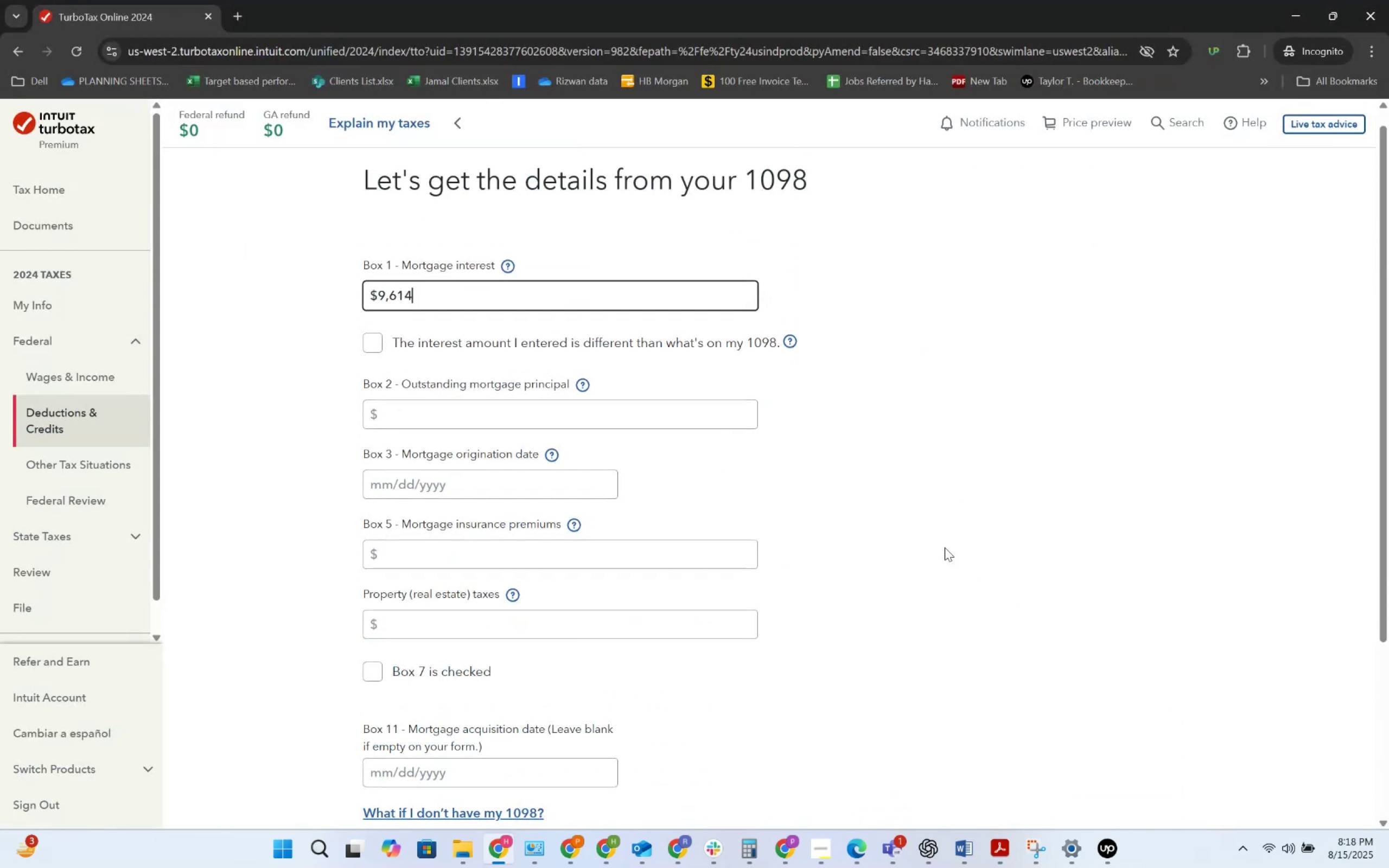 
key(Alt+AltLeft)
 